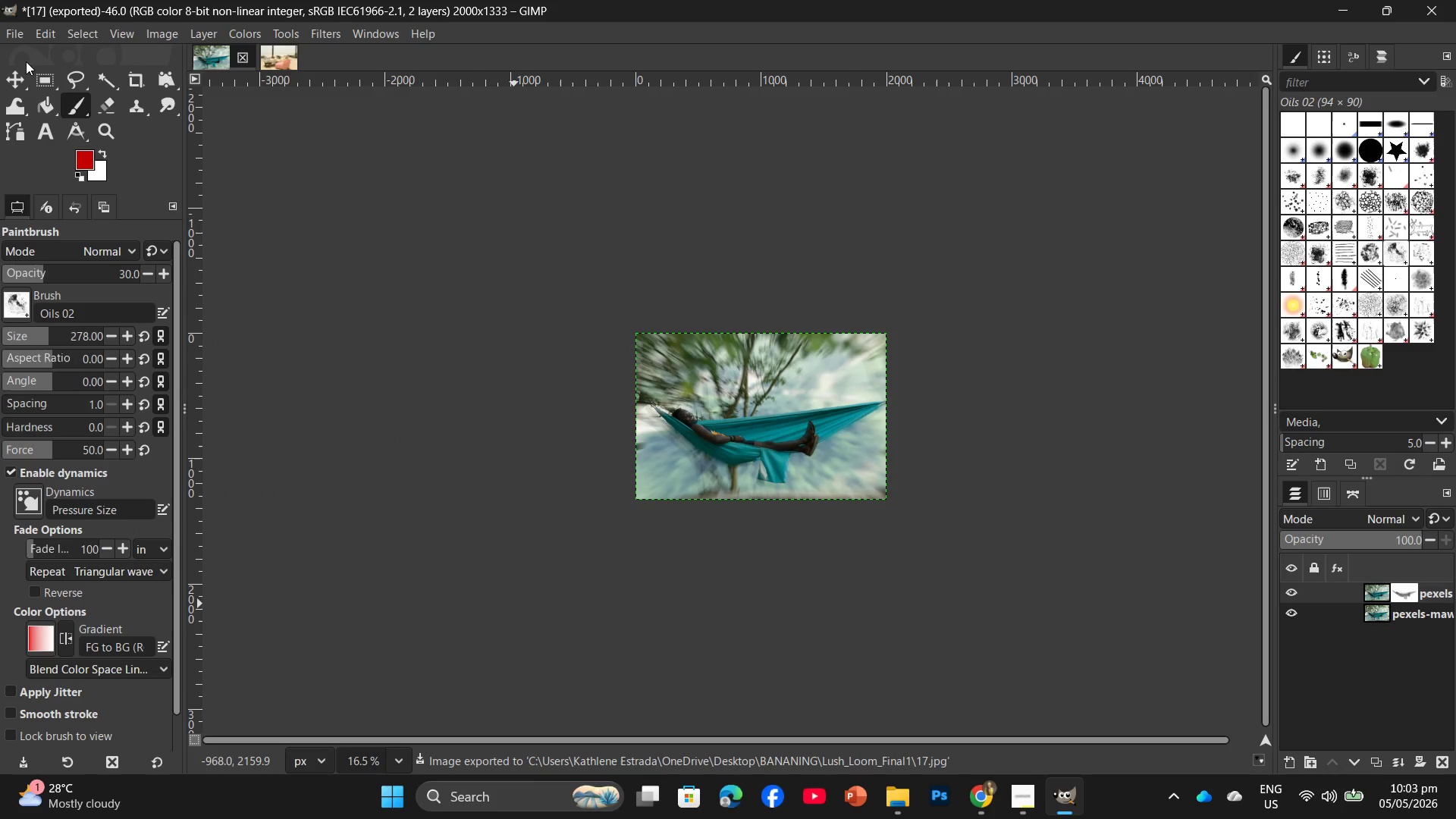 
left_click([19, 37])
 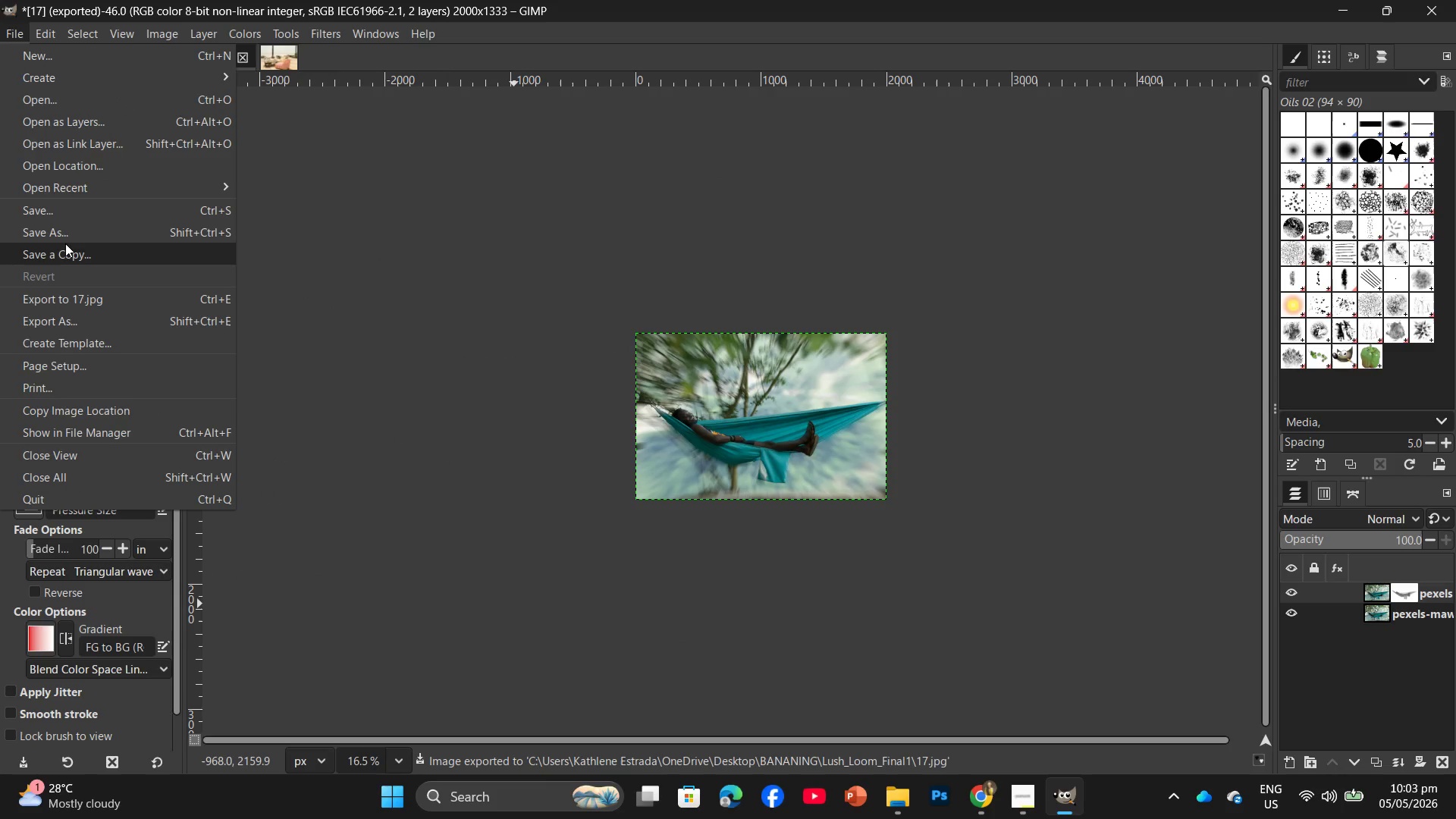 
left_click([65, 242])
 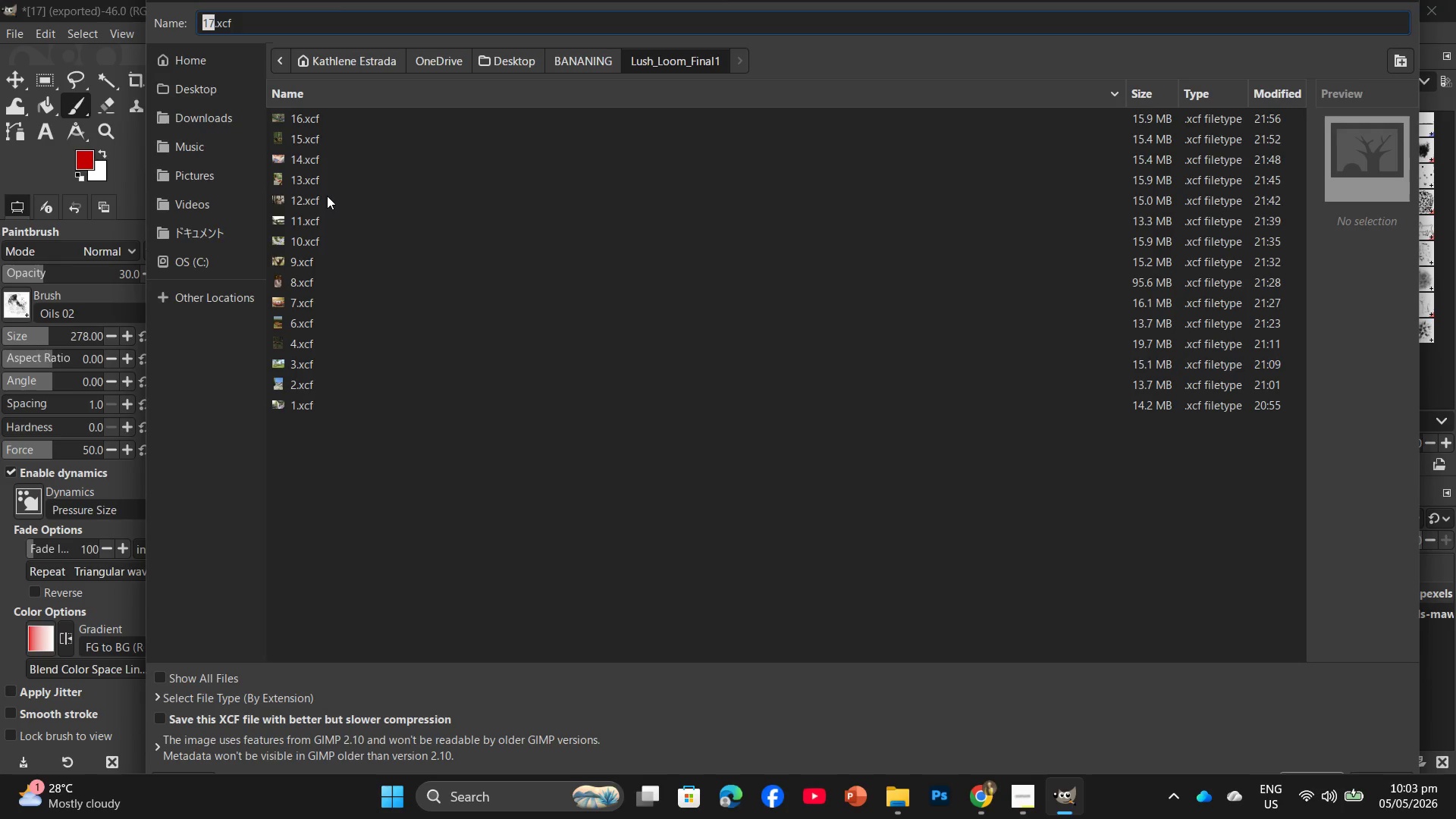 
key(Enter)
 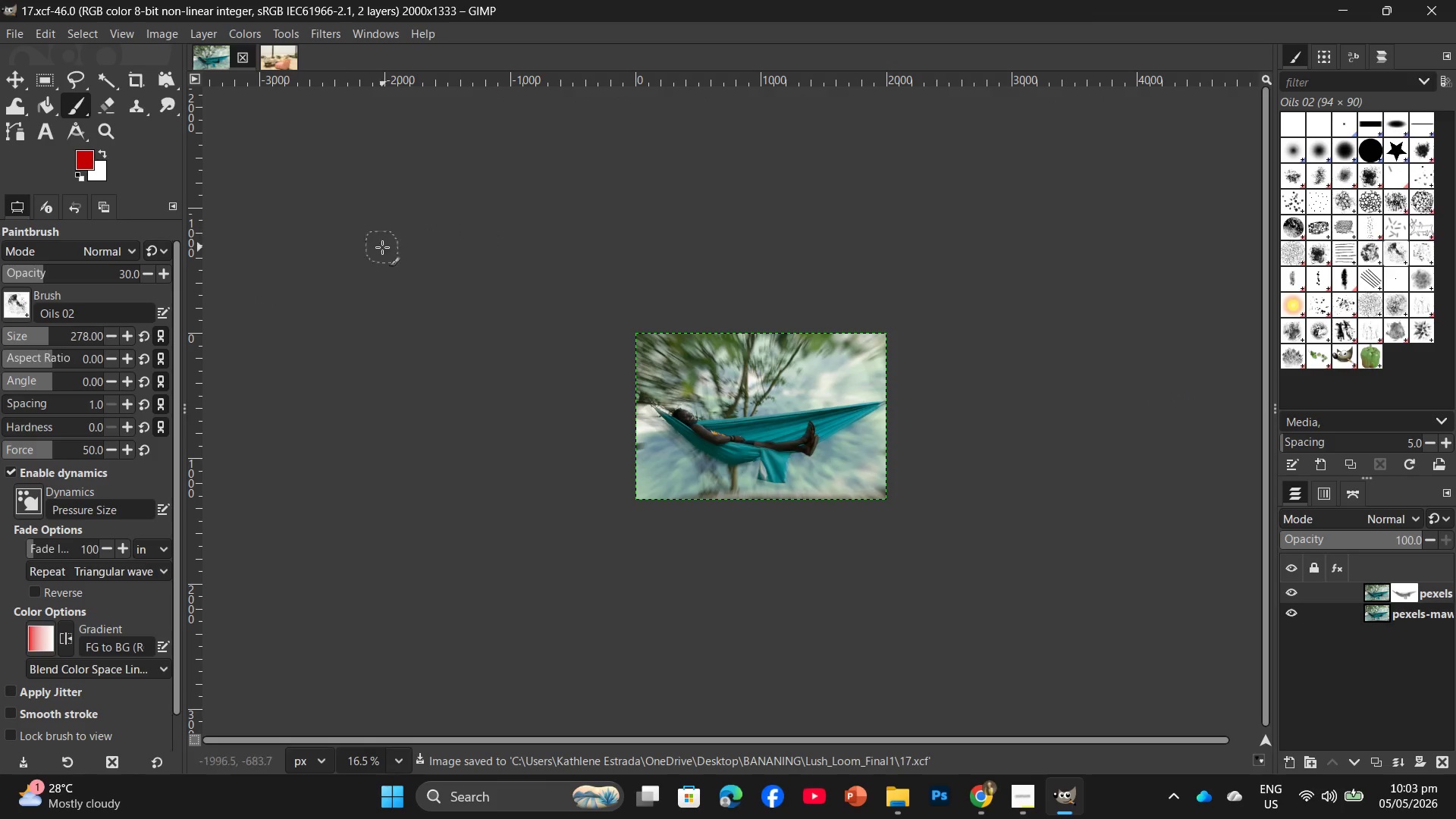 
left_click([277, 52])
 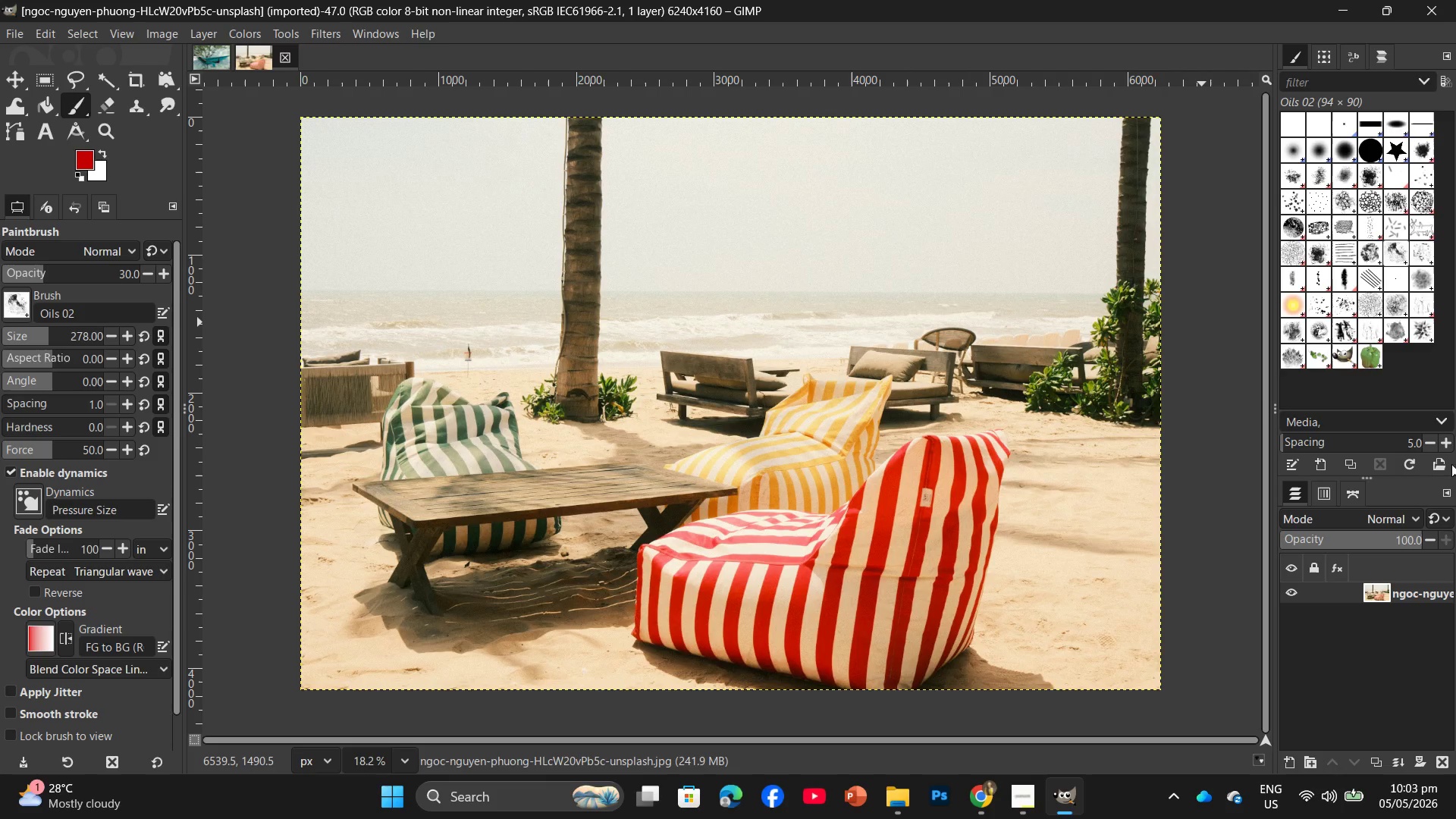 
right_click([1420, 592])
 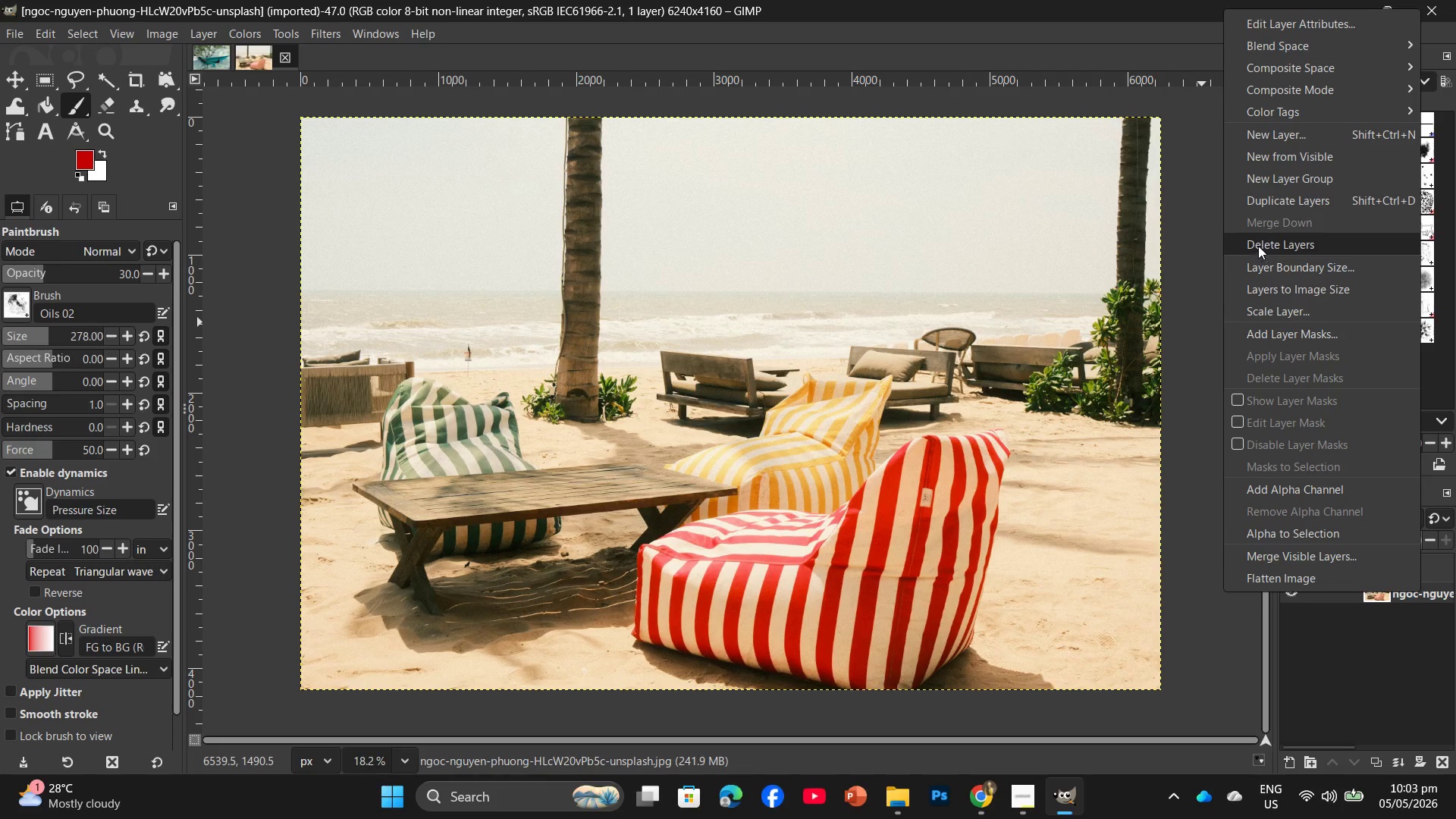 
left_click([1266, 204])
 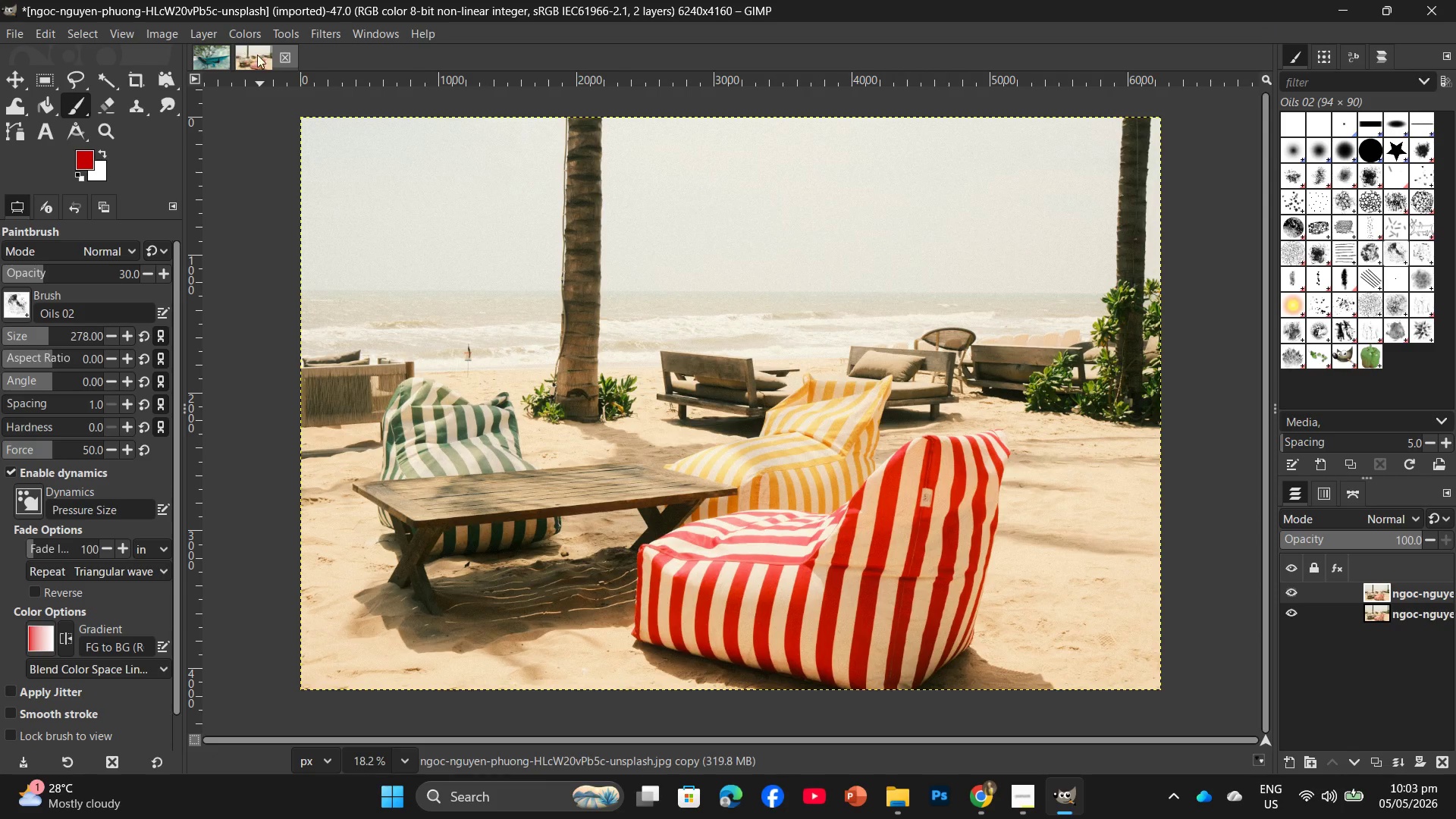 
left_click([334, 33])
 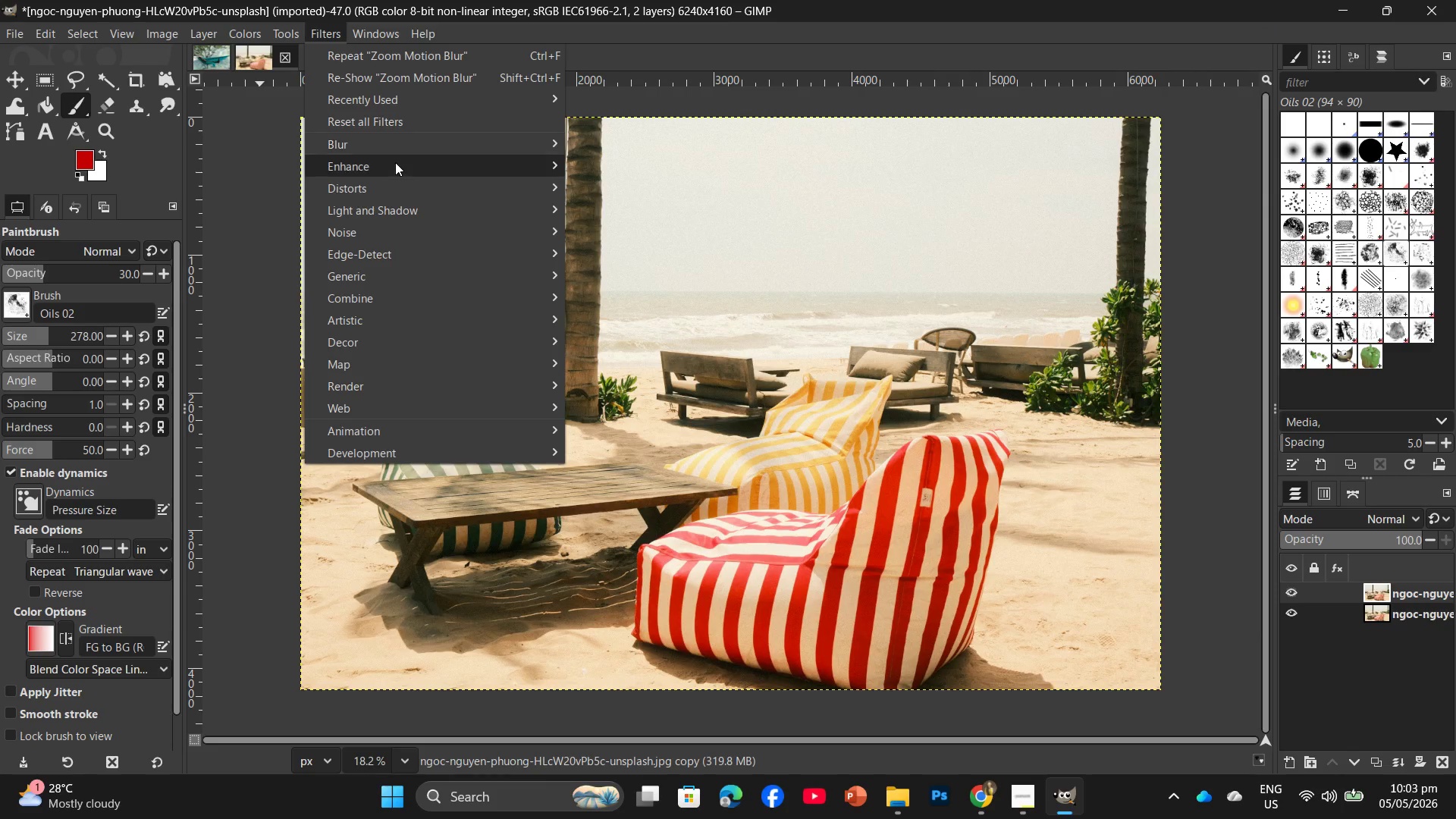 
left_click([395, 146])
 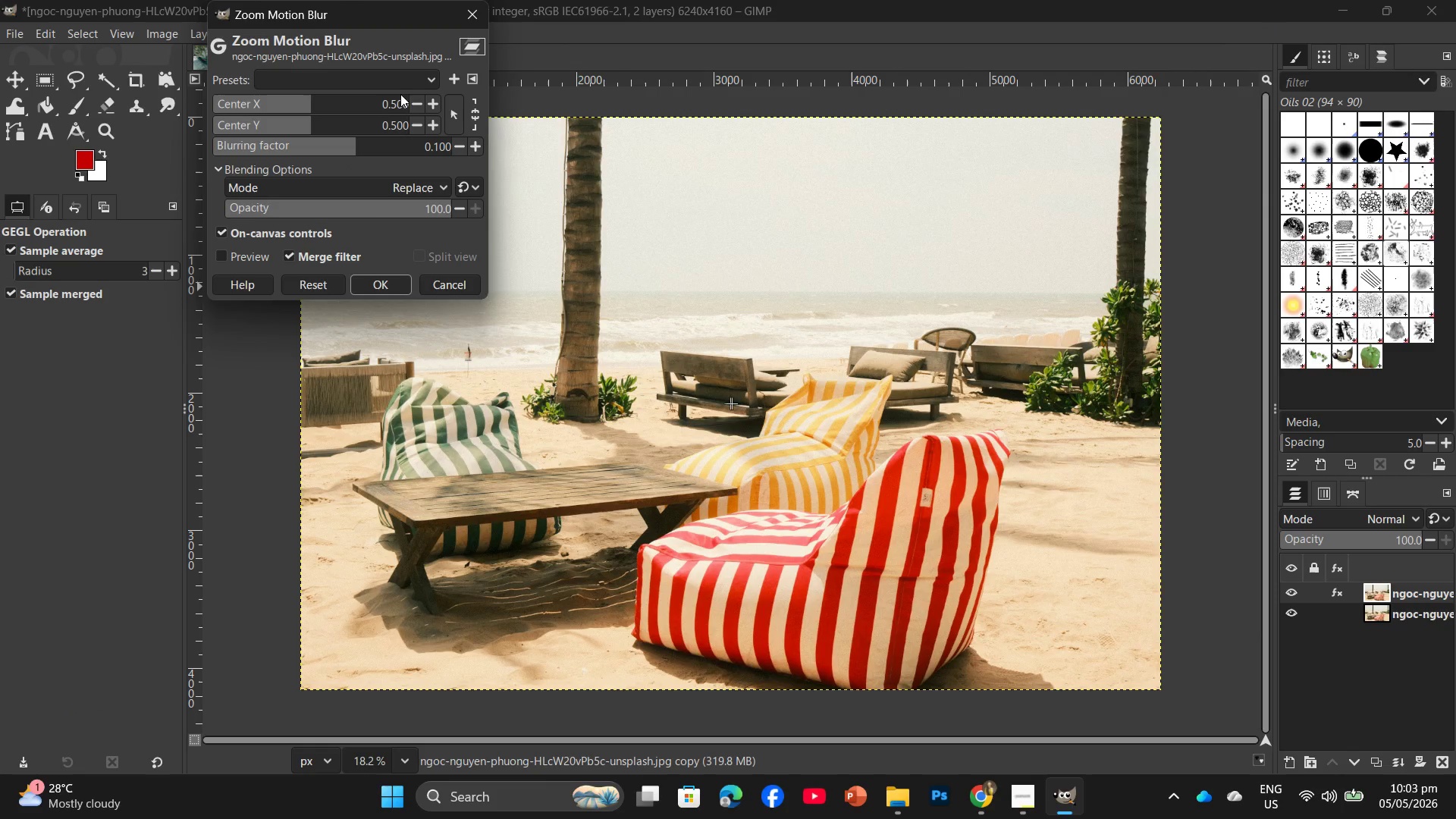 
left_click_drag(start_coordinate=[379, 270], to_coordinate=[379, 283])
 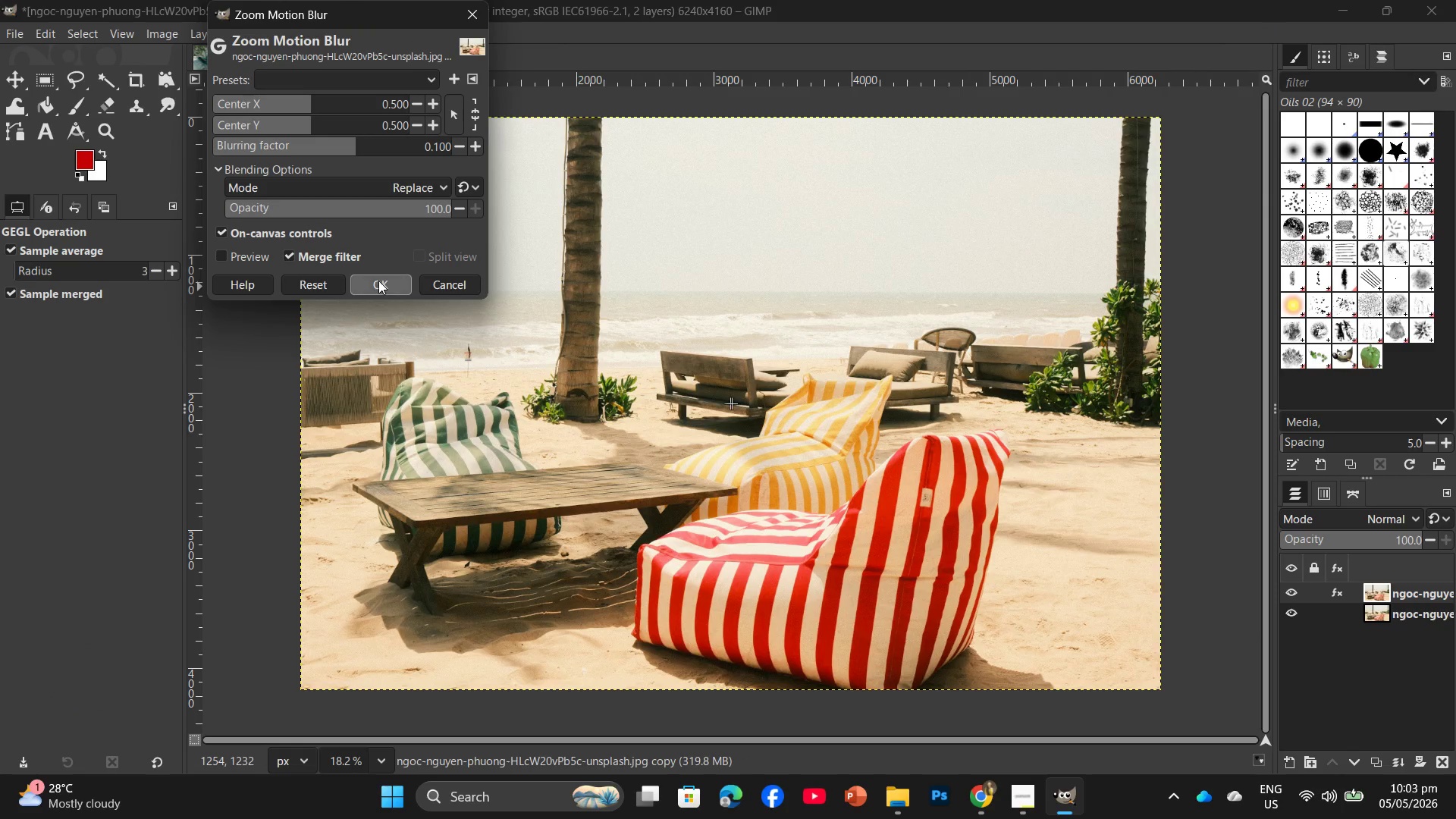 
double_click([378, 281])
 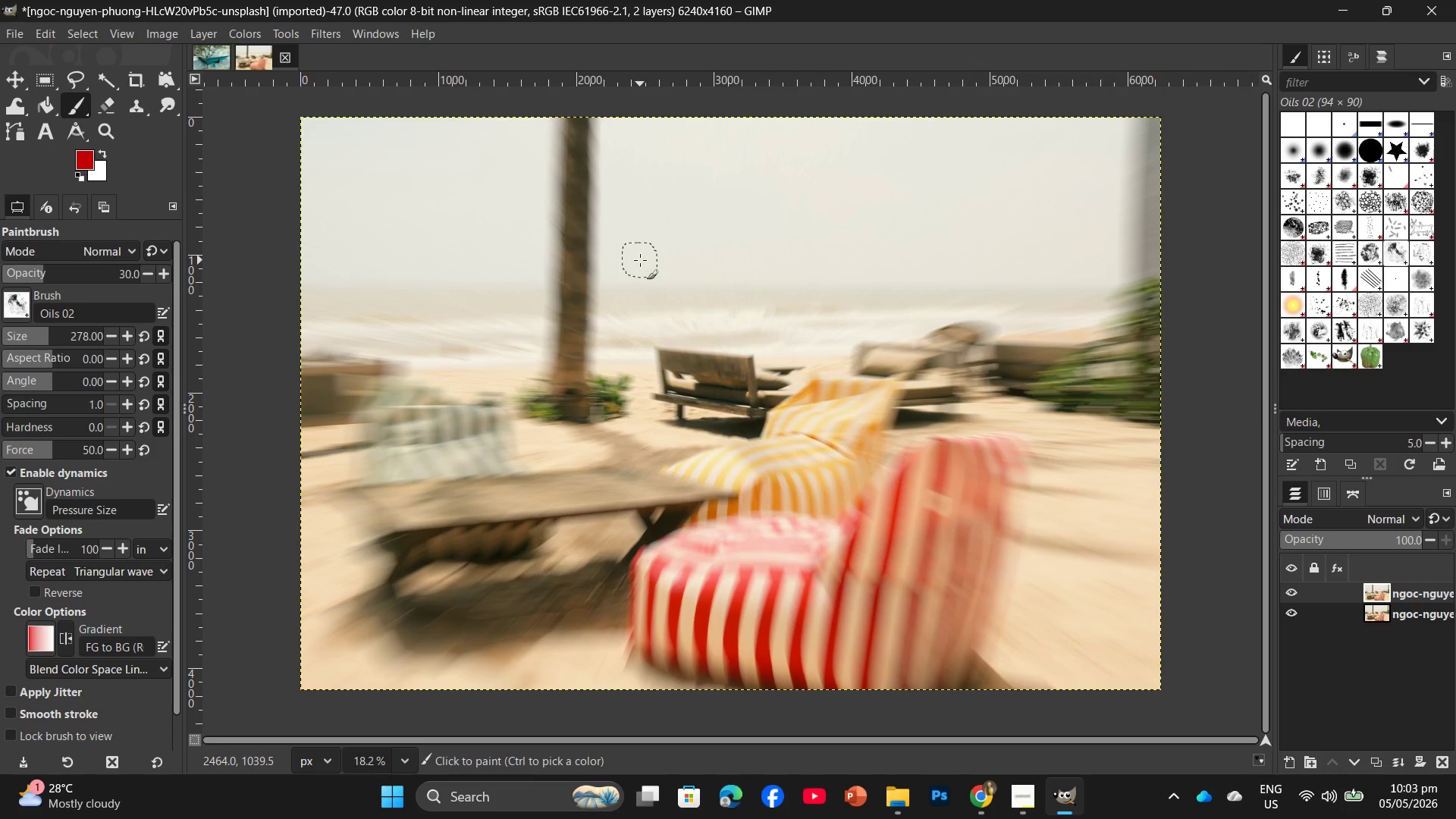 
wait(38.95)
 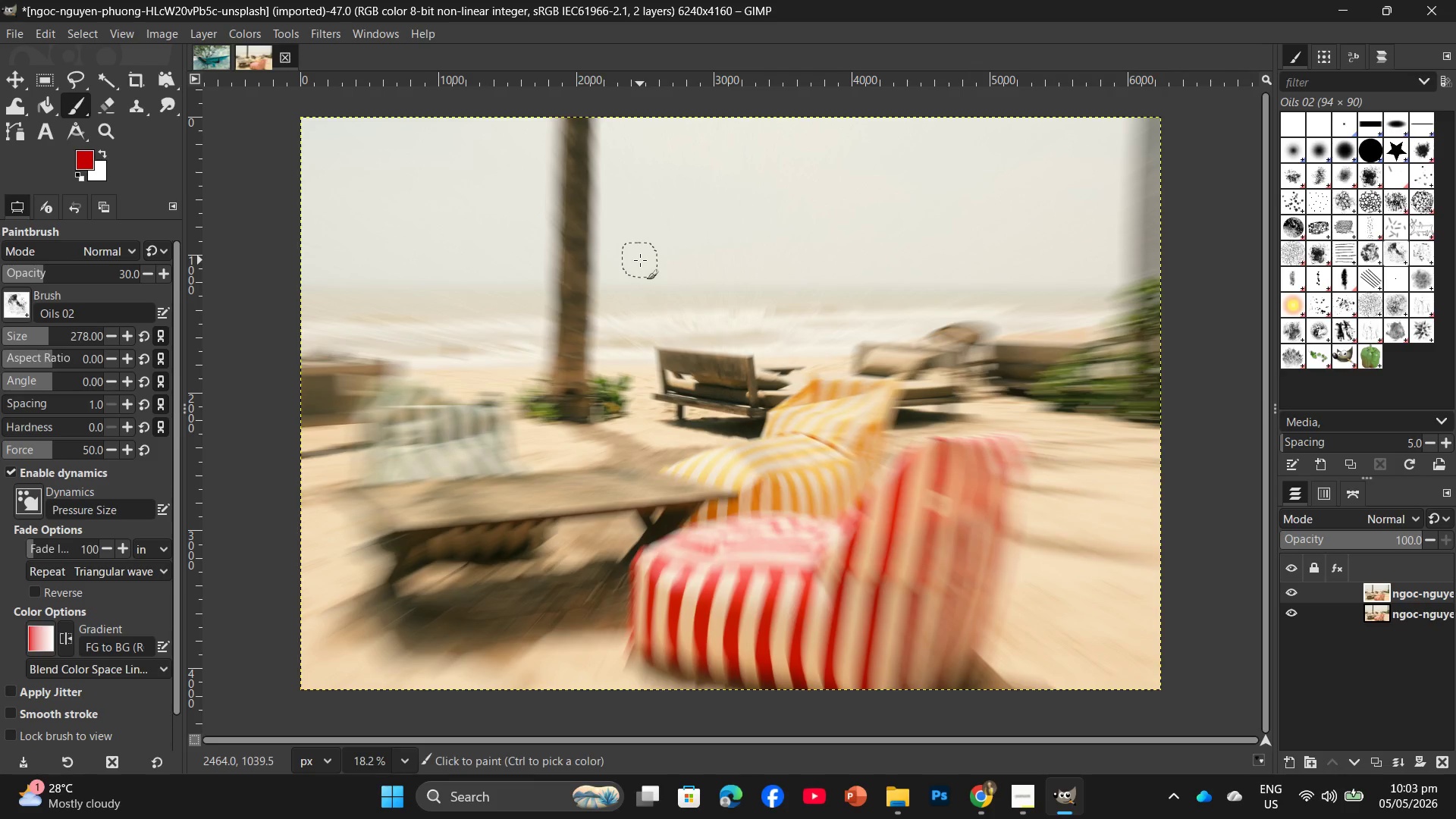 
right_click([1404, 592])
 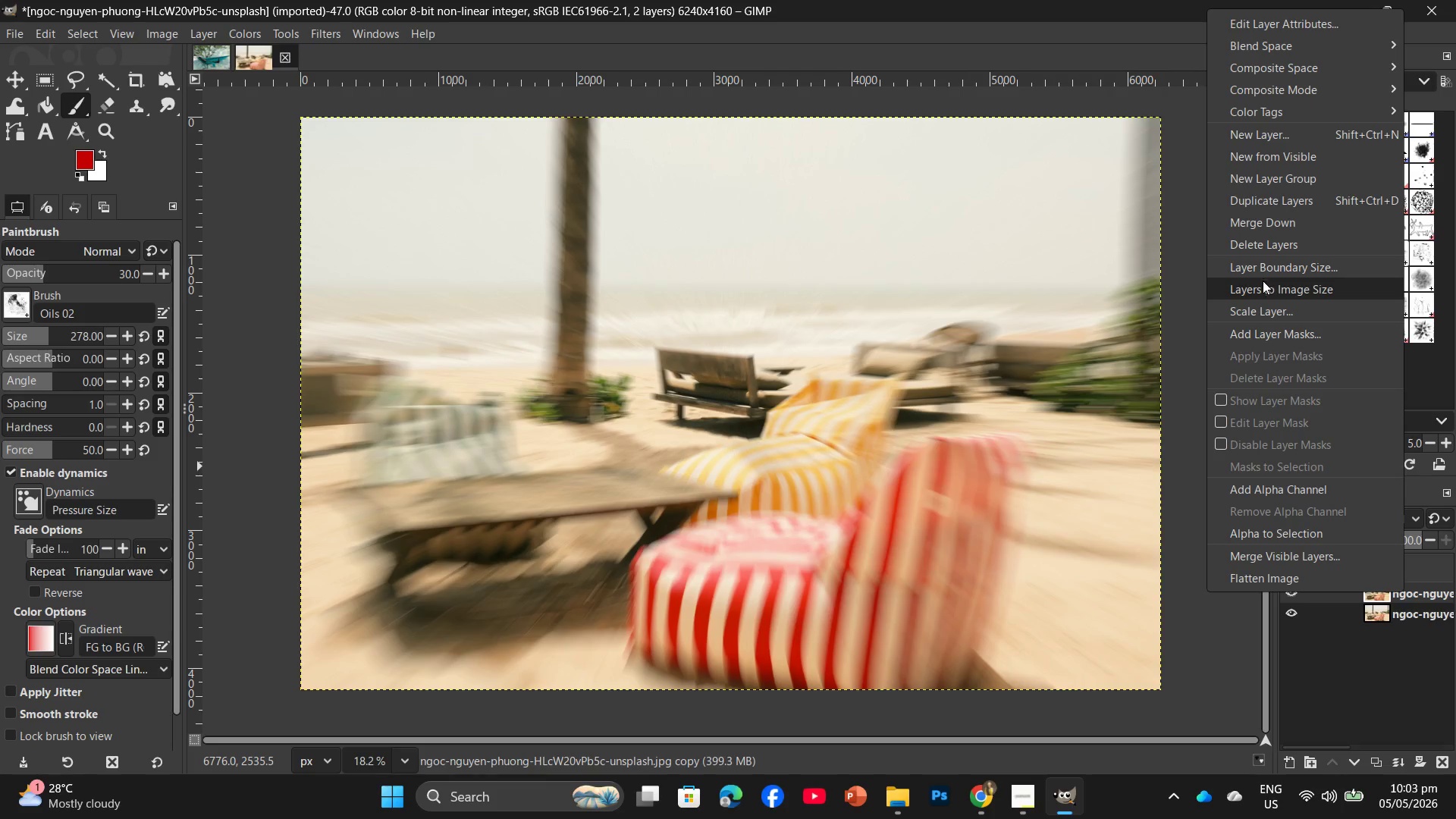 
left_click([1269, 336])
 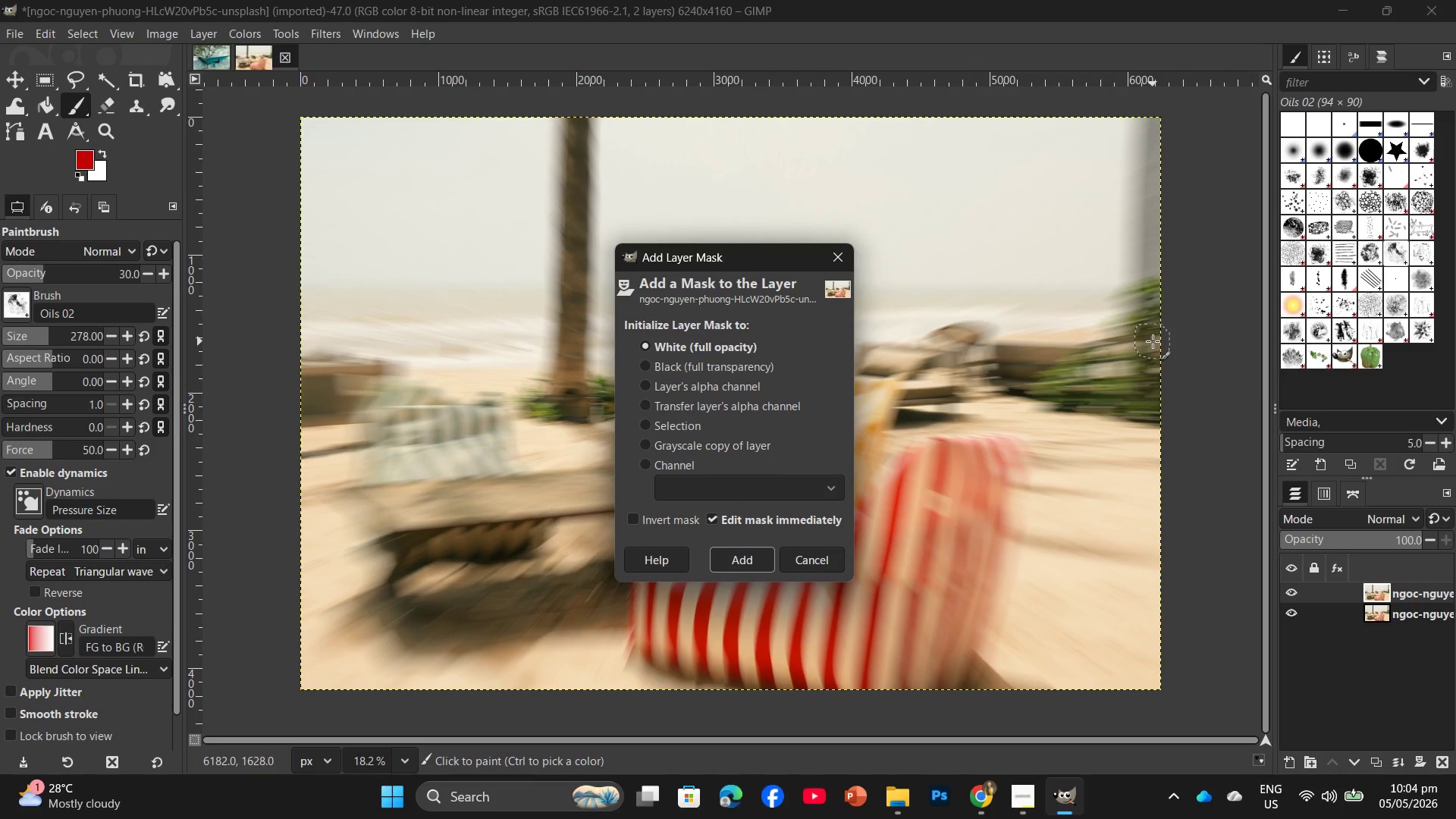 
wait(10.99)
 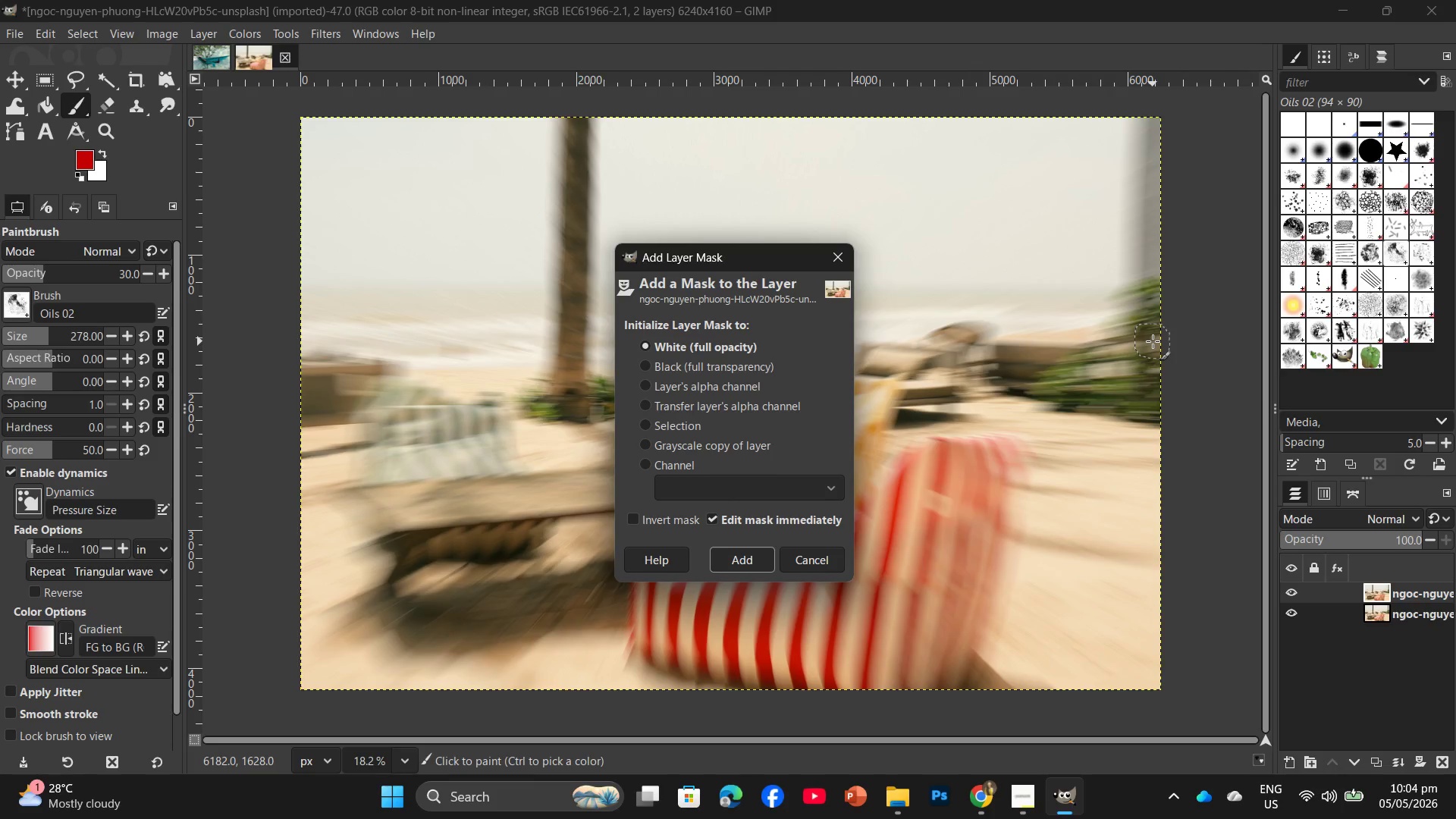 
left_click([760, 557])
 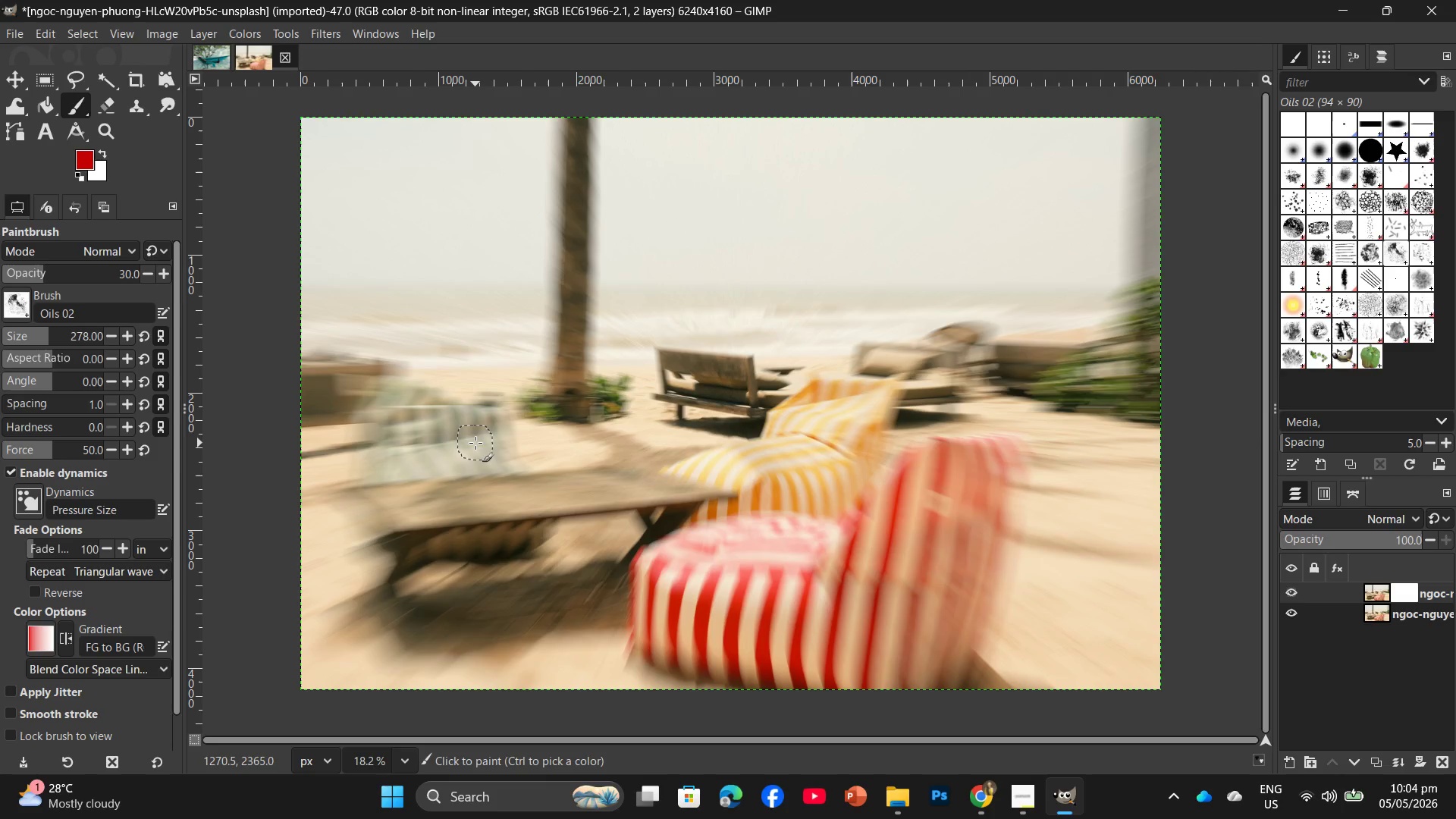 
left_click_drag(start_coordinate=[469, 414], to_coordinate=[425, 417])
 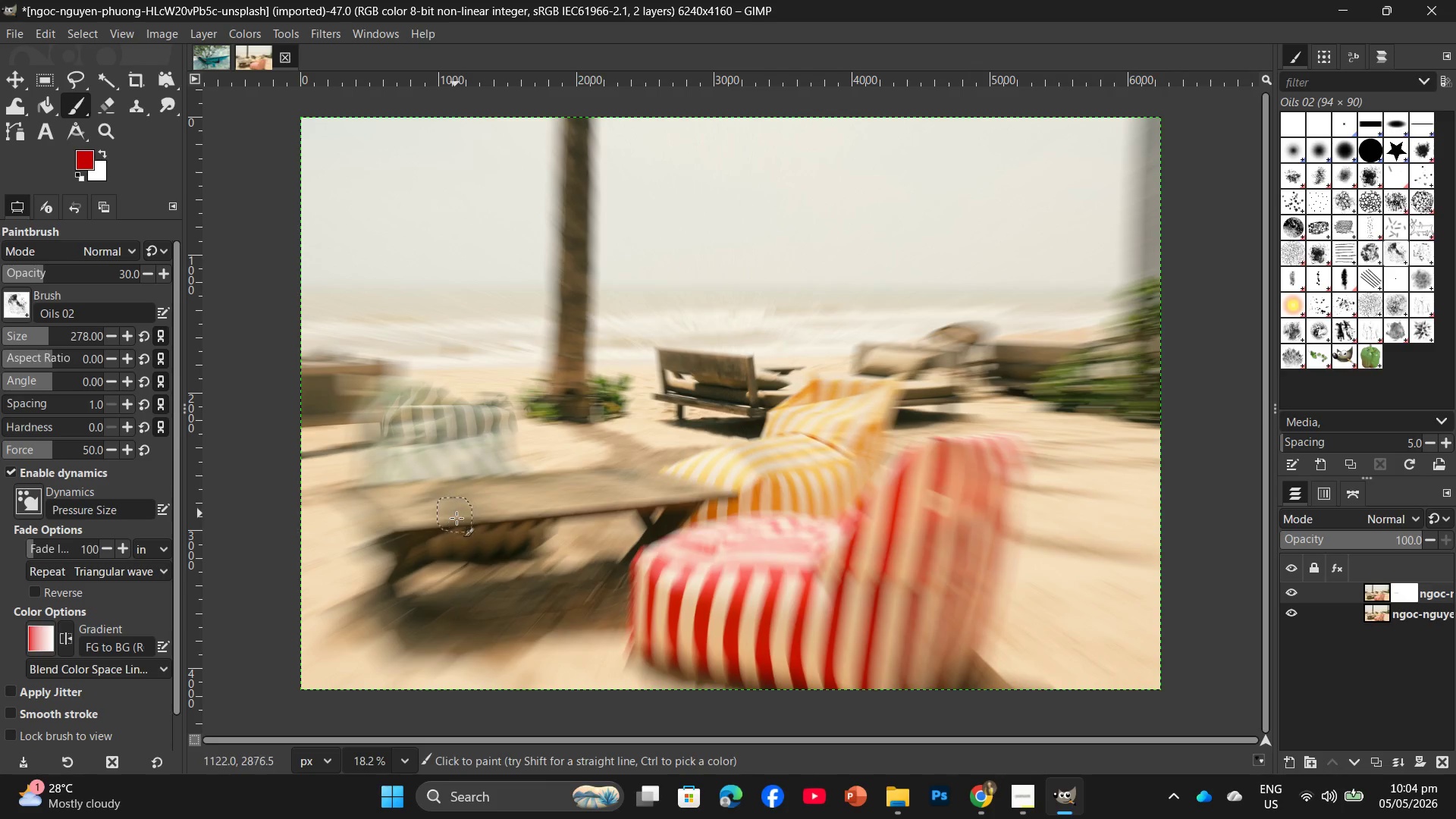 
hold_key(key=ControlLeft, duration=0.75)
 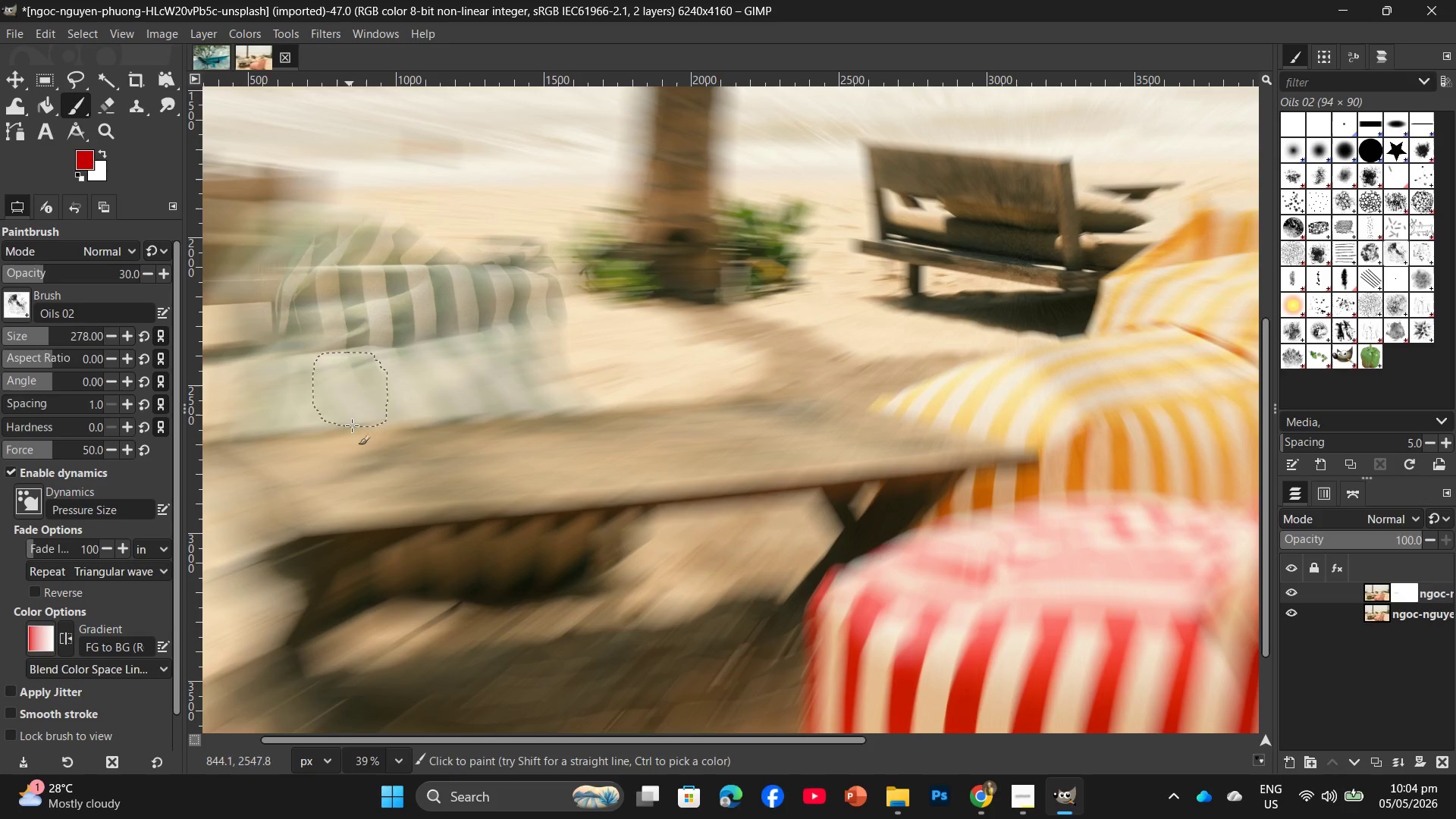 
left_click_drag(start_coordinate=[432, 285], to_coordinate=[395, 324])
 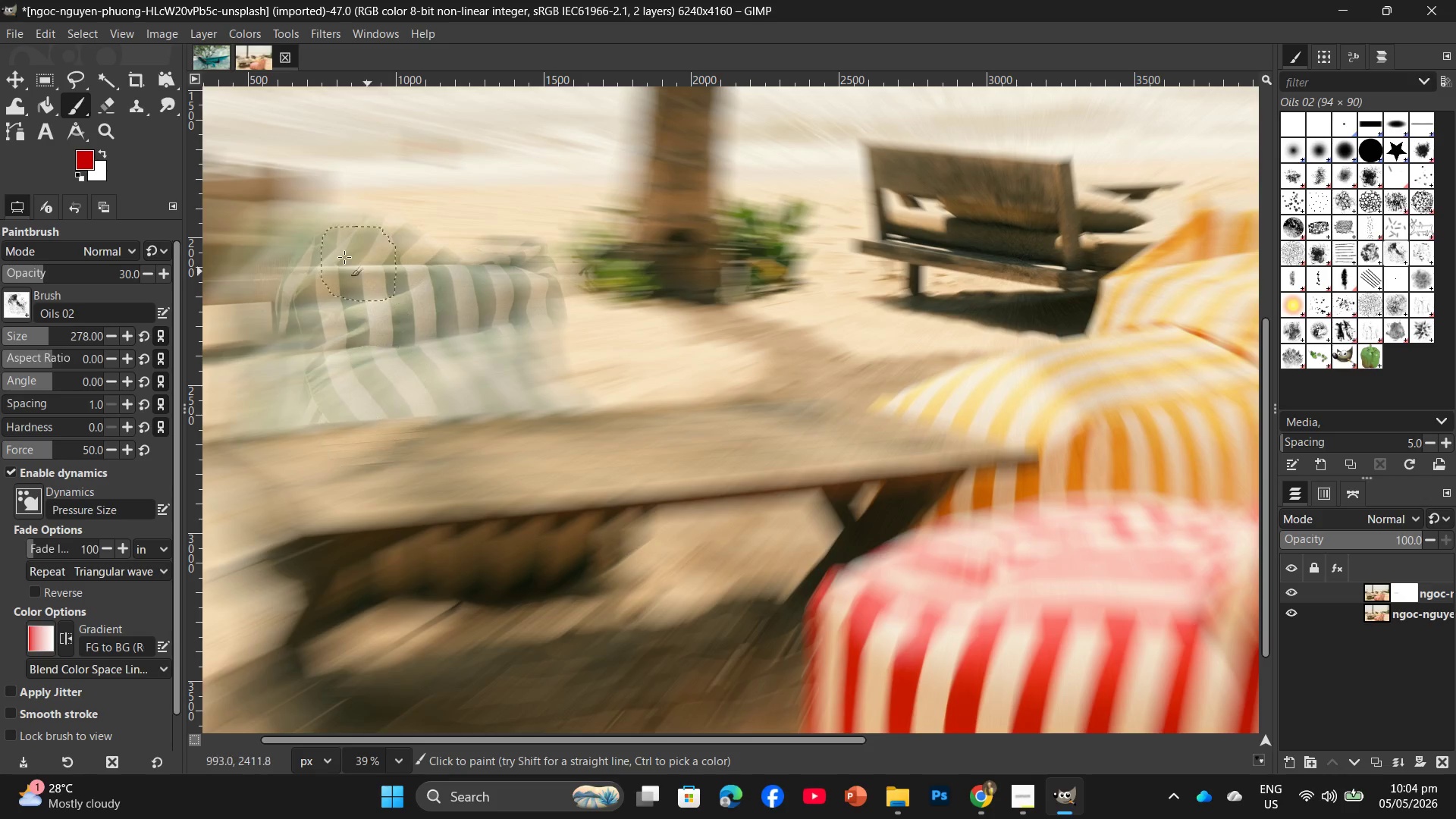 
scroll: coordinate [475, 524], scroll_direction: up, amount: 8.0
 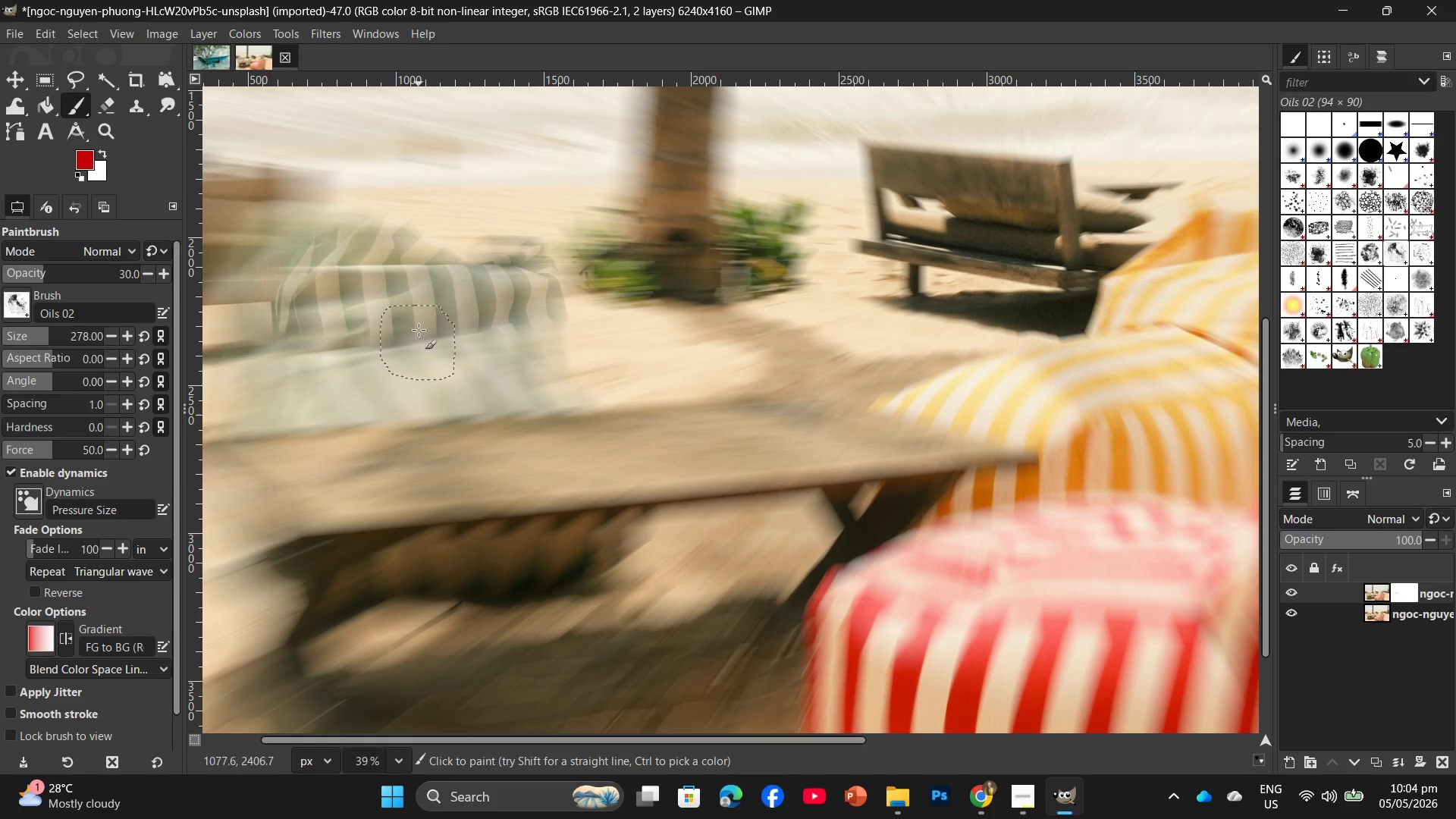 
left_click_drag(start_coordinate=[339, 257], to_coordinate=[481, 349])
 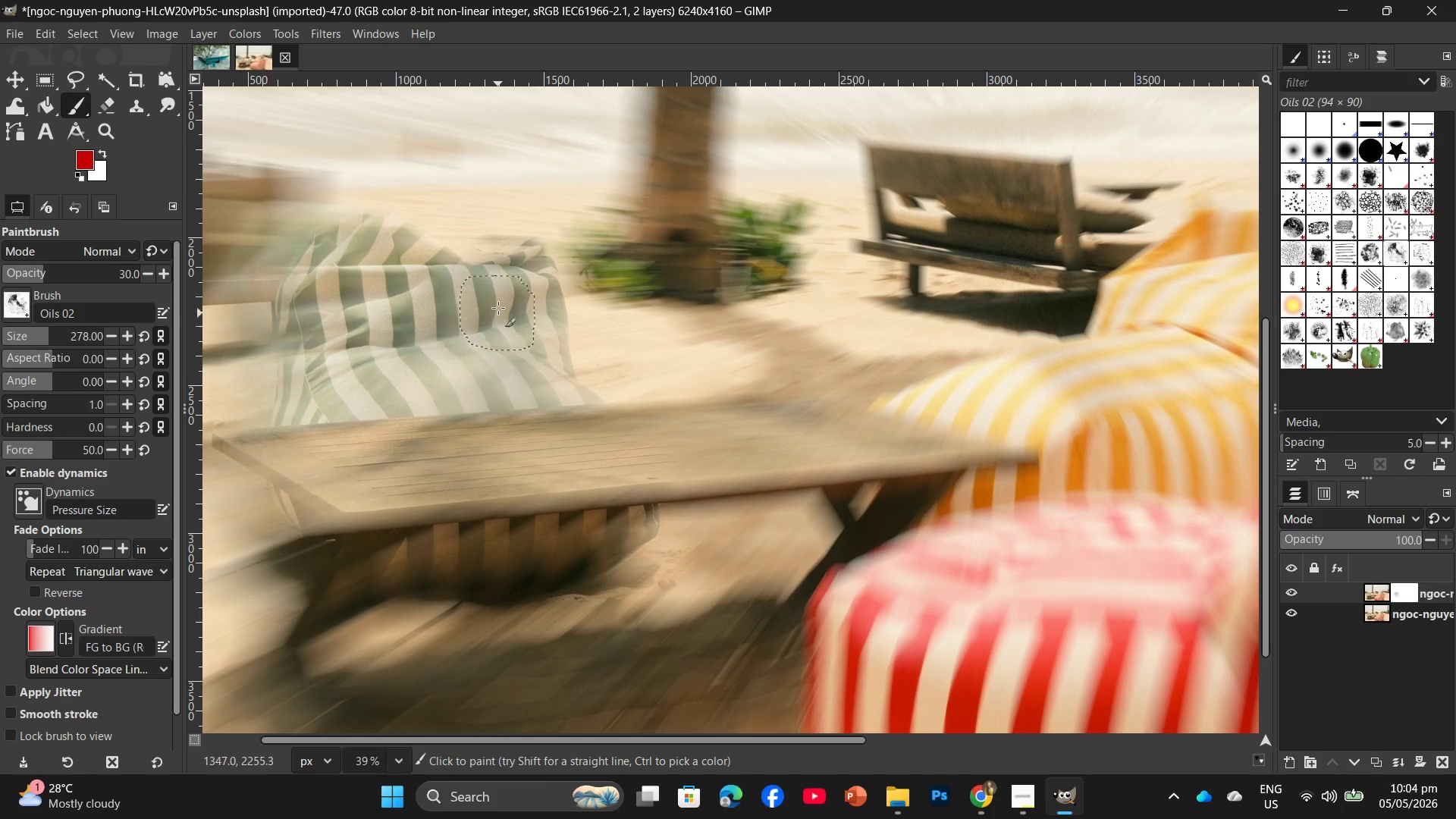 
left_click_drag(start_coordinate=[490, 305], to_coordinate=[474, 372])
 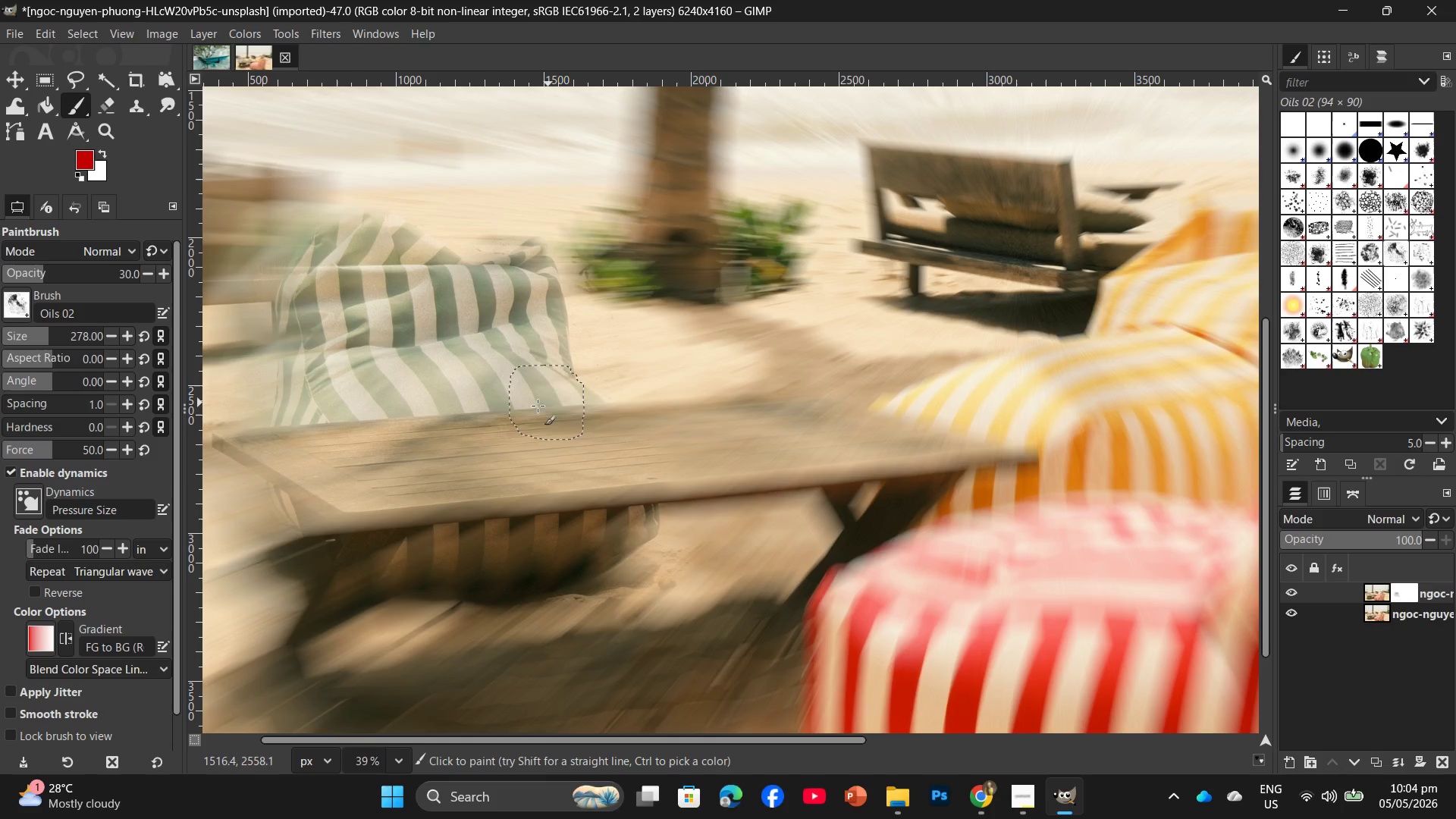 
left_click_drag(start_coordinate=[619, 418], to_coordinate=[294, 629])
 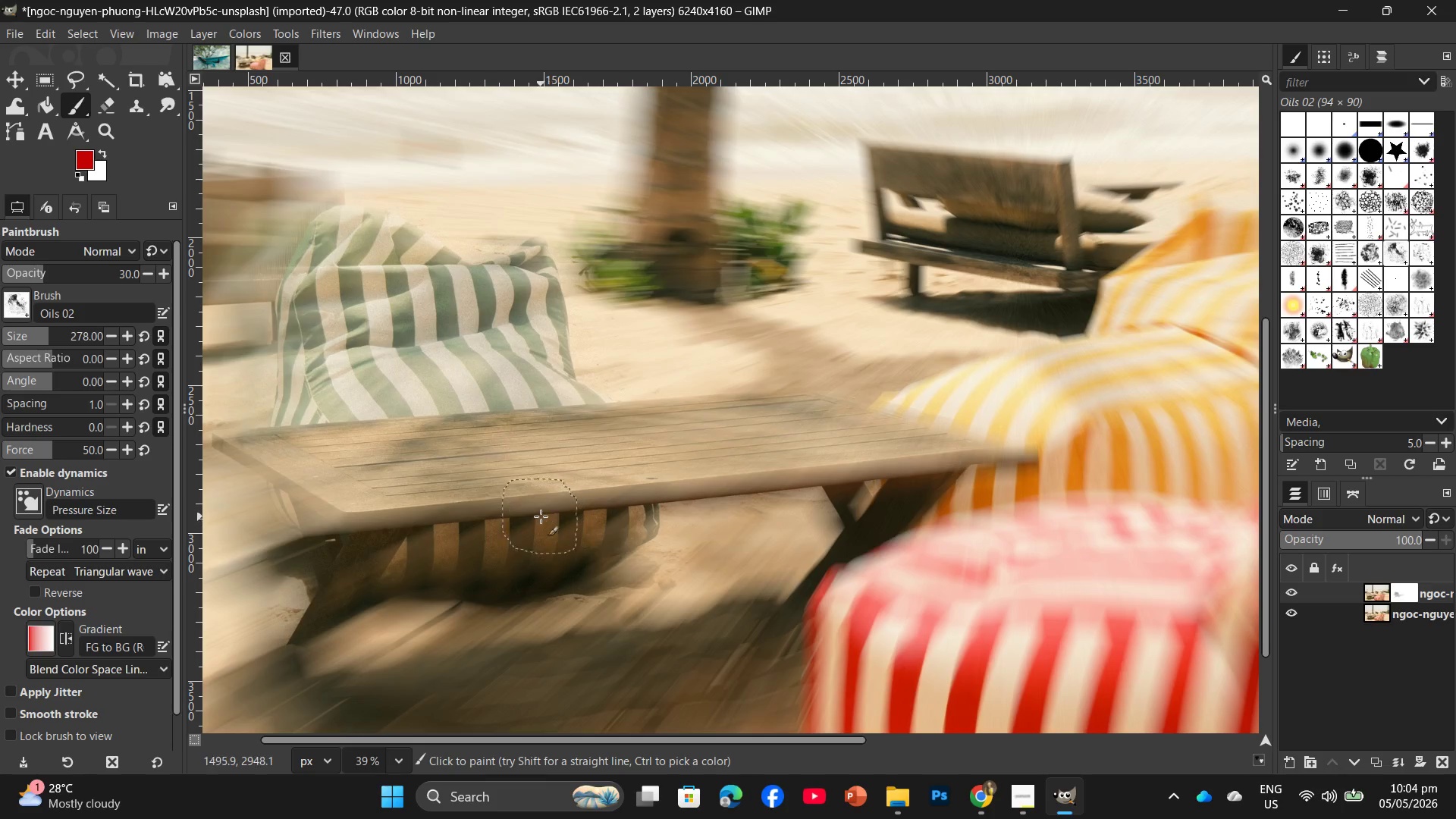 
hold_key(key=ControlLeft, duration=0.44)
scroll: coordinate [536, 505], scroll_direction: down, amount: 4.0
 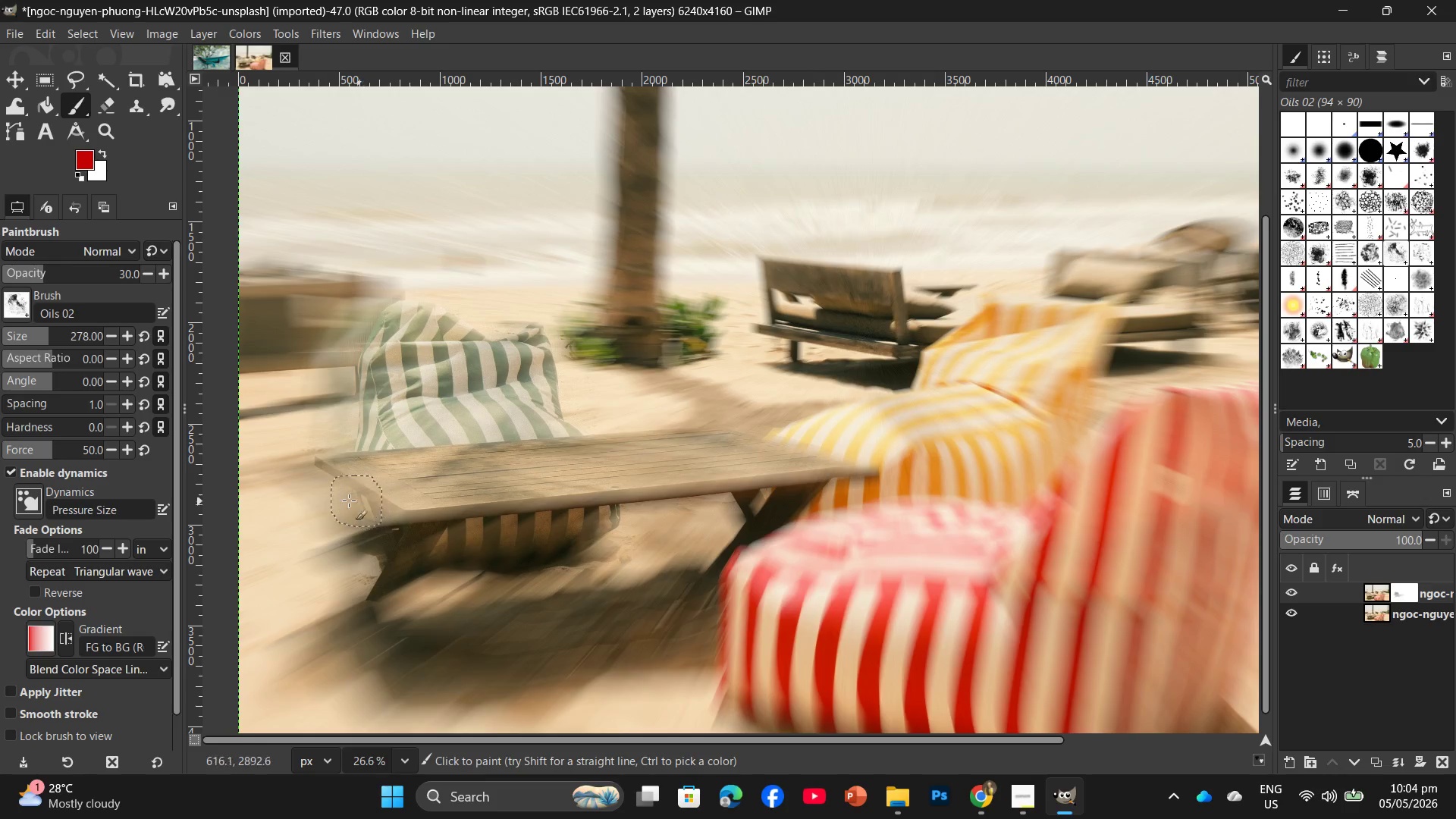 
left_click_drag(start_coordinate=[437, 552], to_coordinate=[341, 655])
 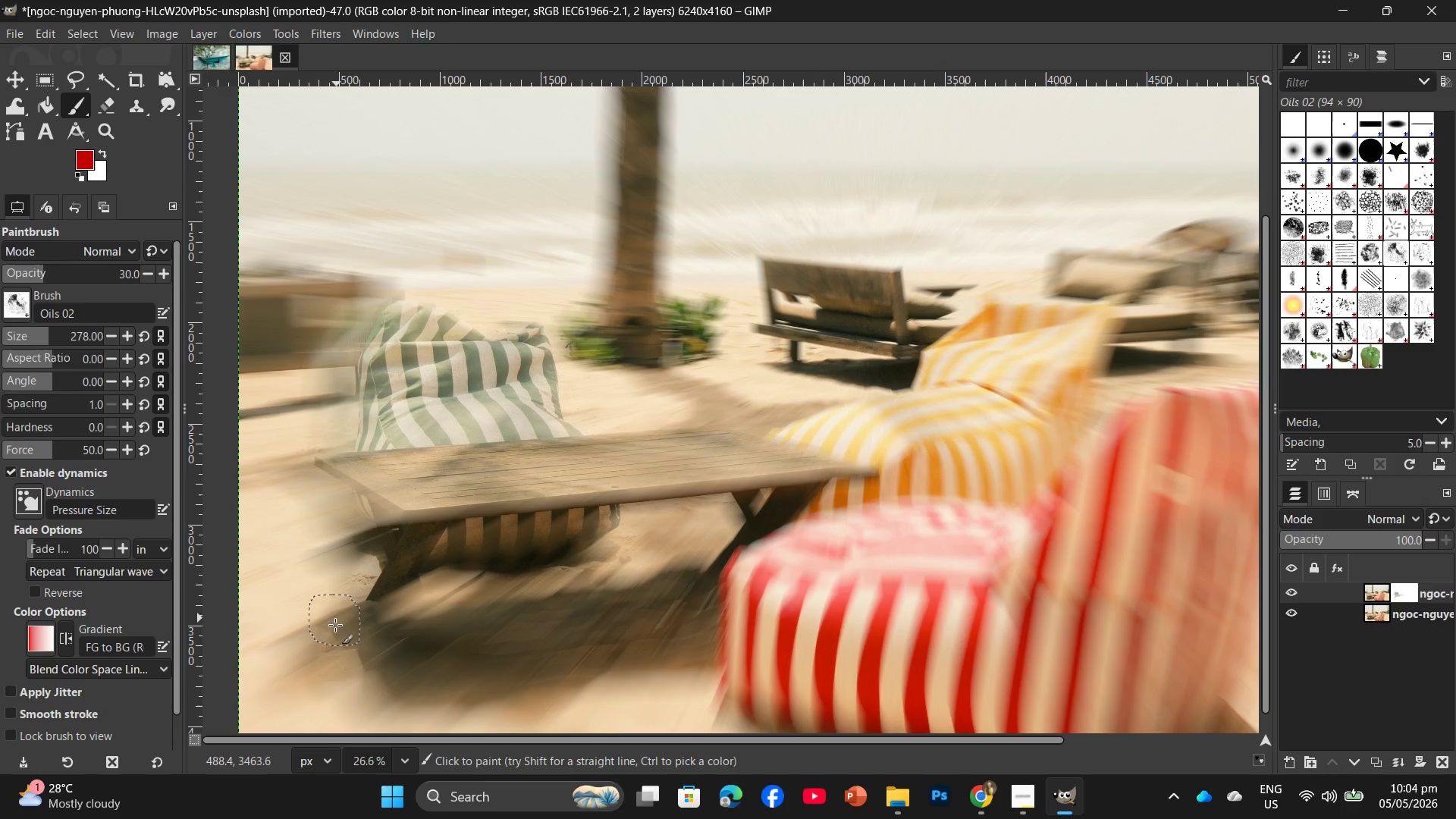 
left_click_drag(start_coordinate=[409, 638], to_coordinate=[807, 629])
 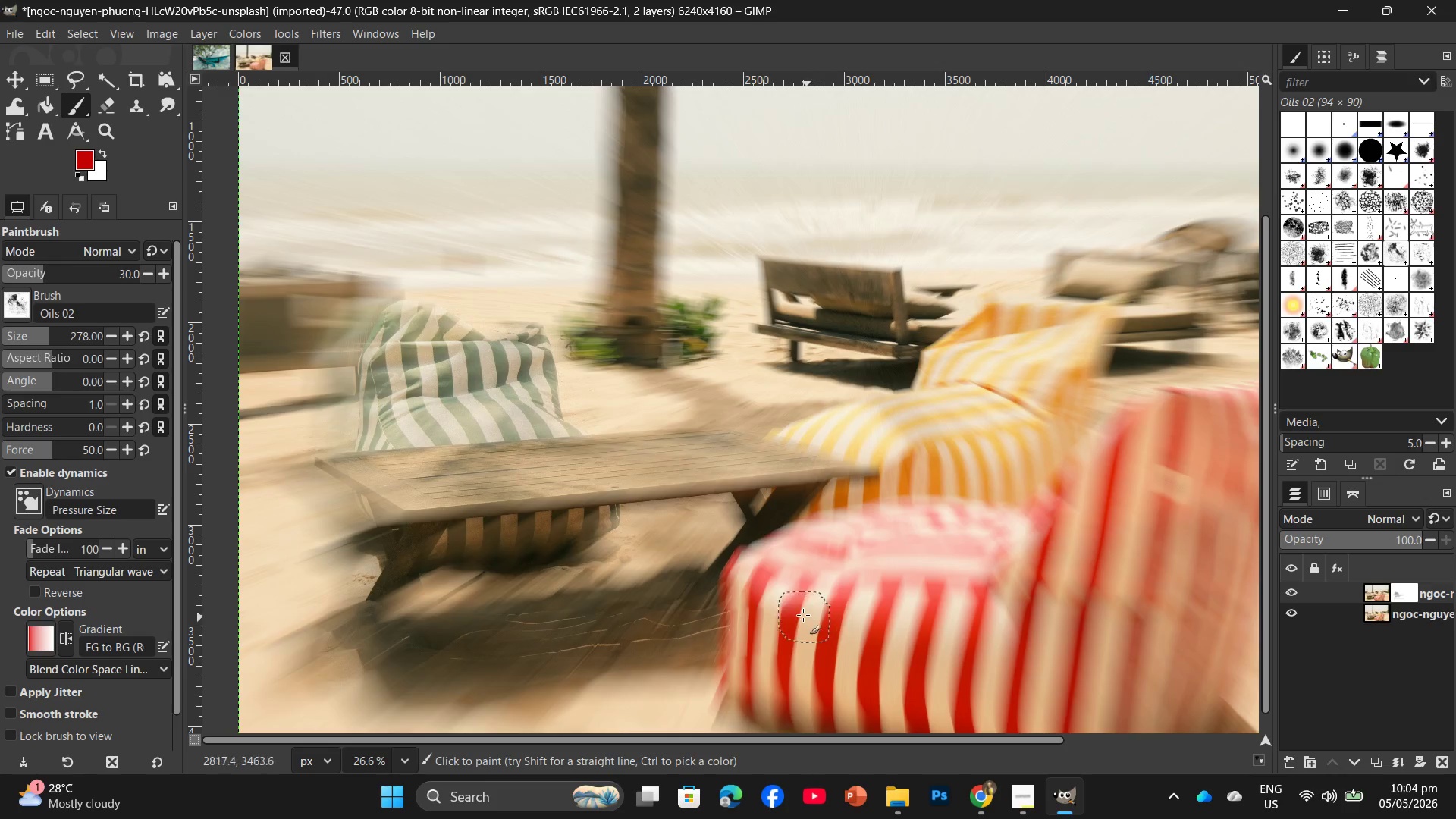 
left_click_drag(start_coordinate=[667, 592], to_coordinate=[443, 632])
 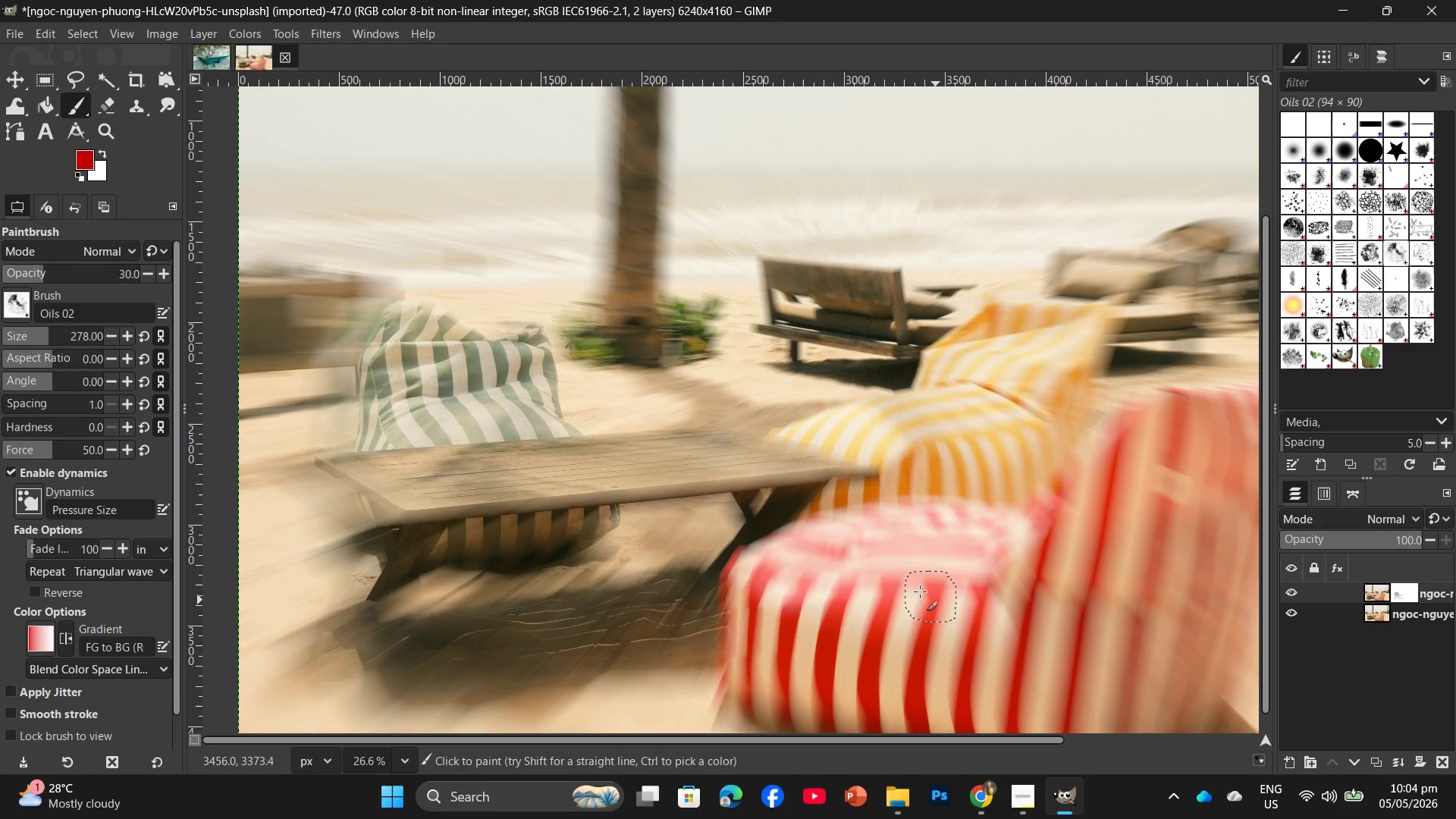 
hold_key(key=ControlLeft, duration=0.47)
left_click_drag(start_coordinate=[892, 475], to_coordinate=[833, 471])
 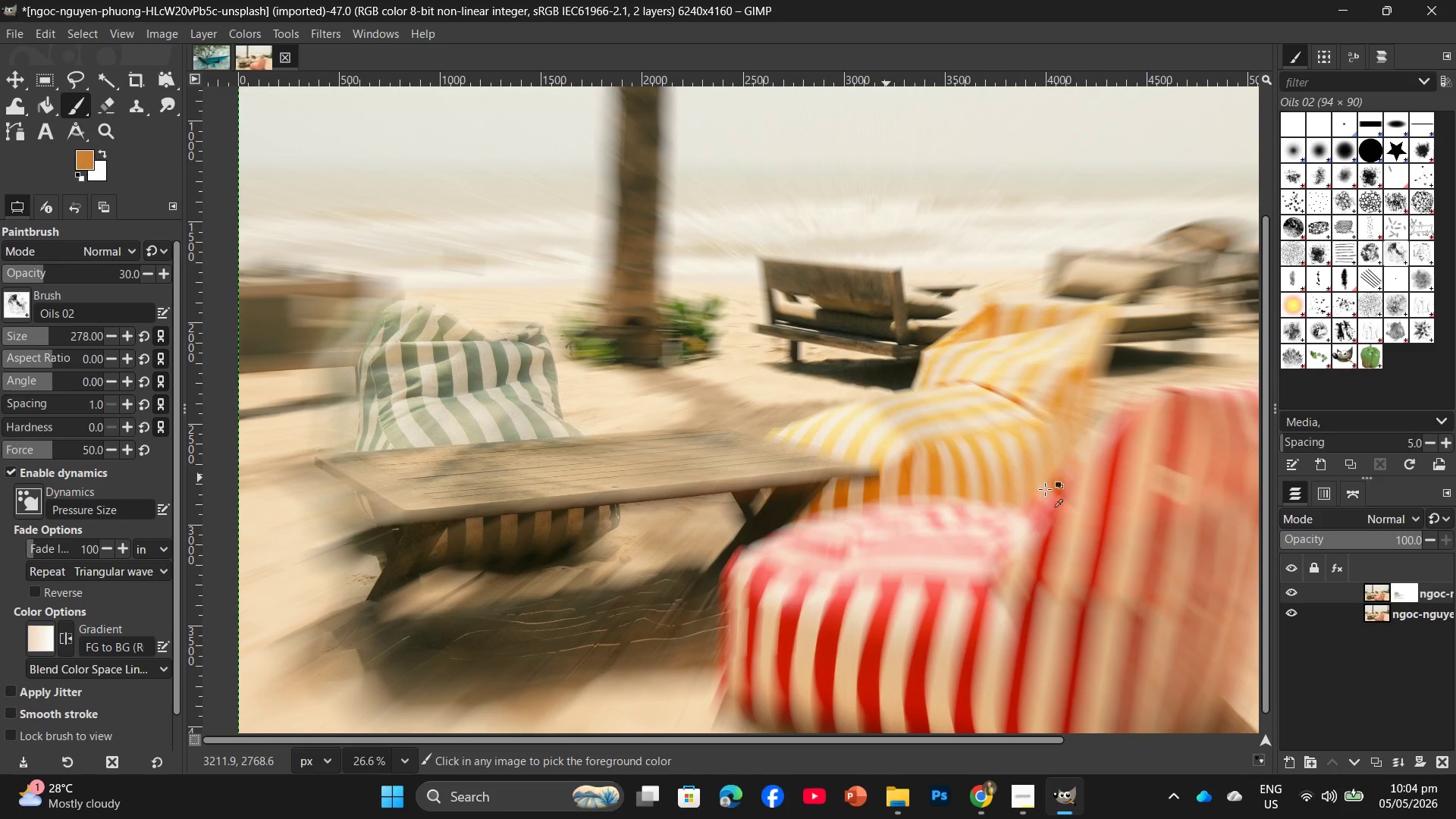 
key(Space)
 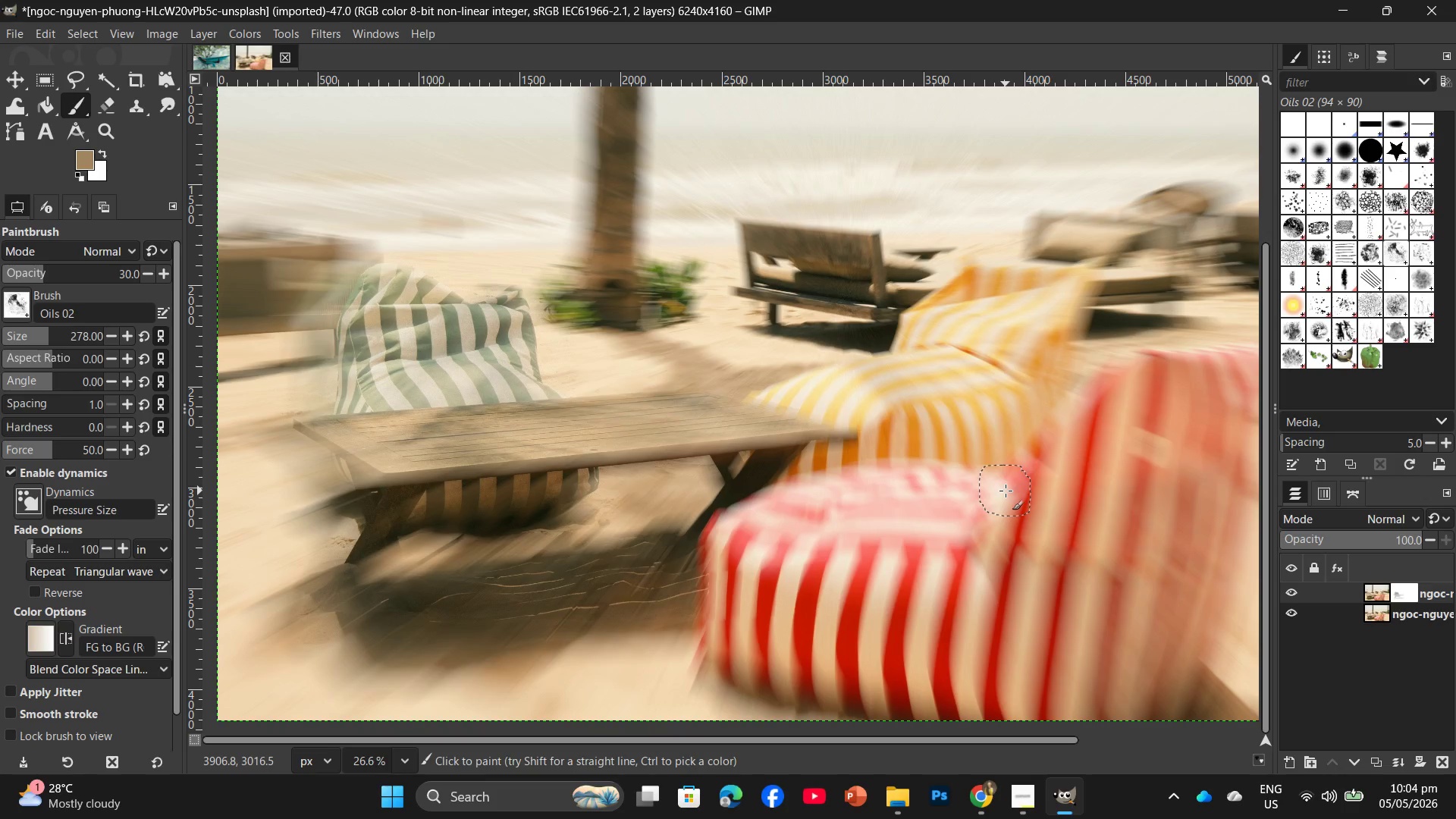 
scroll: coordinate [1006, 491], scroll_direction: down, amount: 8.0
 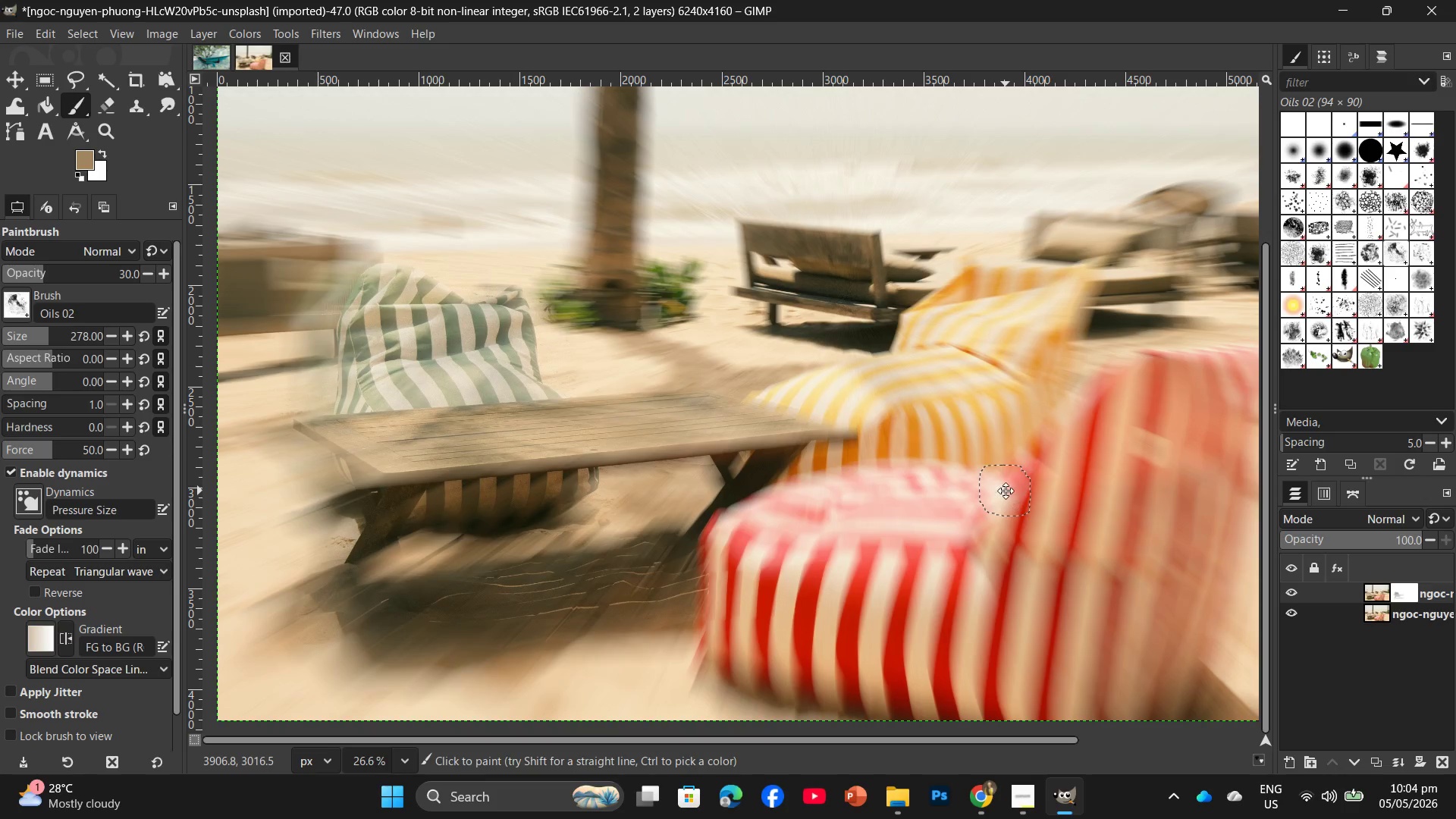 
hold_key(key=Space, duration=0.42)
 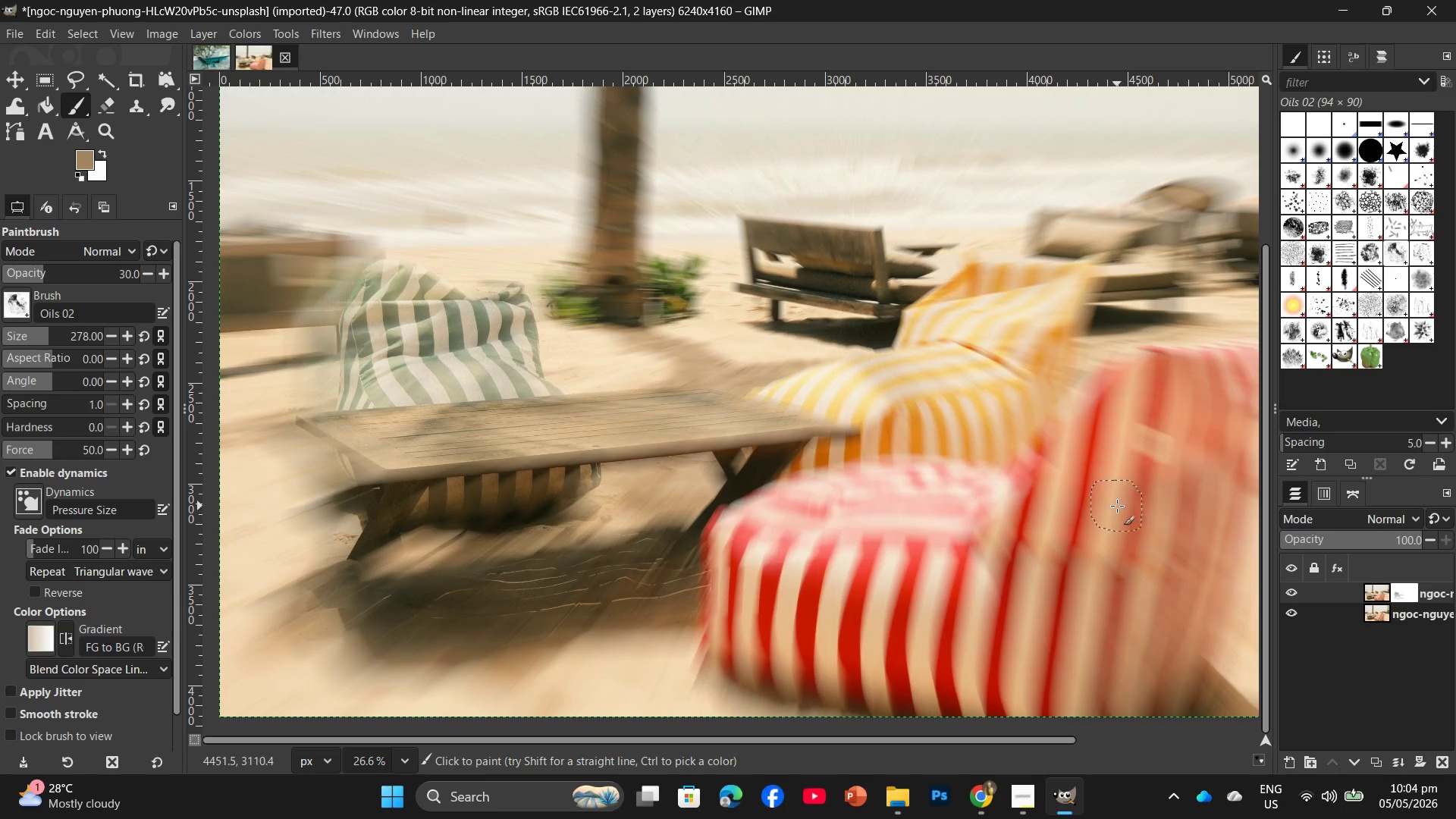 
hold_key(key=ControlLeft, duration=0.61)
left_click_drag(start_coordinate=[1117, 506], to_coordinate=[1077, 535])
 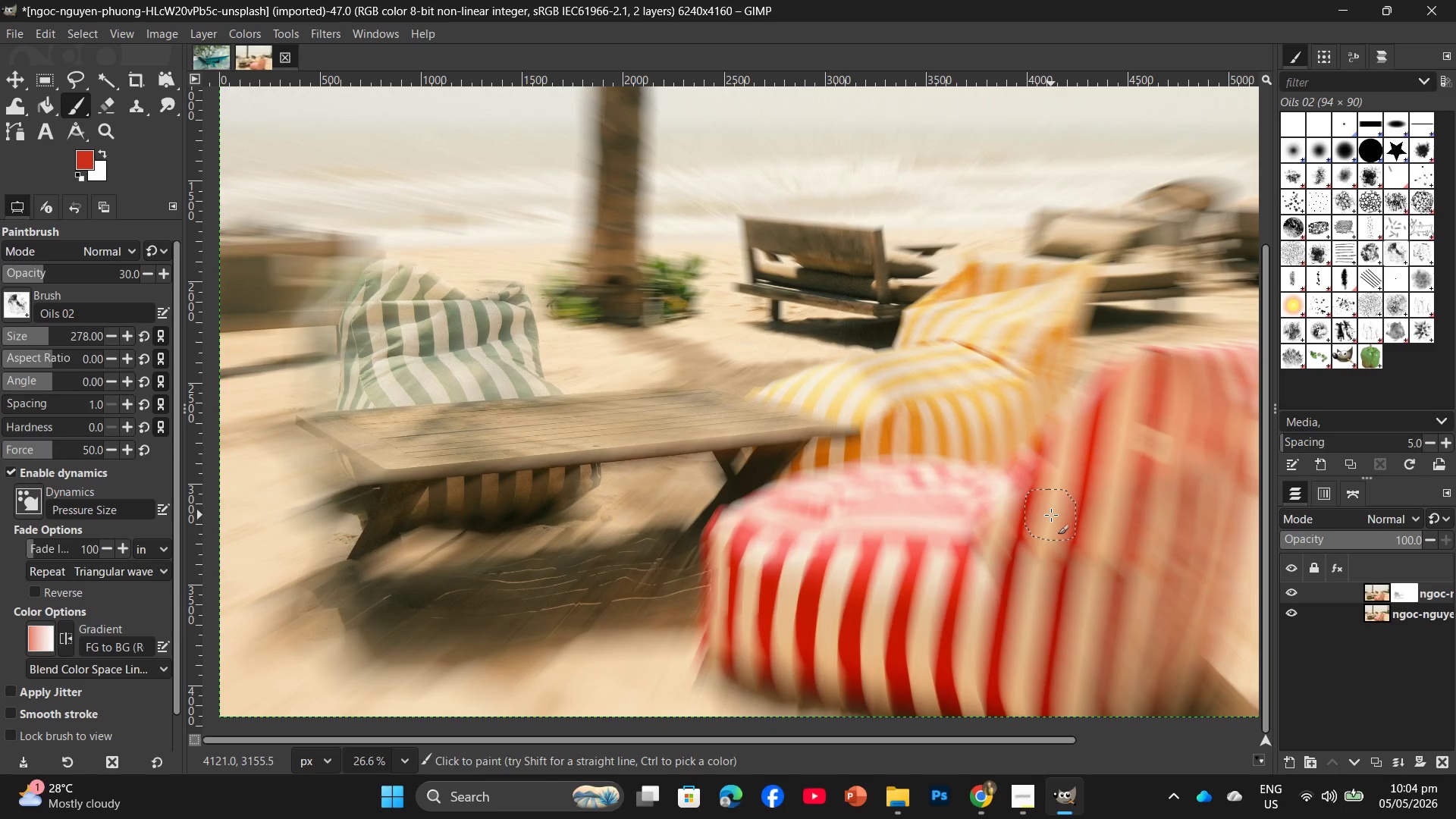 
hold_key(key=ControlLeft, duration=0.44)
scroll: coordinate [1051, 515], scroll_direction: down, amount: 5.0
 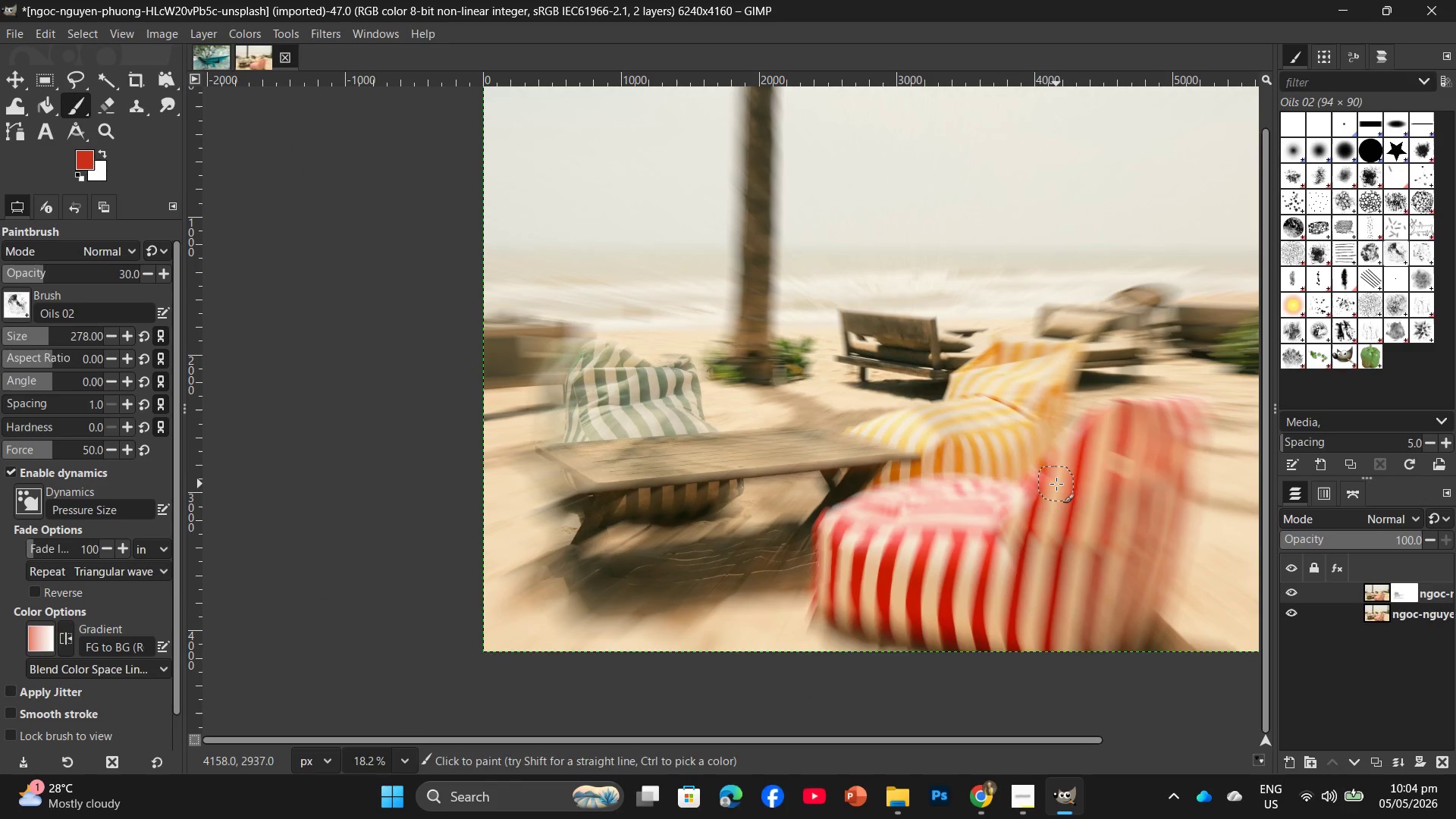 
hold_key(key=Space, duration=0.91)
 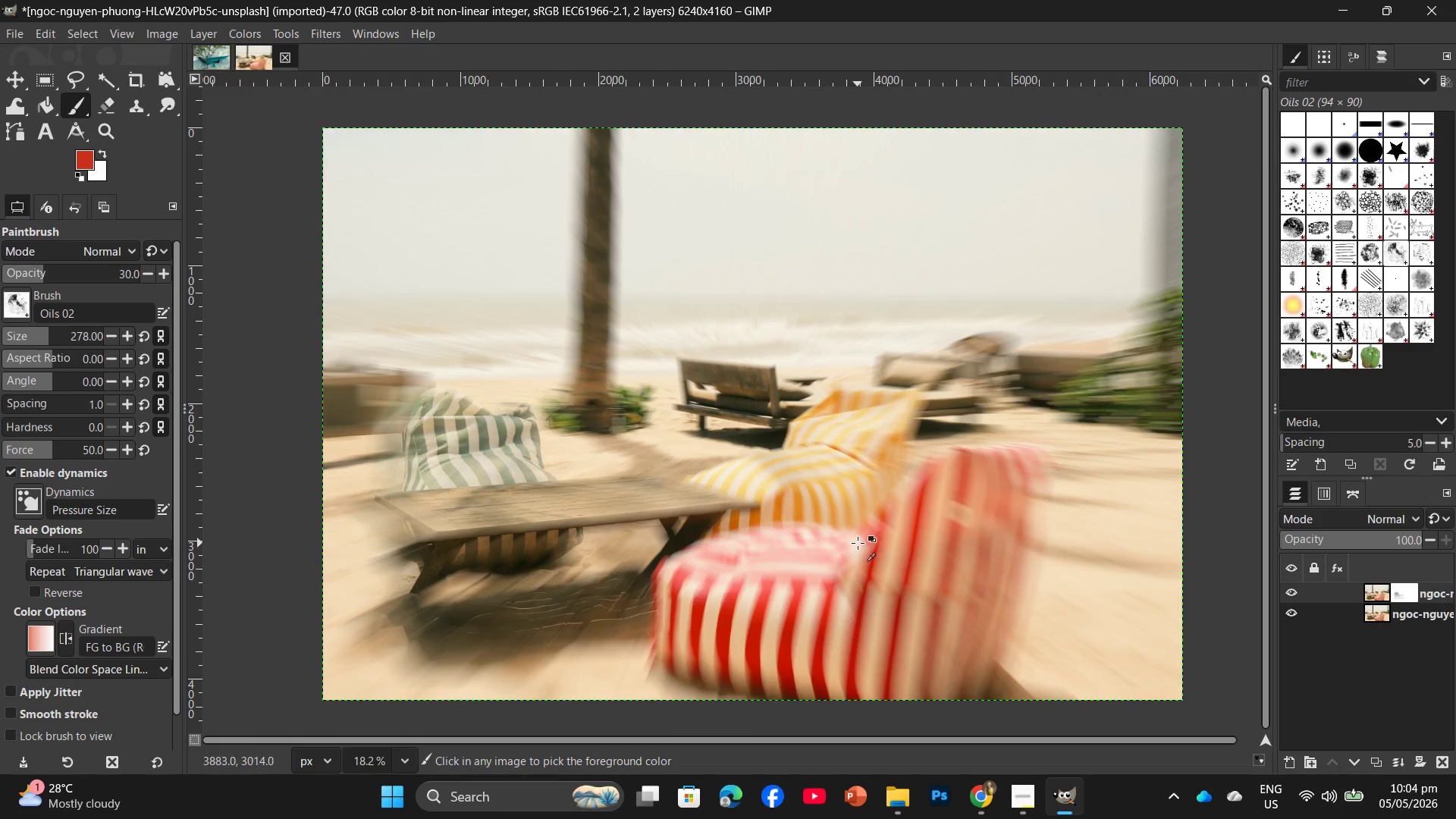 
left_click_drag(start_coordinate=[1056, 484], to_coordinate=[891, 532])
 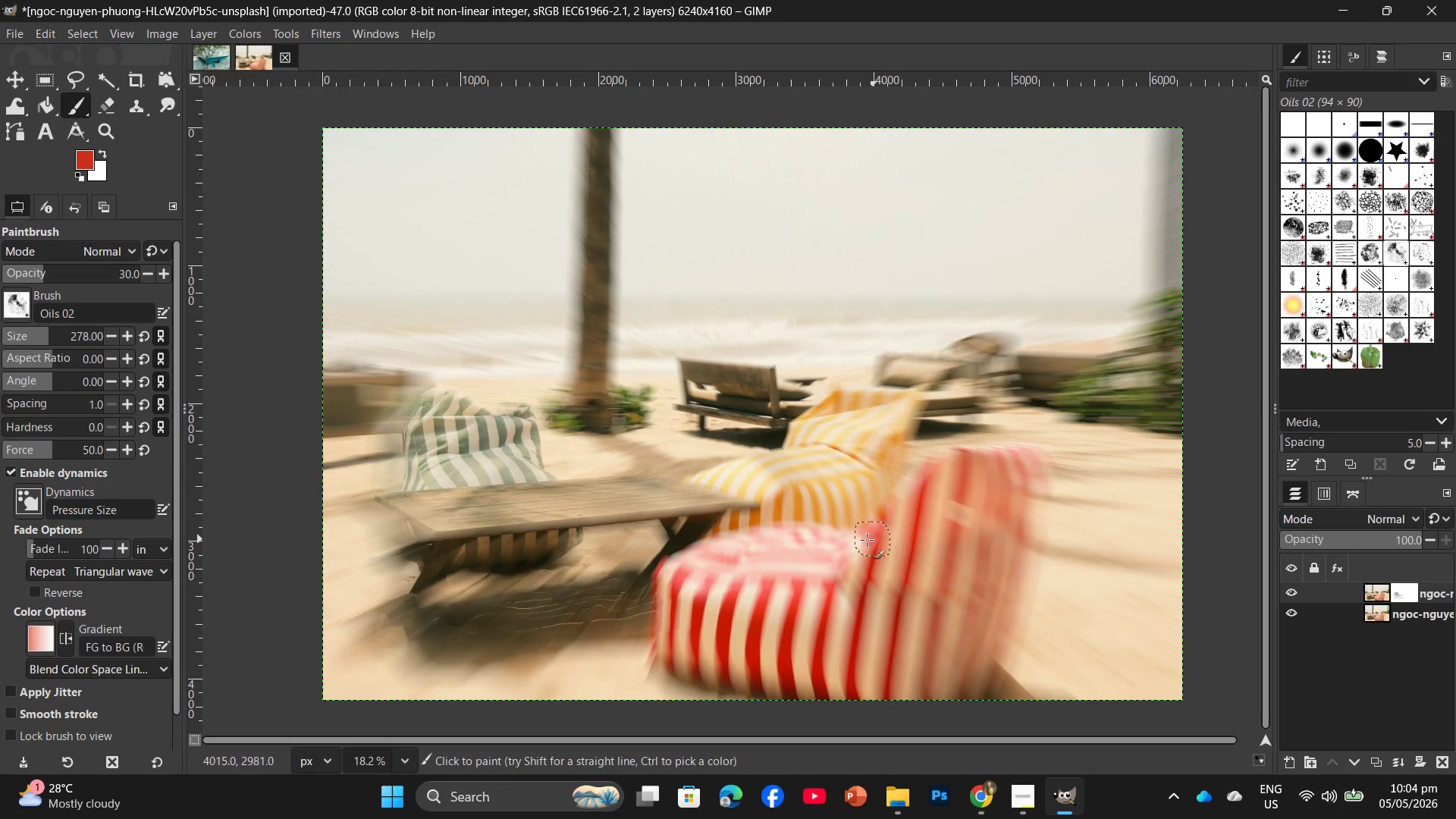 
hold_key(key=ControlLeft, duration=0.5)
 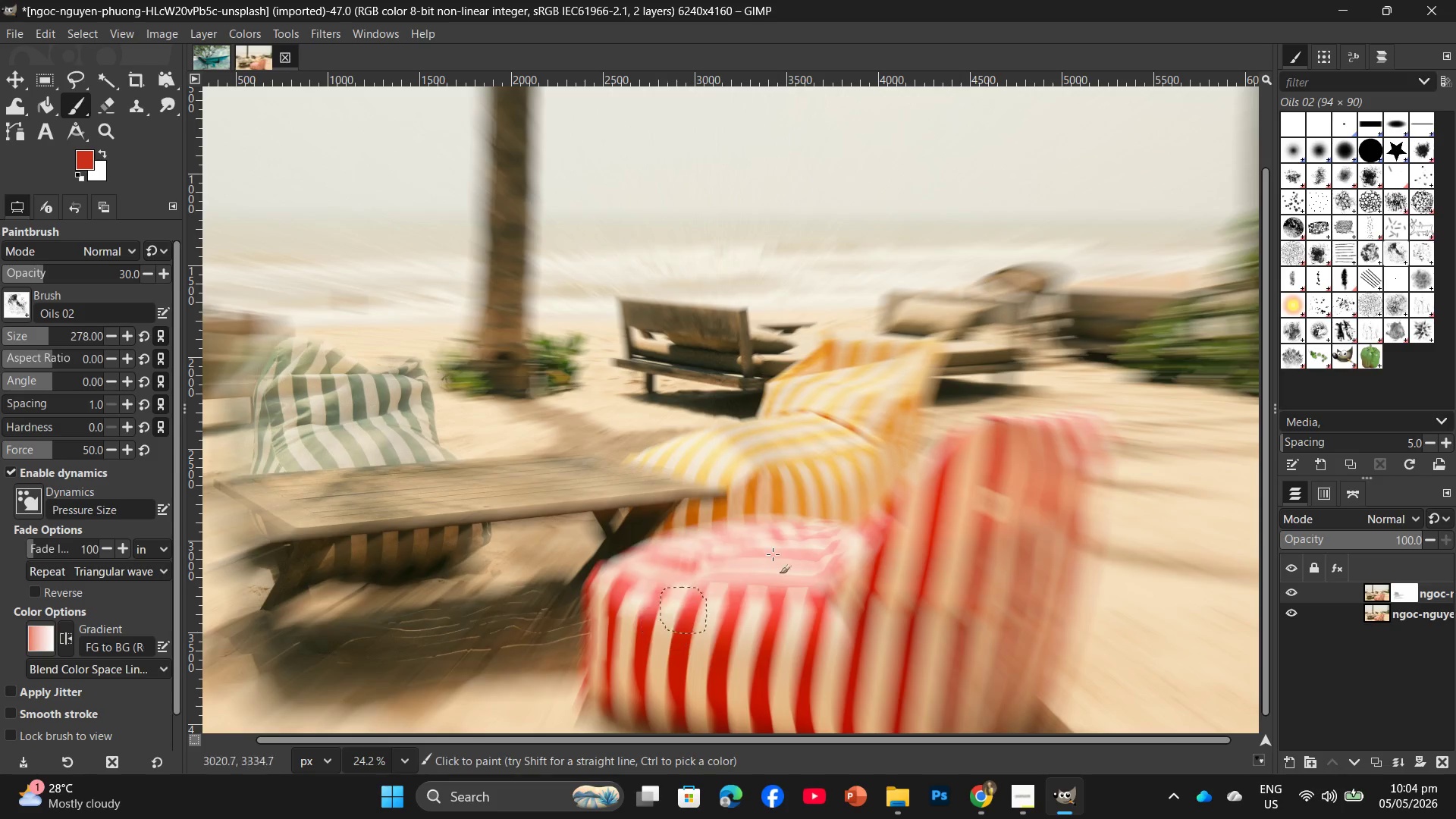 
left_click_drag(start_coordinate=[791, 595], to_coordinate=[922, 639])
 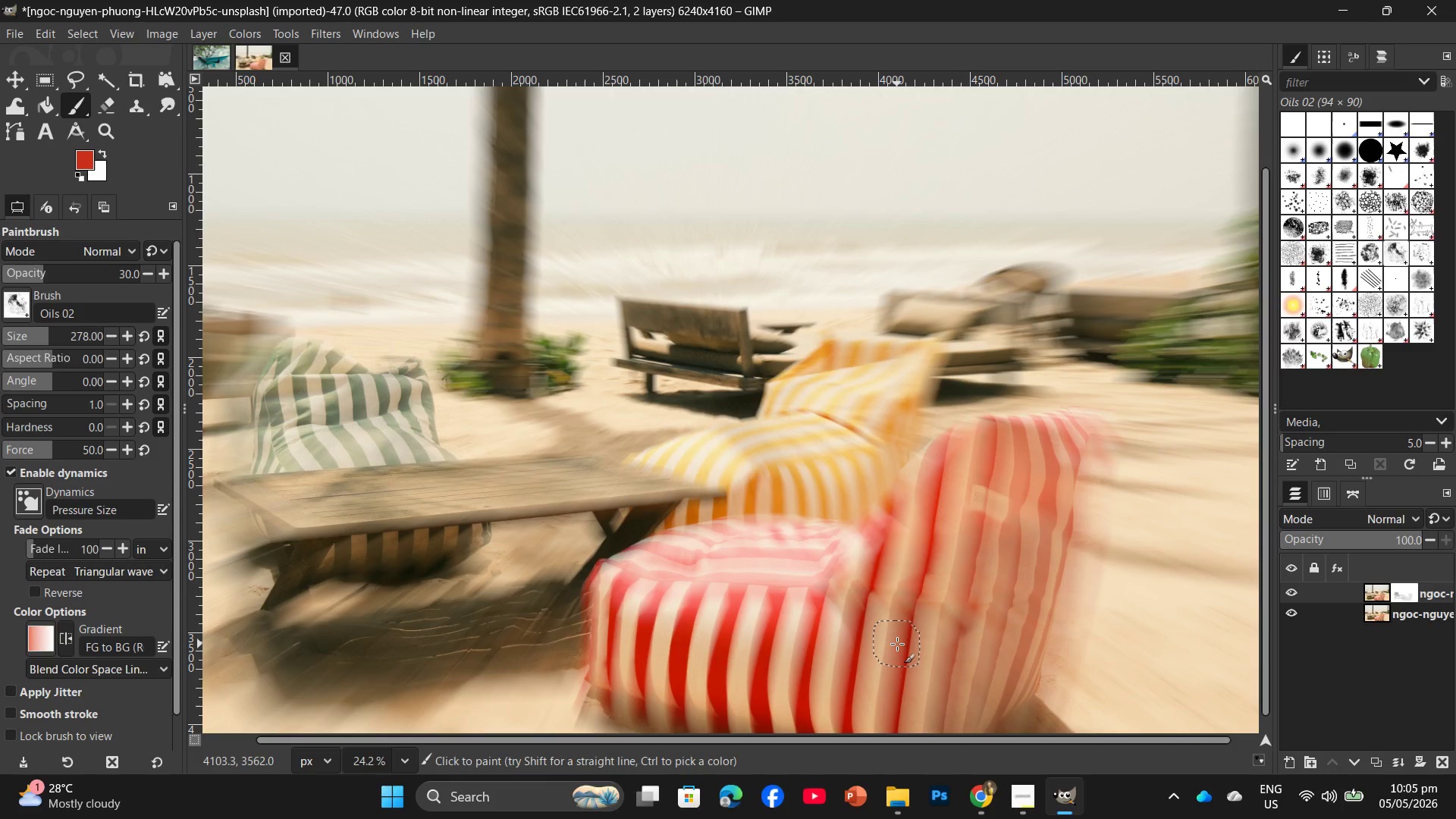 
scroll: coordinate [858, 543], scroll_direction: up, amount: 3.0
 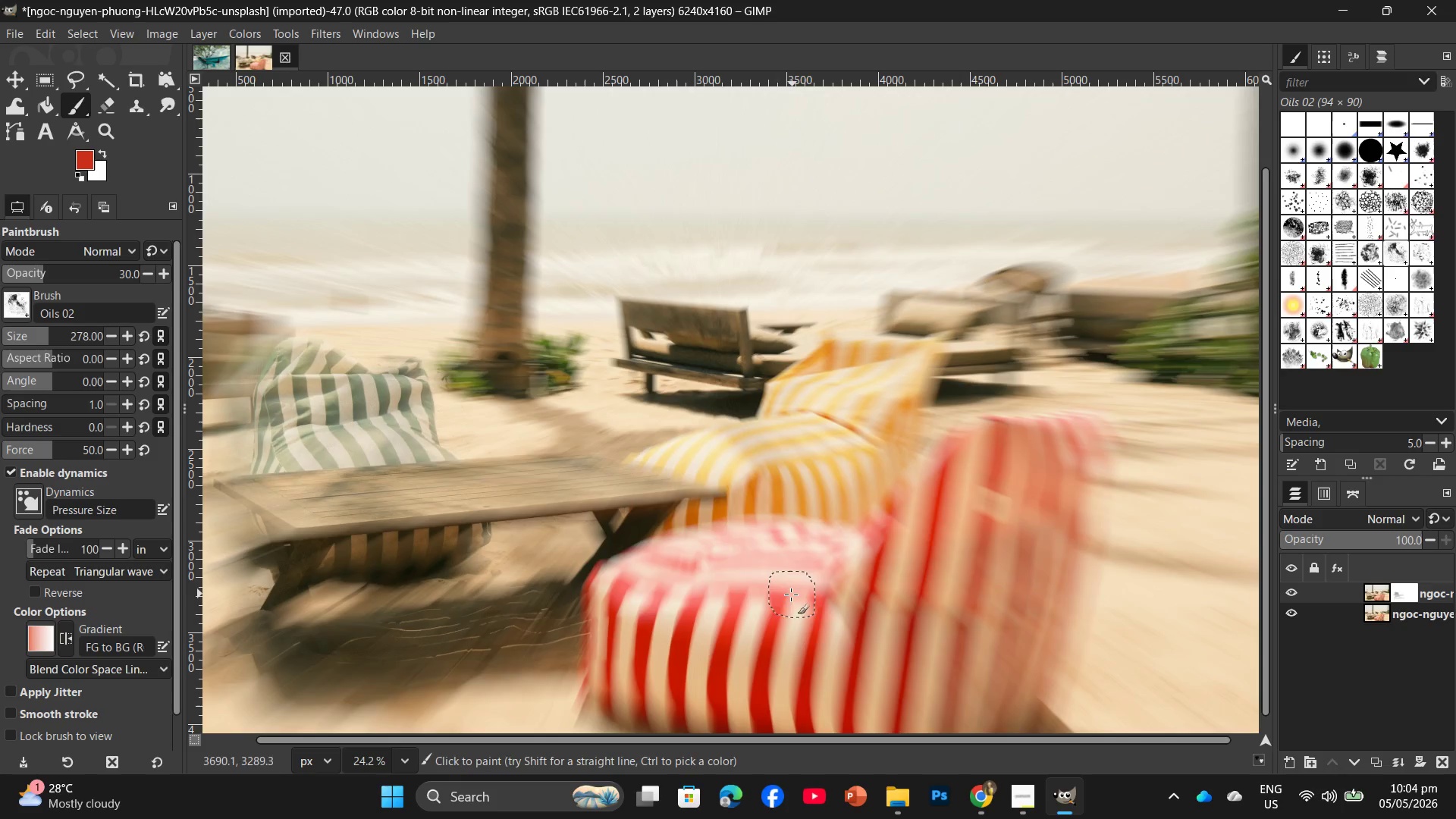 
left_click_drag(start_coordinate=[979, 578], to_coordinate=[372, 414])
 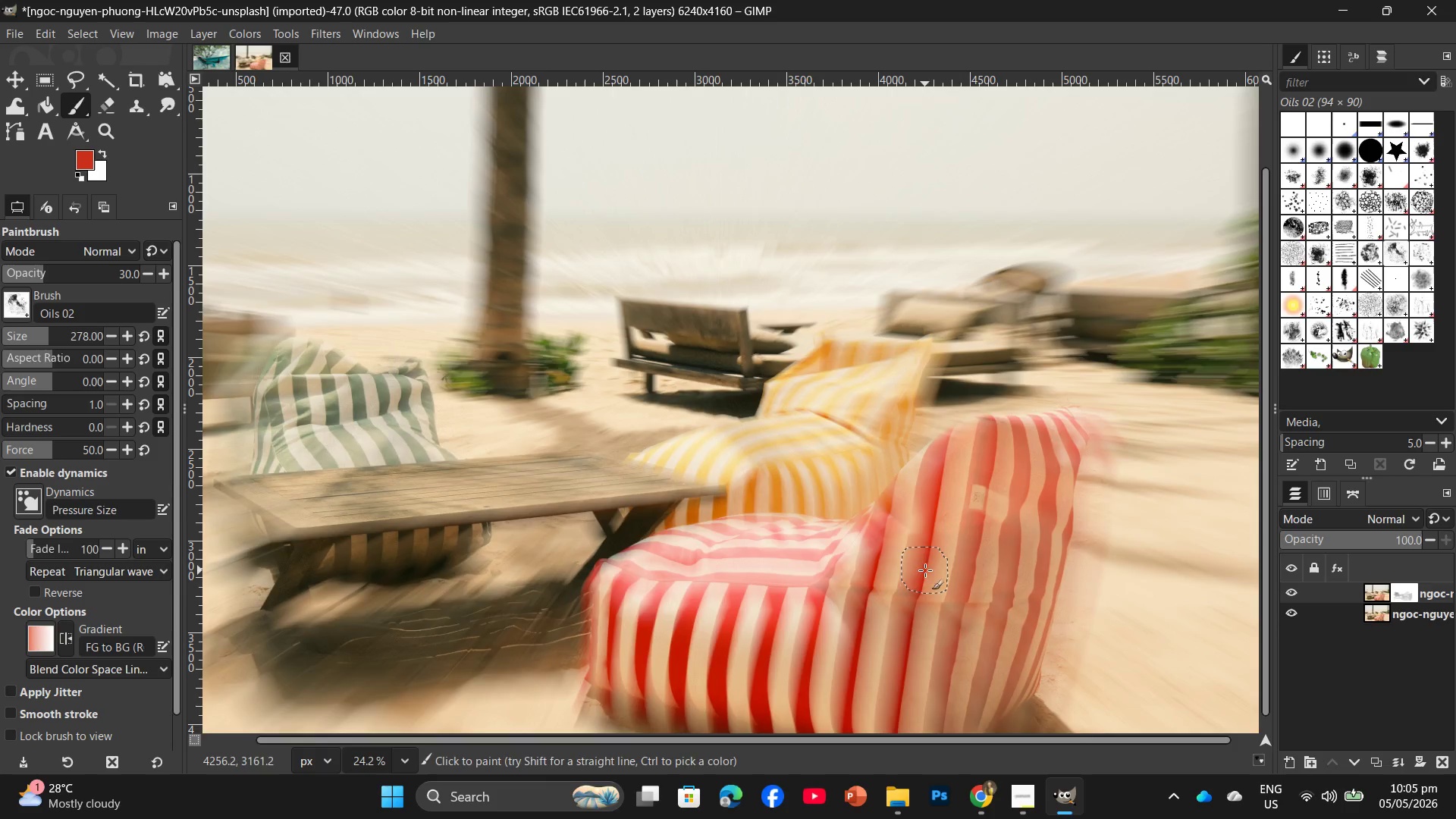 
hold_key(key=ControlLeft, duration=0.41)
scroll: coordinate [905, 554], scroll_direction: down, amount: 5.0
 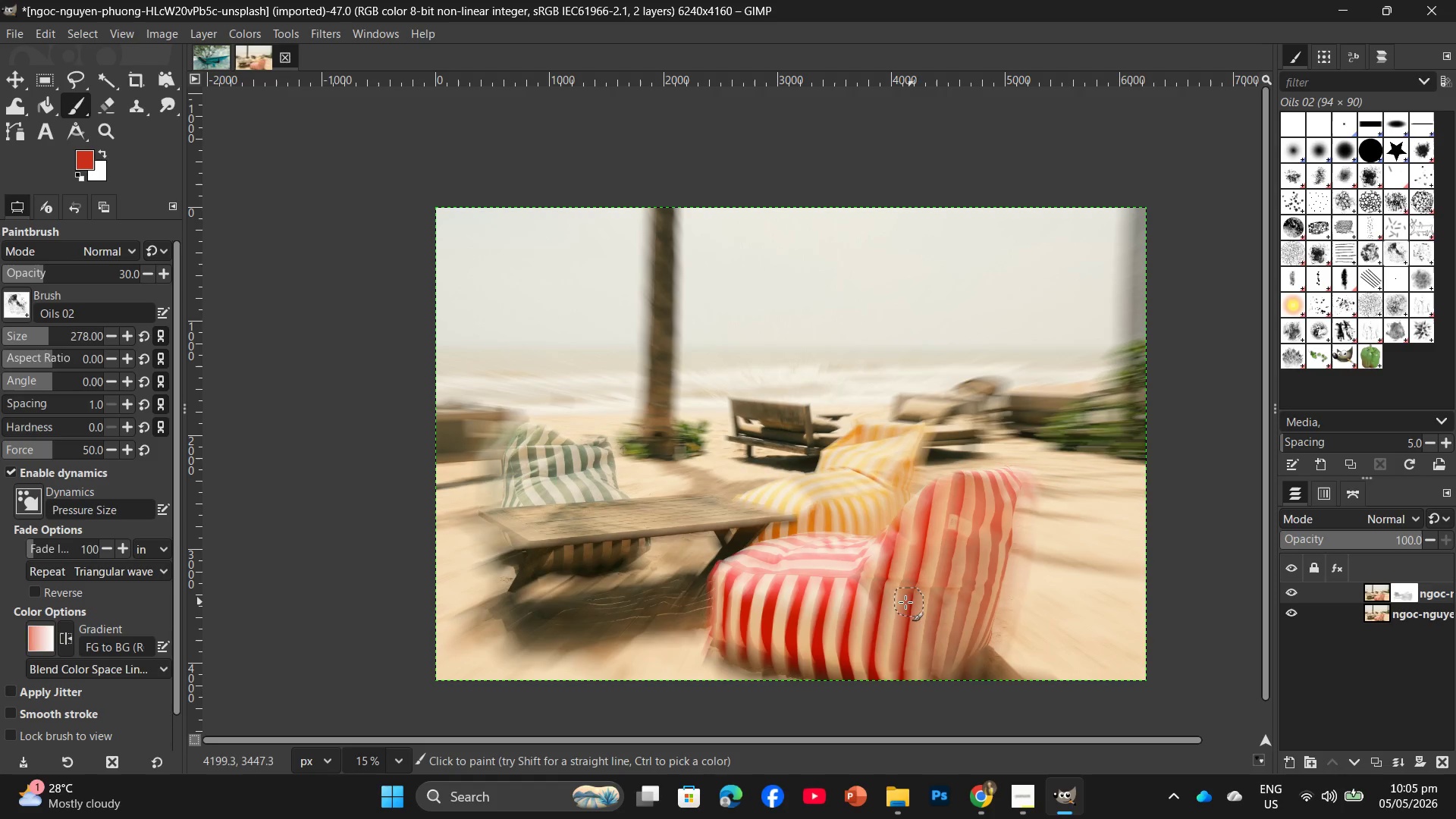 
hold_key(key=ControlLeft, duration=0.62)
 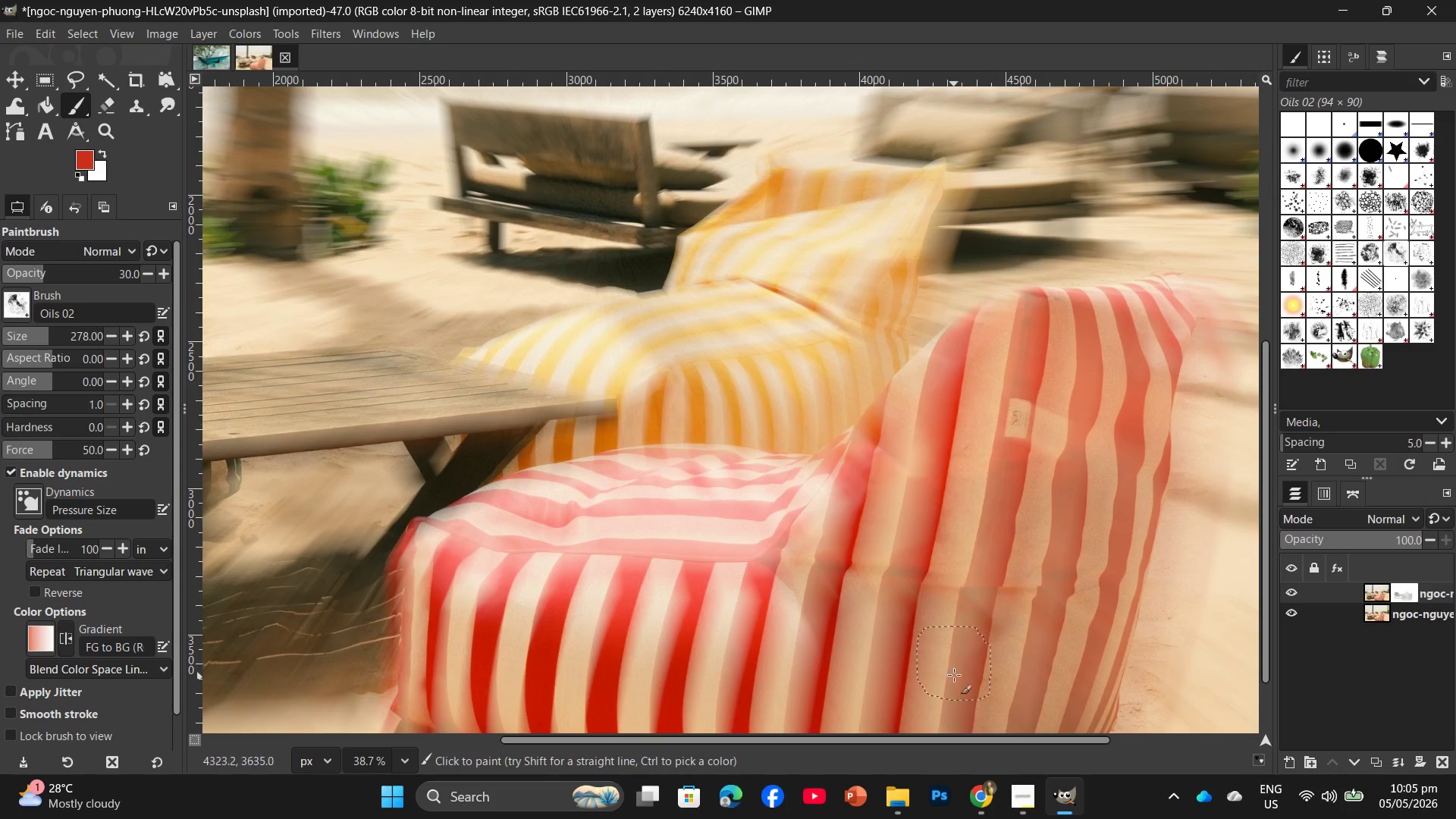 
left_click_drag(start_coordinate=[996, 425], to_coordinate=[878, 716])
 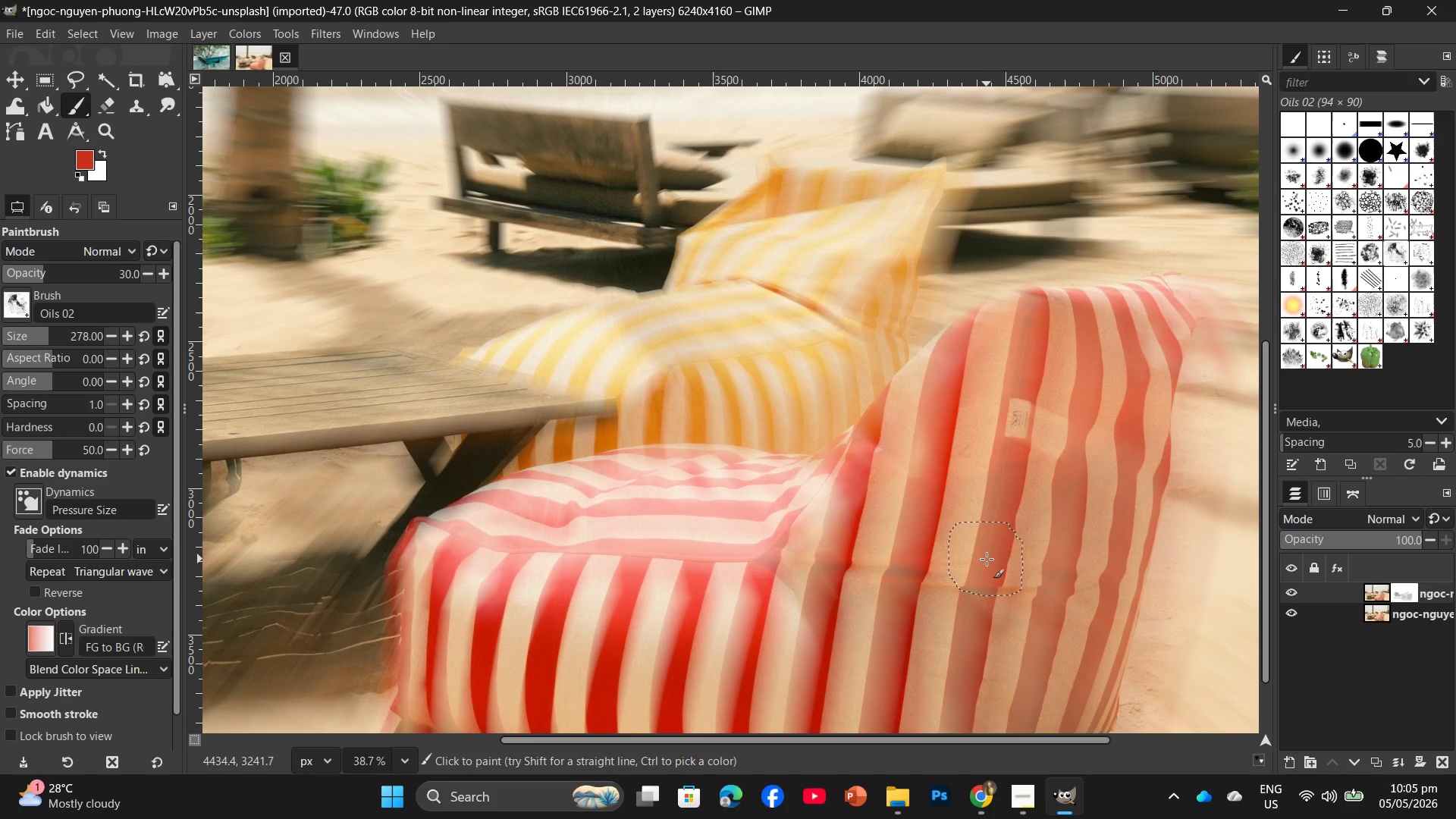 
scroll: coordinate [919, 582], scroll_direction: up, amount: 10.0
 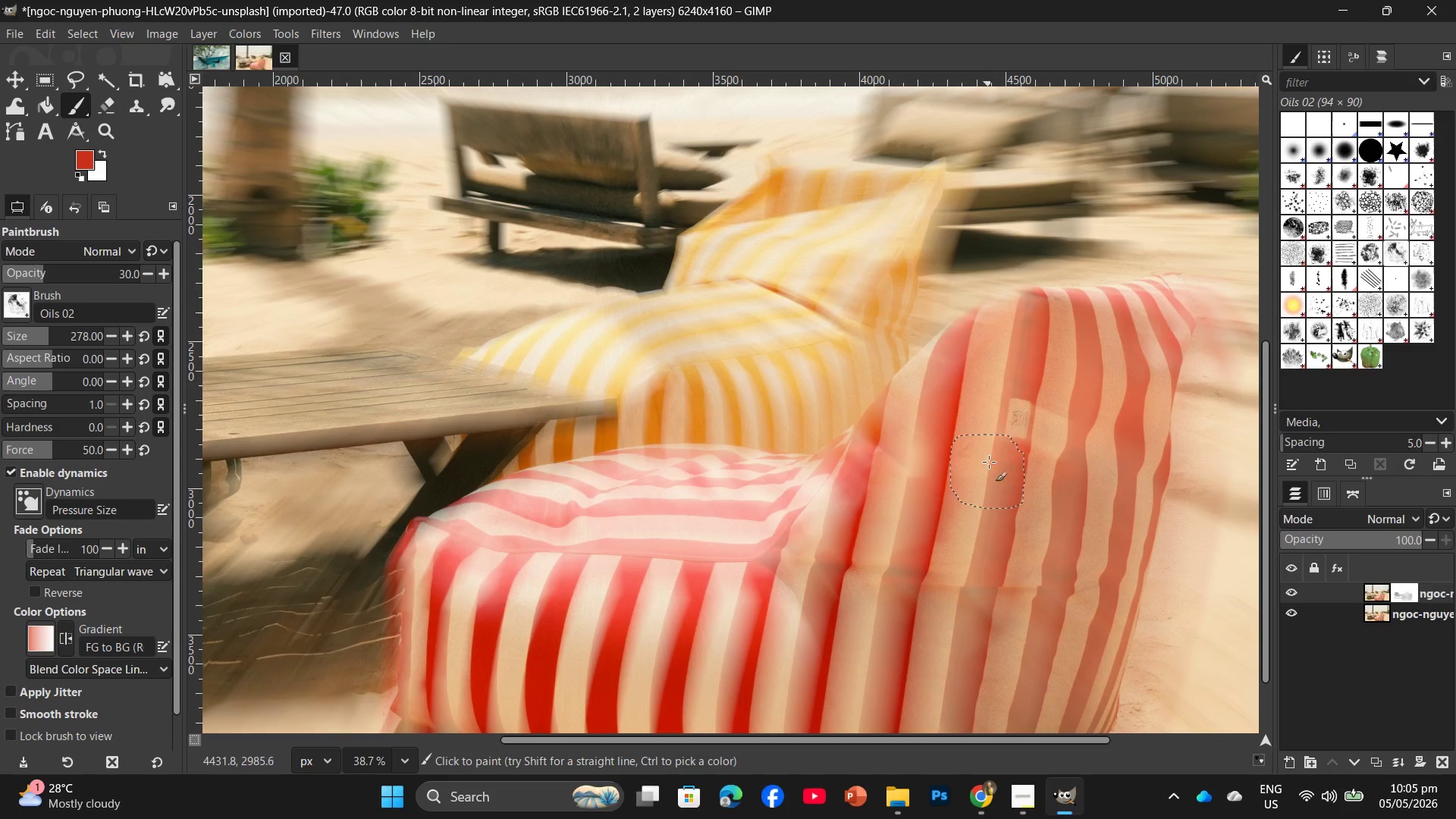 
left_click_drag(start_coordinate=[1019, 343], to_coordinate=[839, 464])
 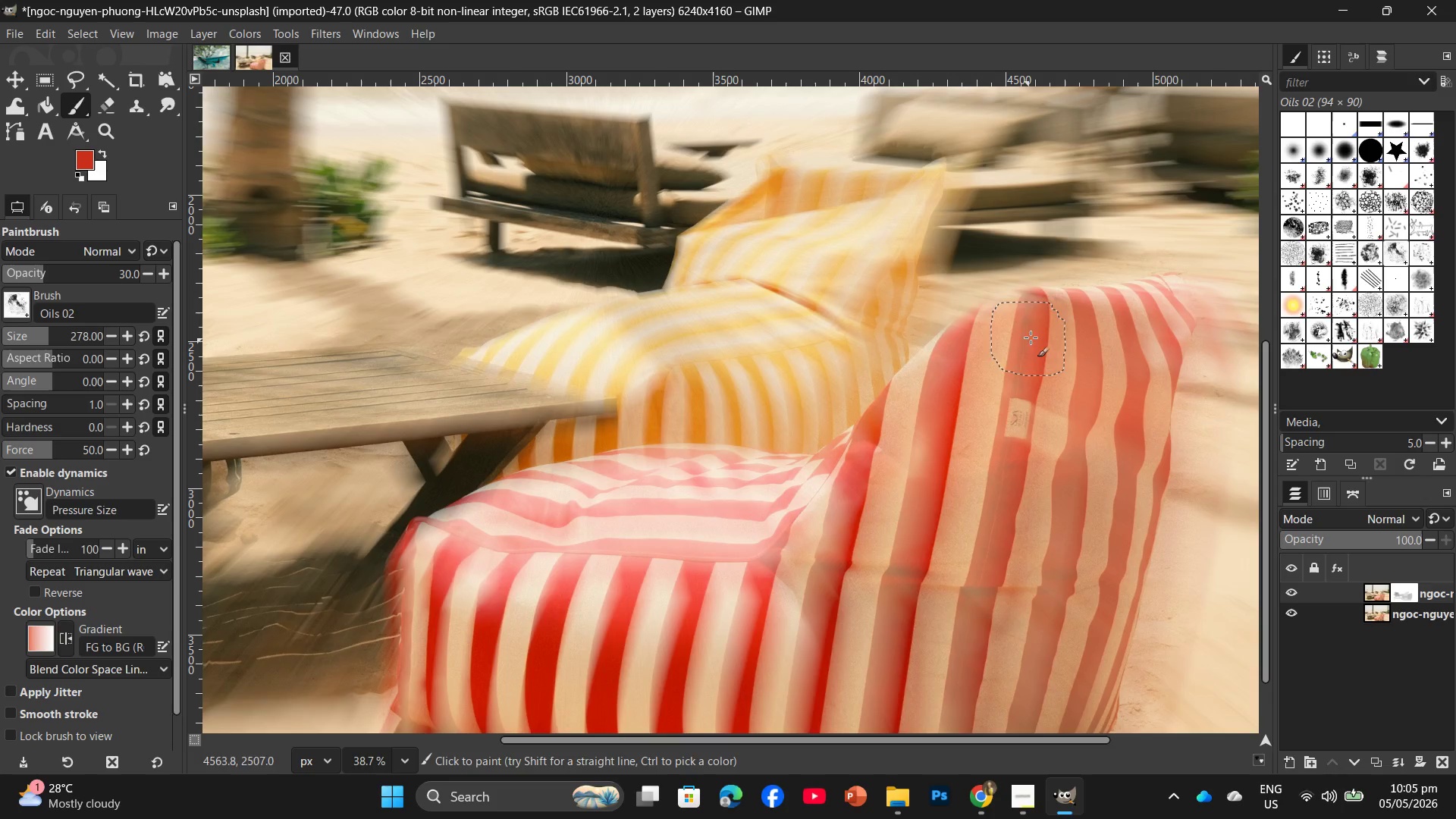 
left_click_drag(start_coordinate=[1029, 335], to_coordinate=[883, 537])
 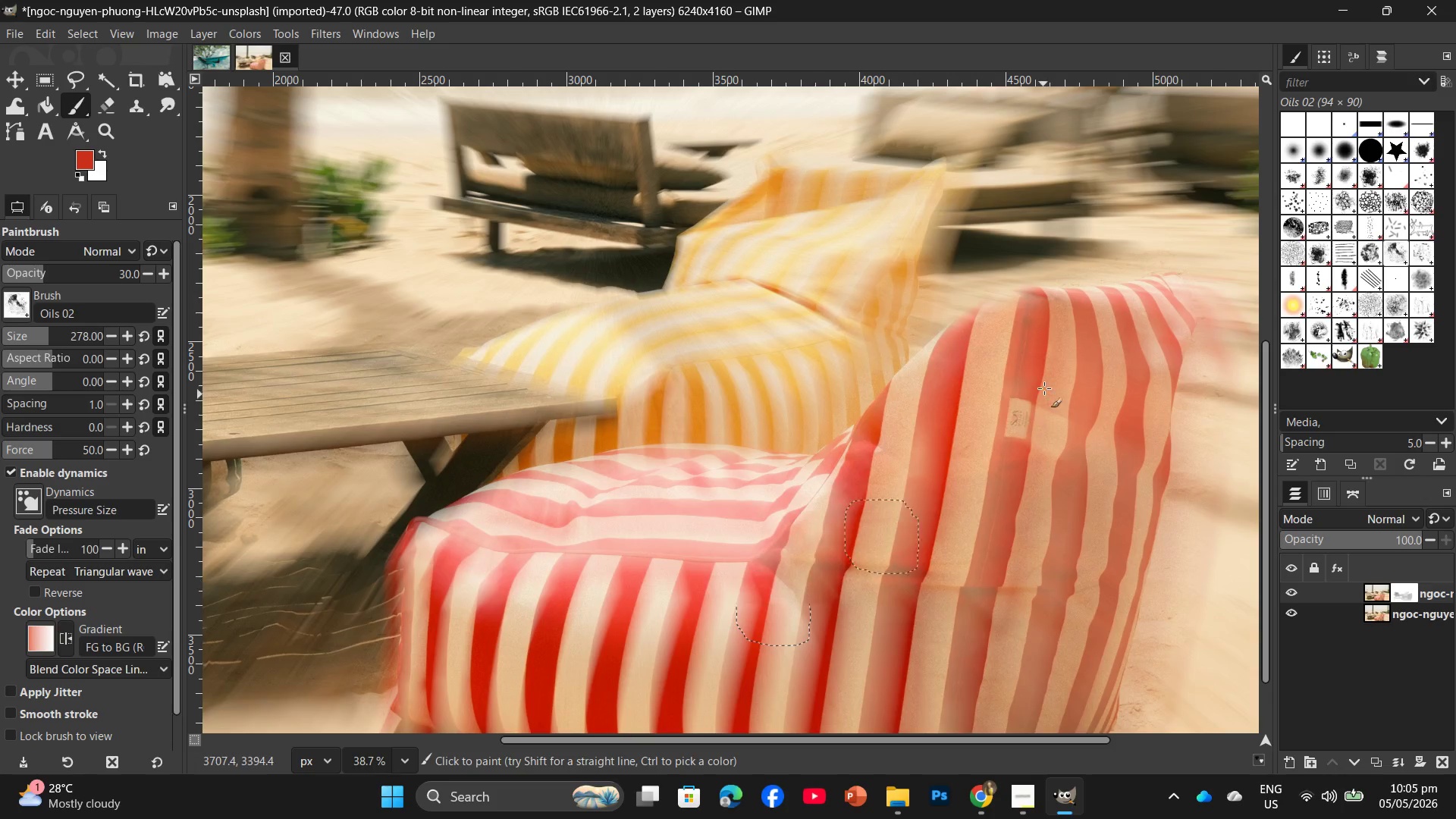 
left_click_drag(start_coordinate=[1040, 390], to_coordinate=[862, 628])
 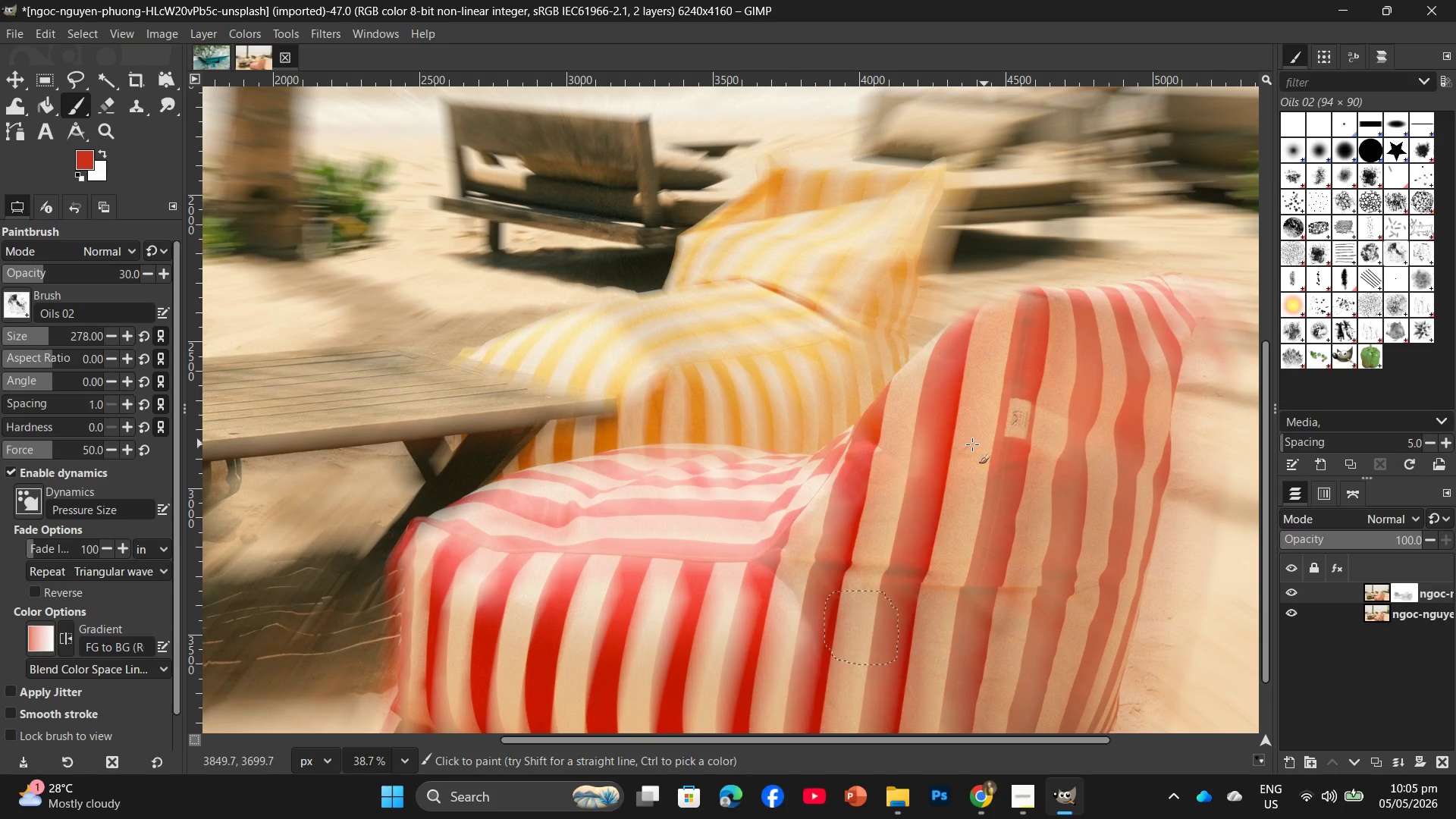 
left_click_drag(start_coordinate=[928, 463], to_coordinate=[732, 646])
 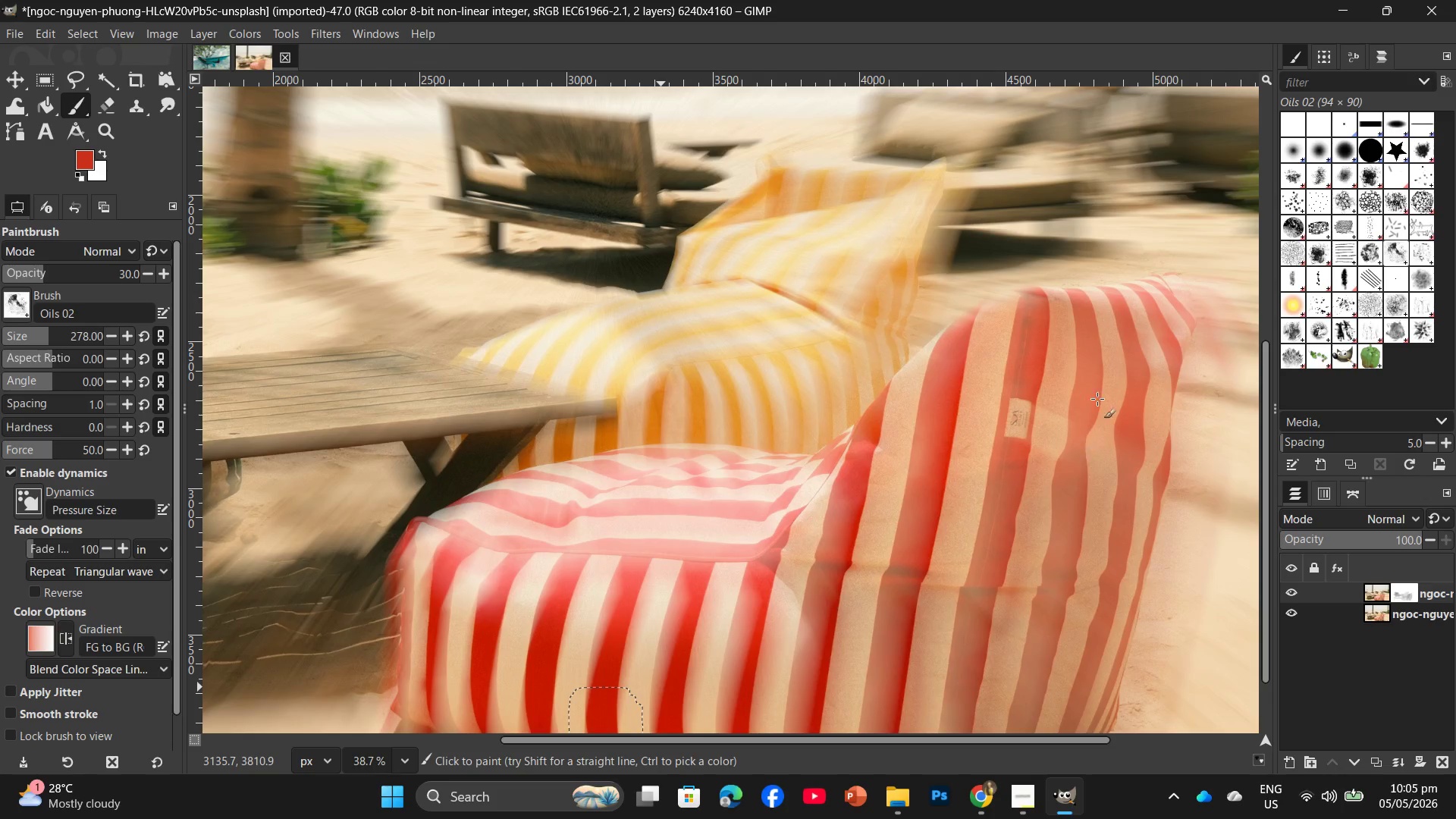 
left_click_drag(start_coordinate=[1083, 406], to_coordinate=[944, 646])
 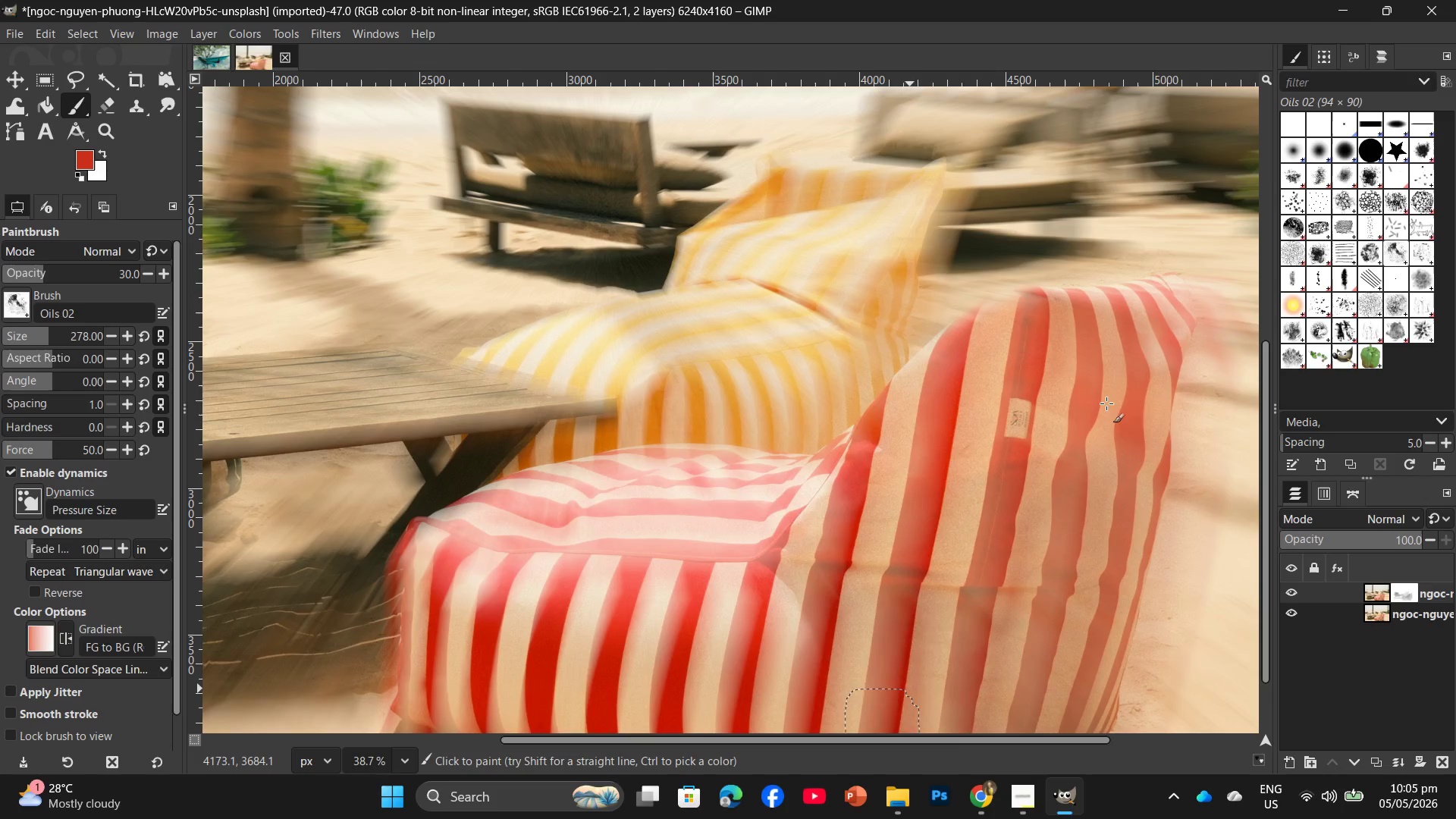 
left_click_drag(start_coordinate=[1104, 403], to_coordinate=[980, 682])
 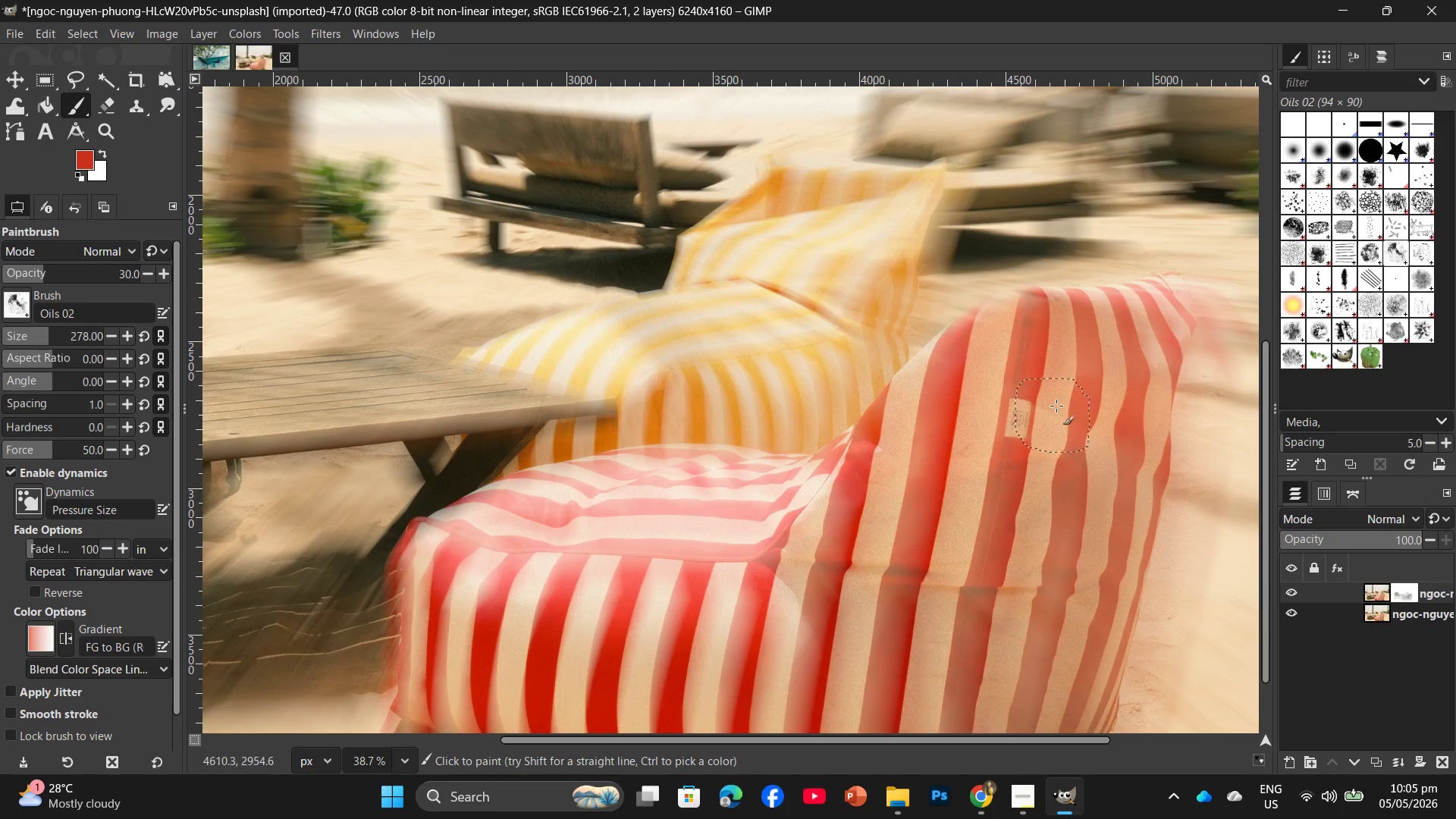 
left_click_drag(start_coordinate=[1057, 405], to_coordinate=[1039, 655])
 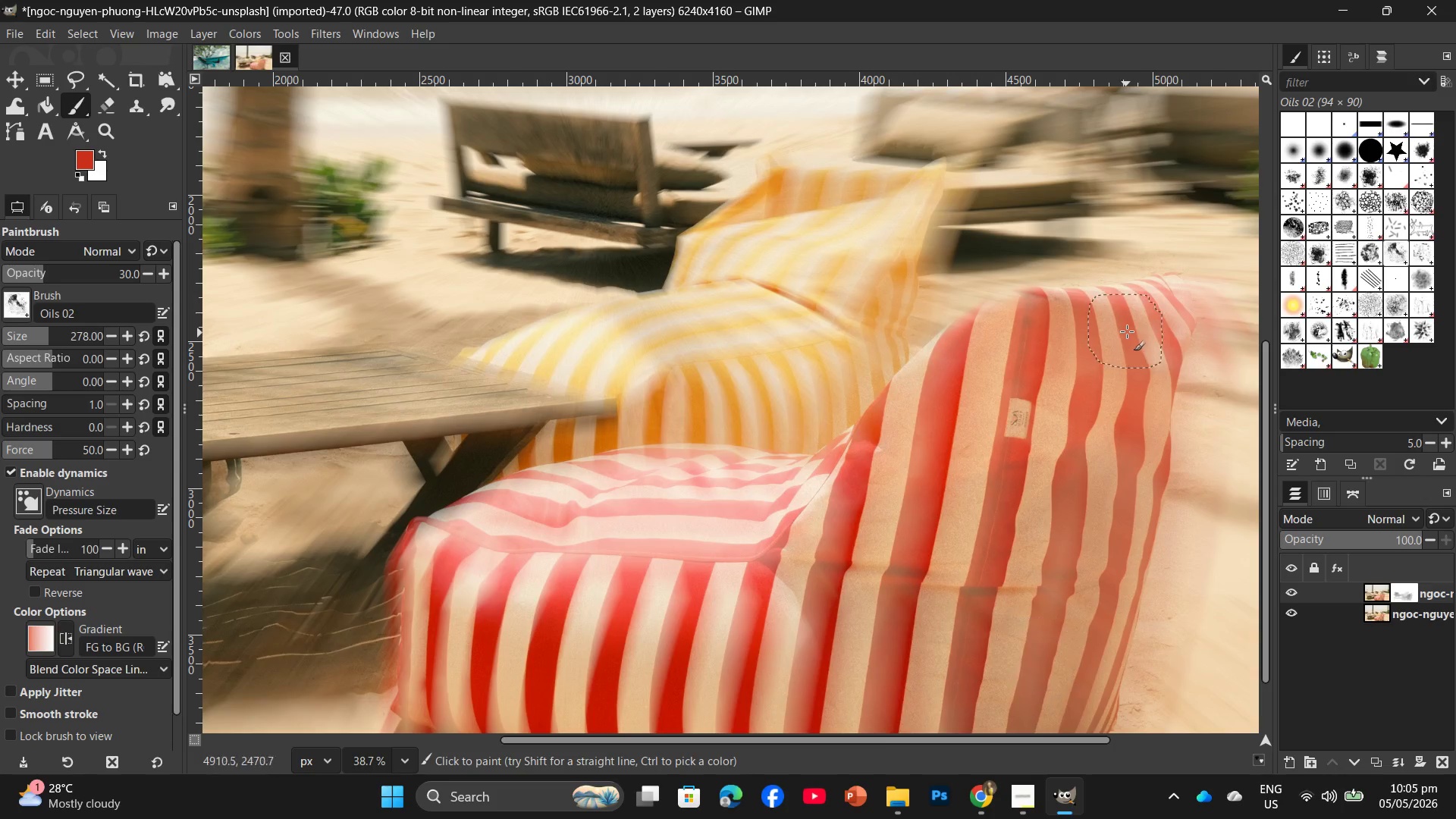 
left_click_drag(start_coordinate=[1147, 316], to_coordinate=[1120, 344])
 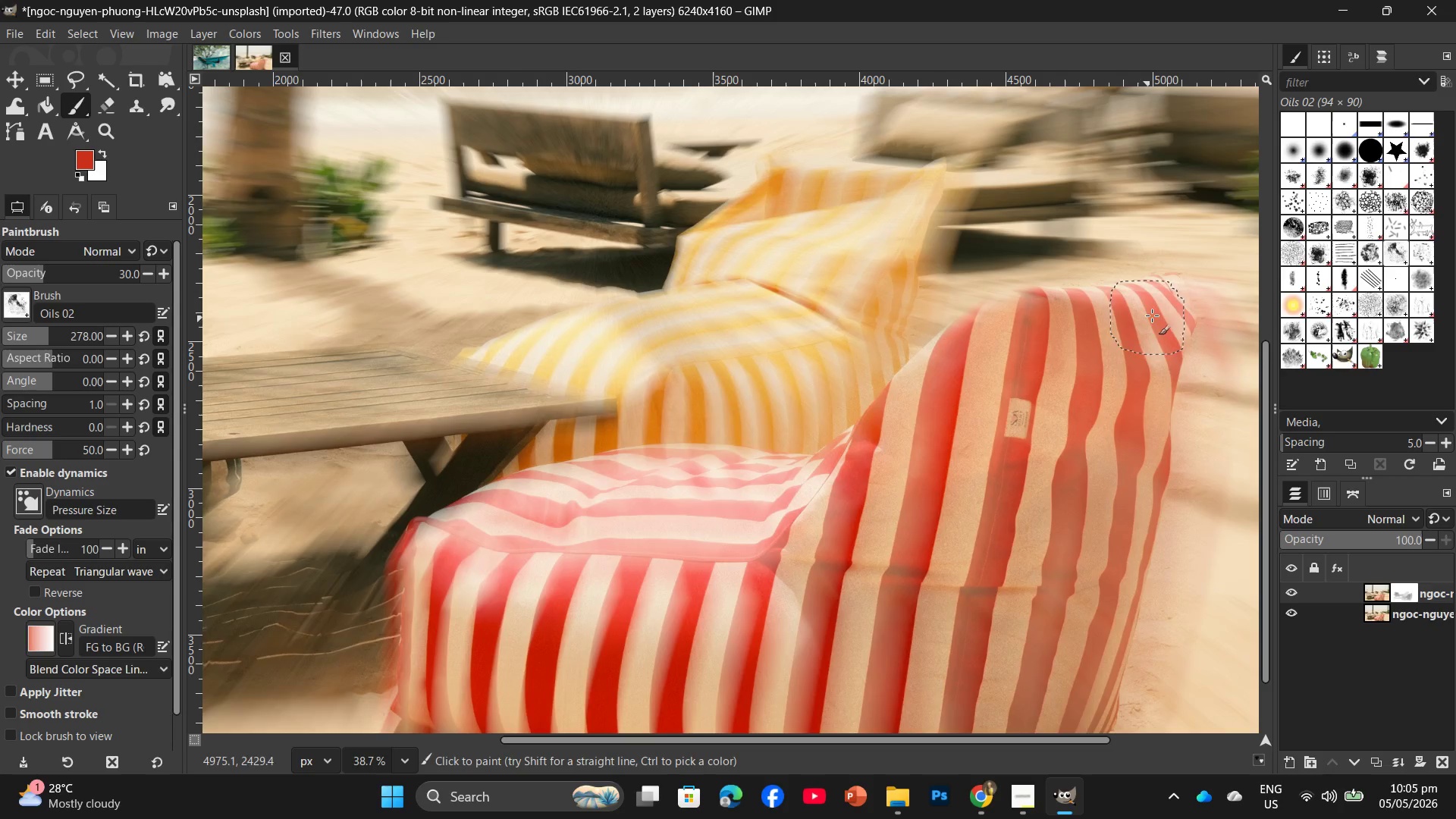 
left_click_drag(start_coordinate=[1162, 309], to_coordinate=[1117, 595])
 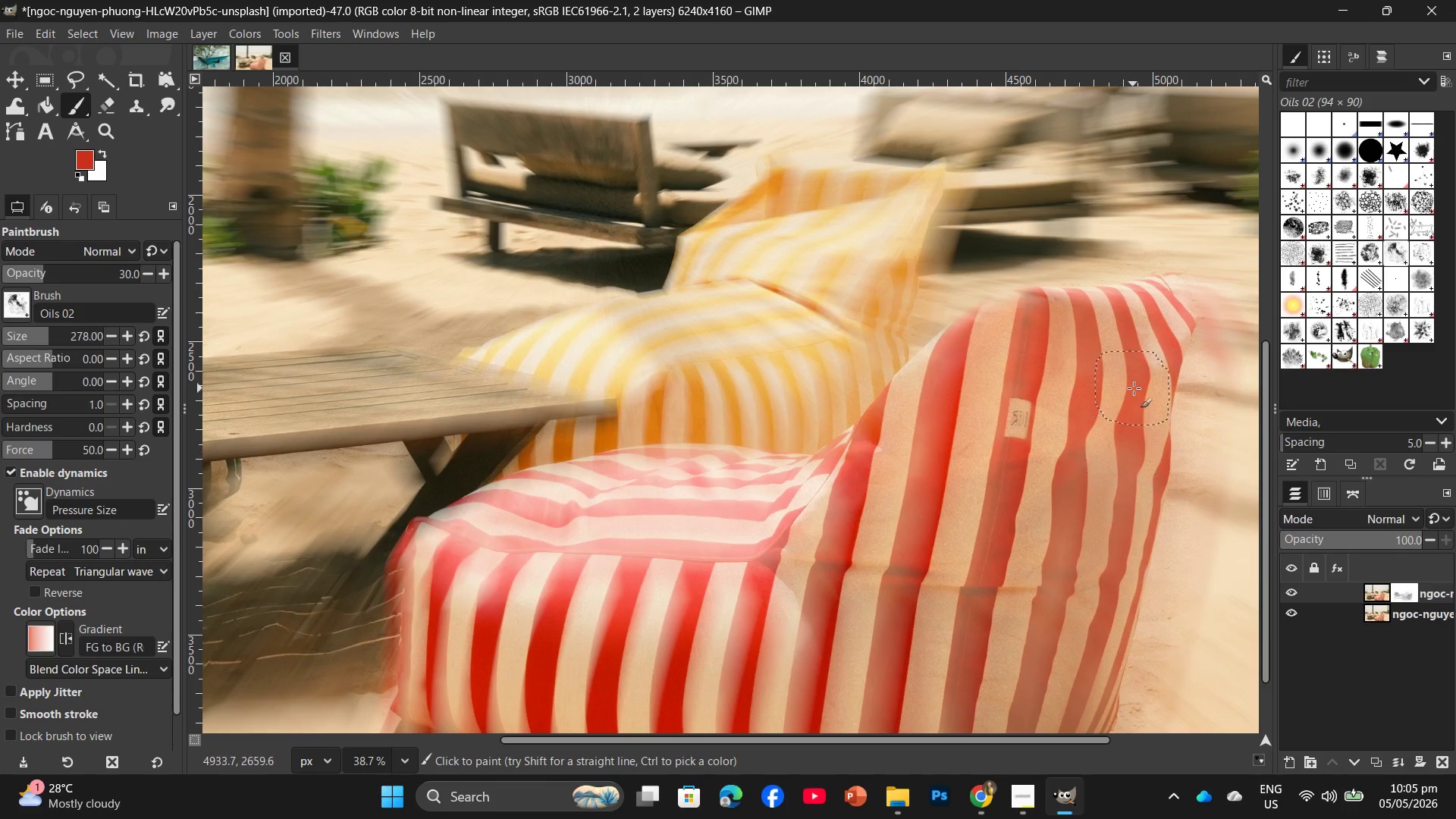 
left_click_drag(start_coordinate=[1133, 388], to_coordinate=[1052, 759])
 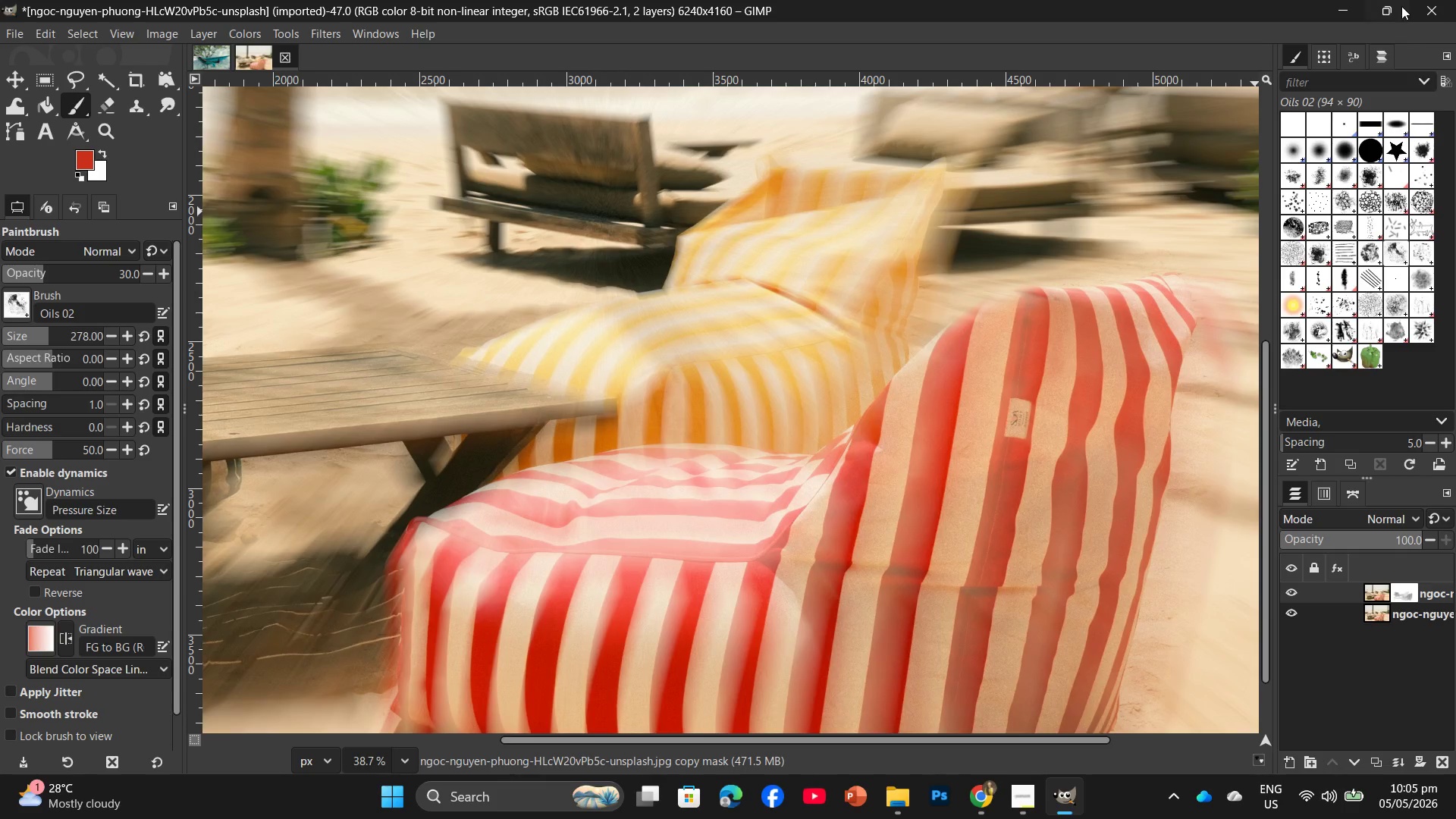 
left_click_drag(start_coordinate=[1147, 306], to_coordinate=[1049, 664])
 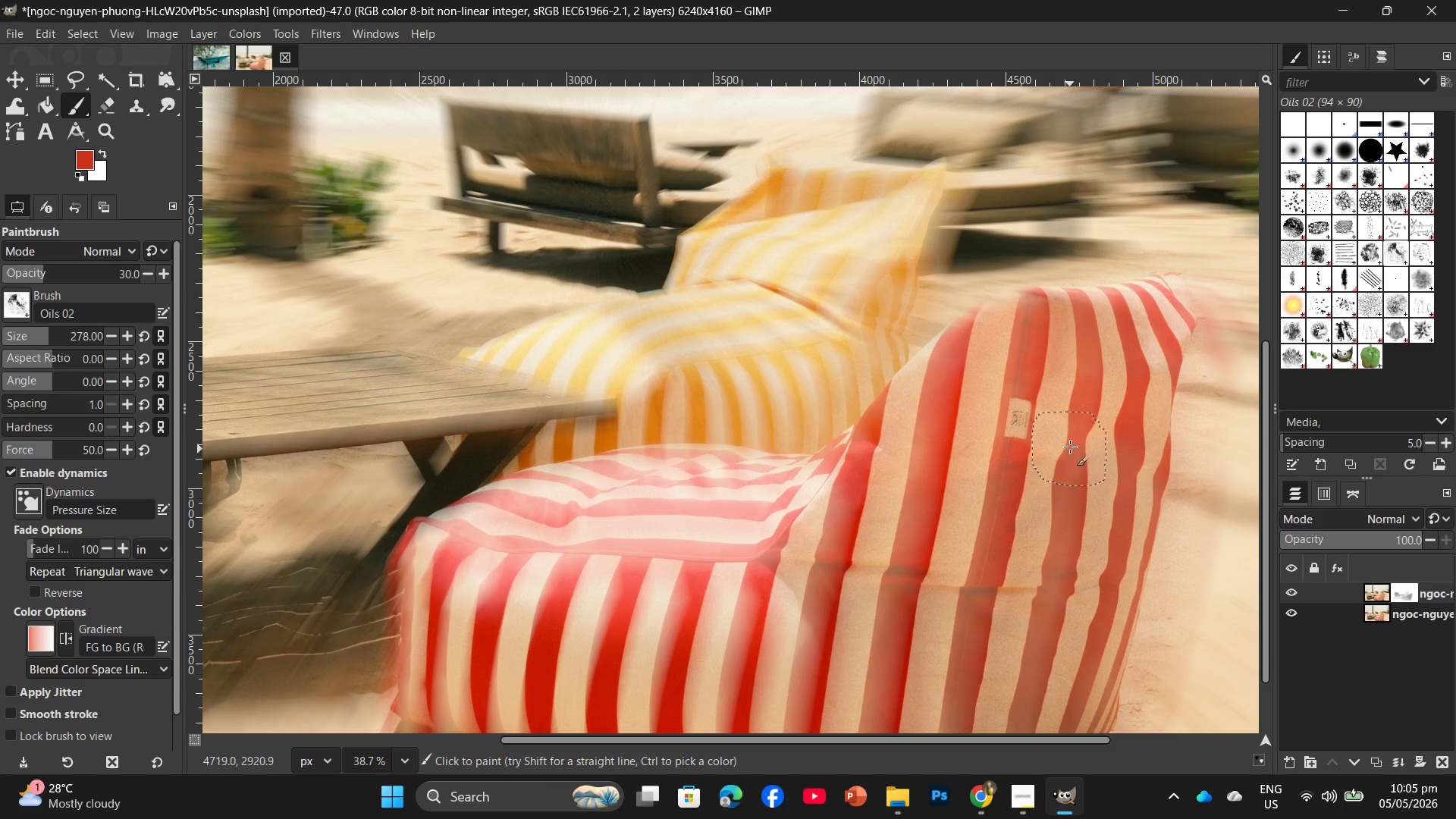 
left_click_drag(start_coordinate=[1072, 436], to_coordinate=[1020, 690])
 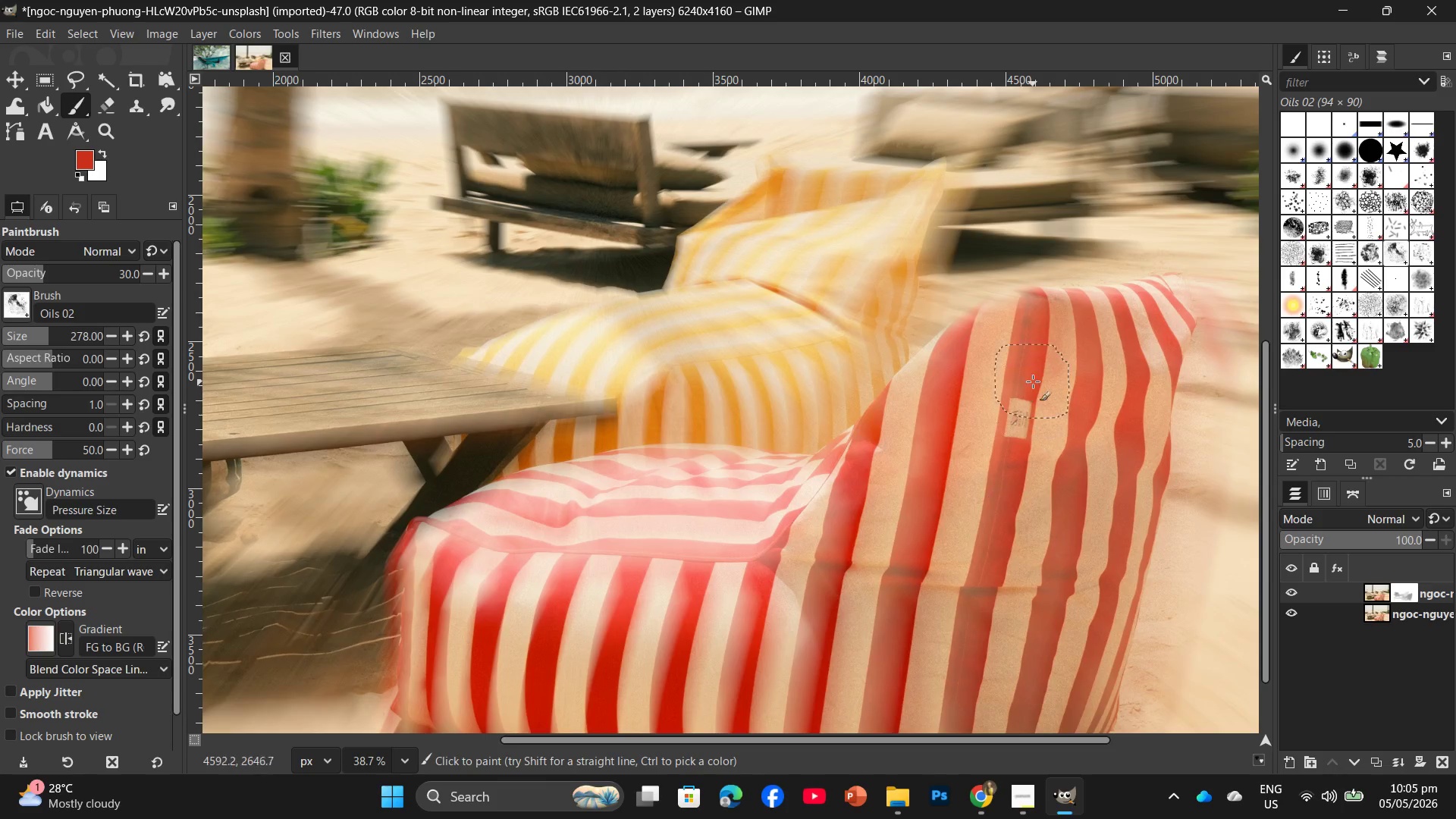 
left_click_drag(start_coordinate=[1033, 381], to_coordinate=[1031, 679])
 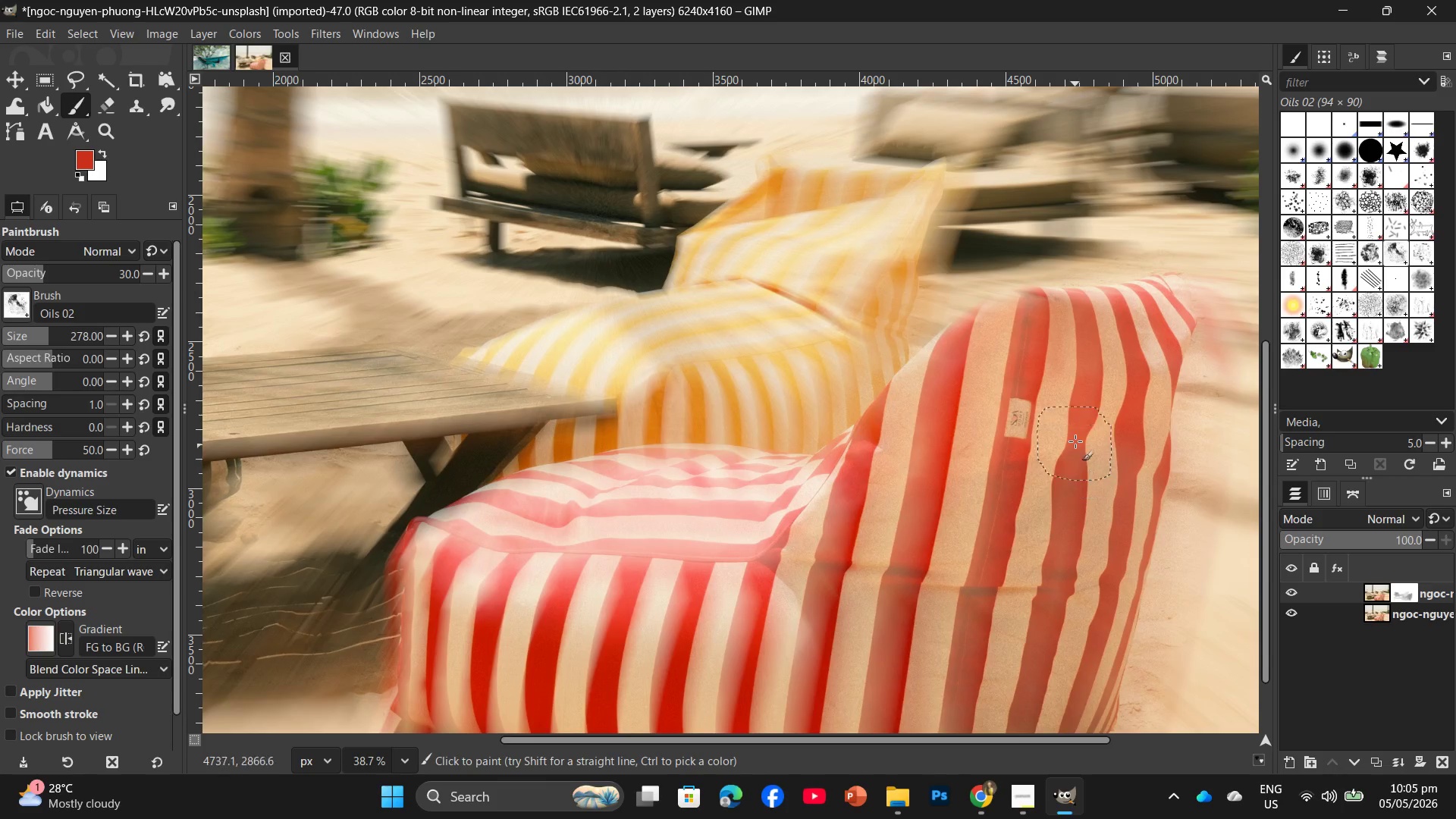 
left_click_drag(start_coordinate=[1075, 441], to_coordinate=[1067, 613])
 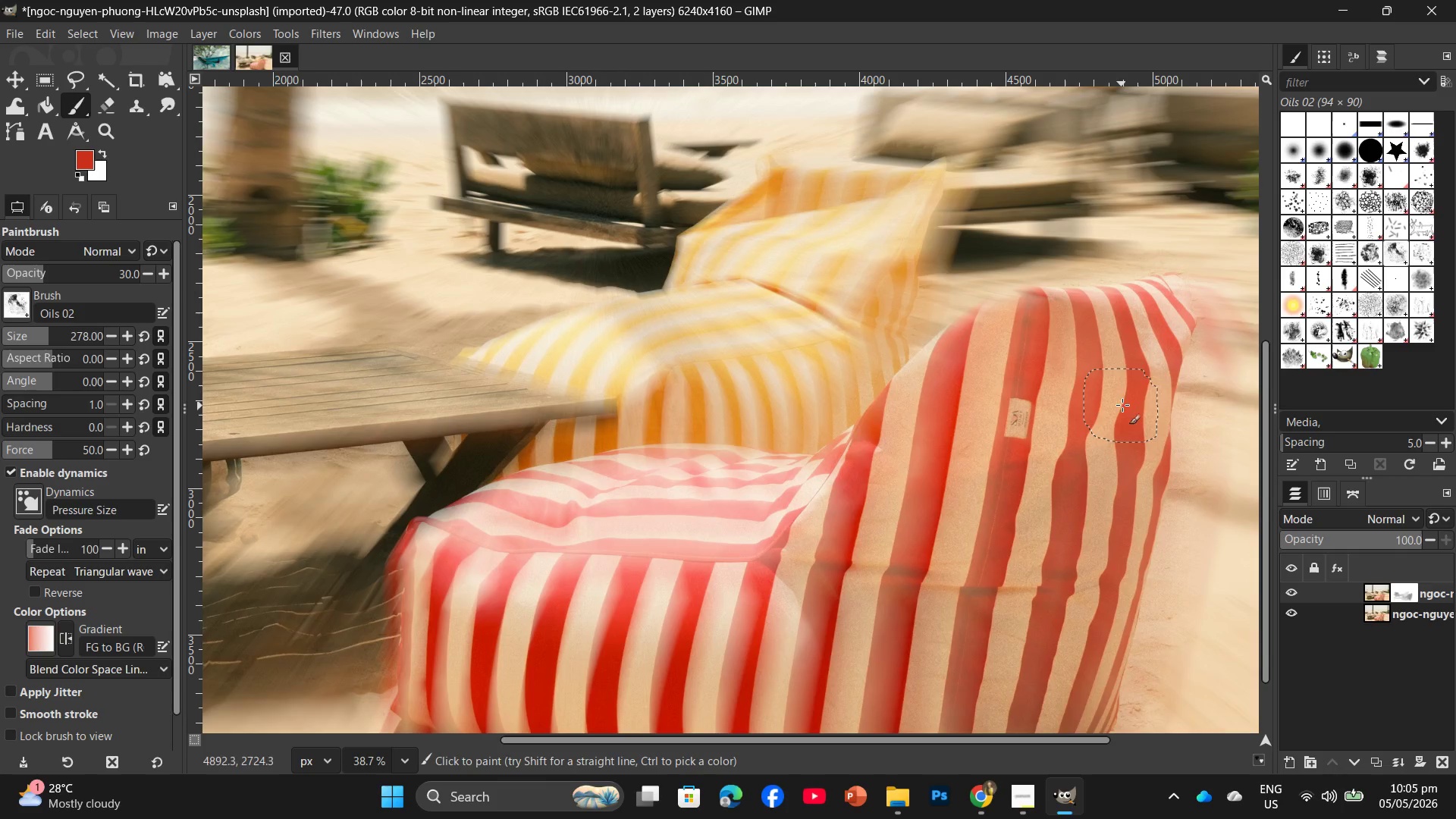 
left_click_drag(start_coordinate=[1130, 394], to_coordinate=[1108, 696])
 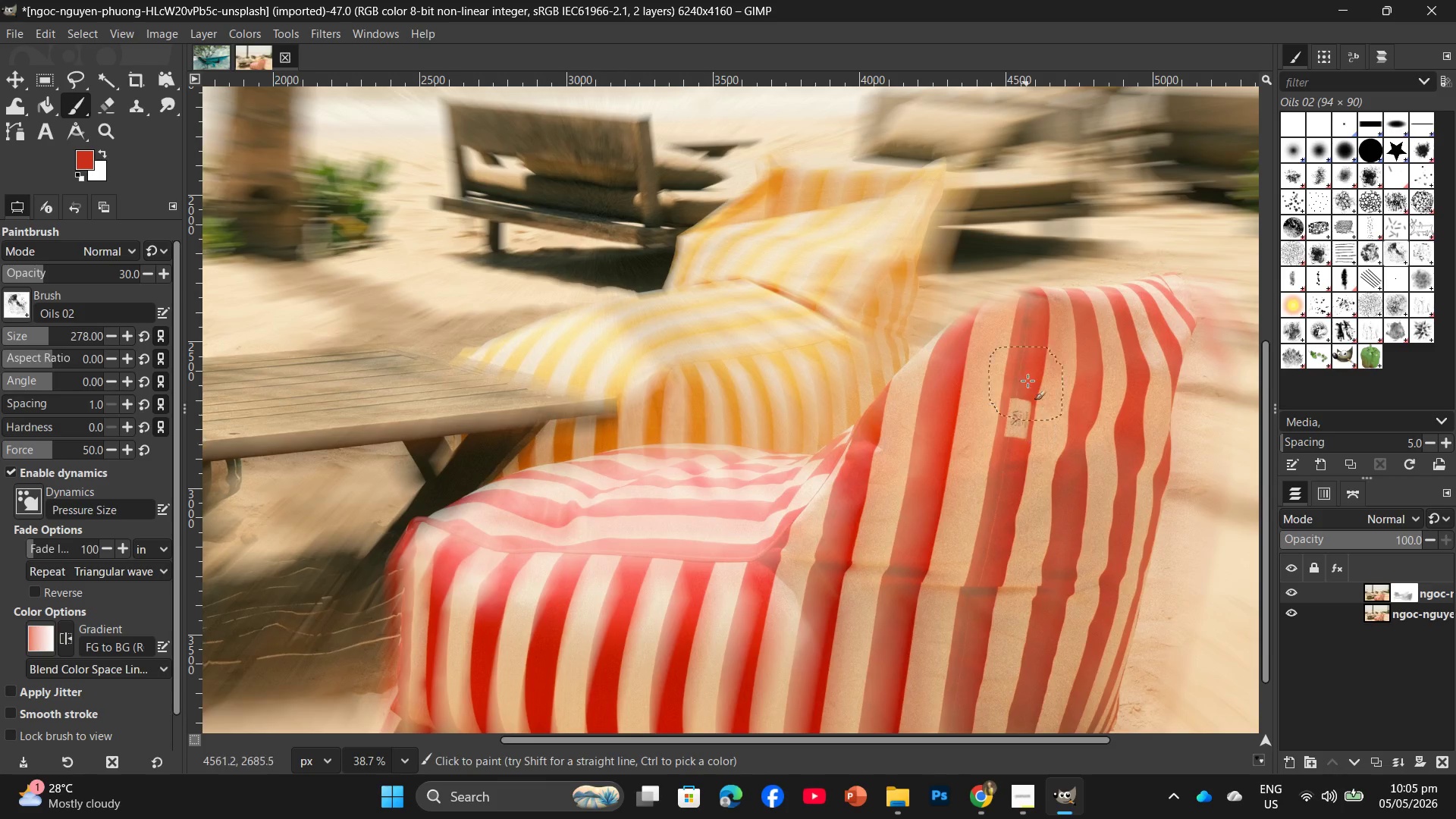 
left_click_drag(start_coordinate=[1031, 365], to_coordinate=[916, 637])
 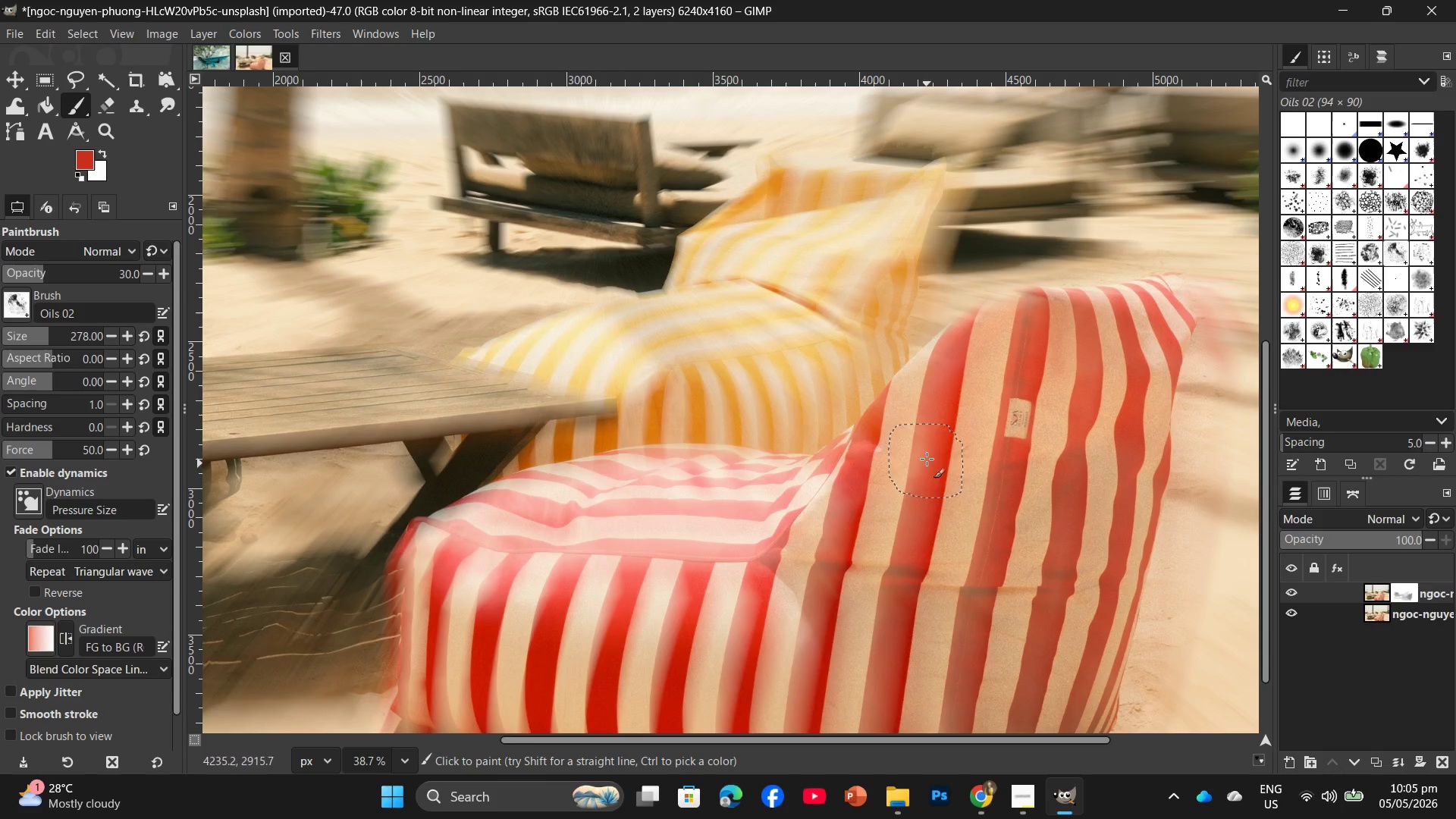 
left_click_drag(start_coordinate=[923, 455], to_coordinate=[871, 650])
 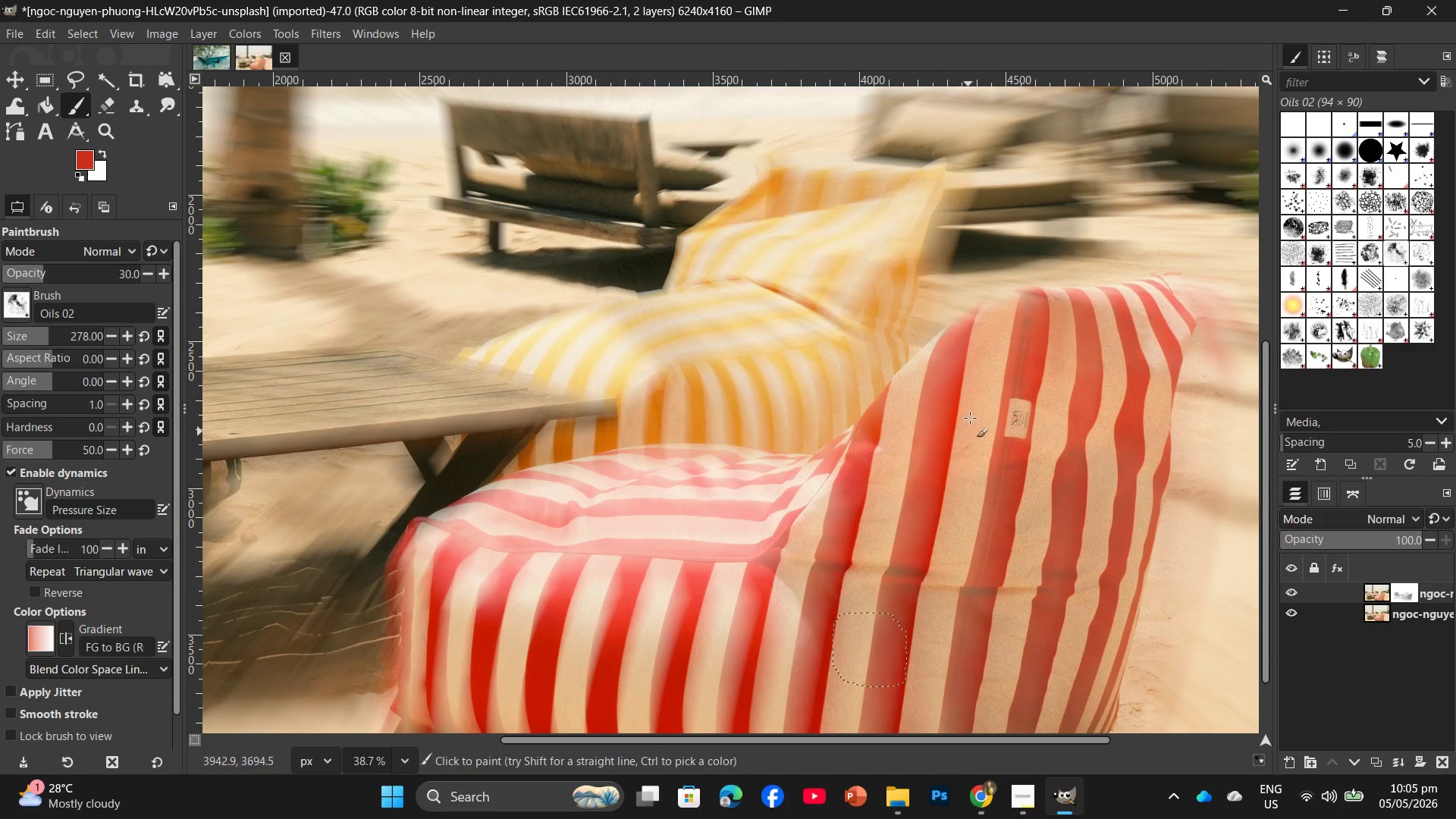 
left_click_drag(start_coordinate=[969, 410], to_coordinate=[848, 630])
 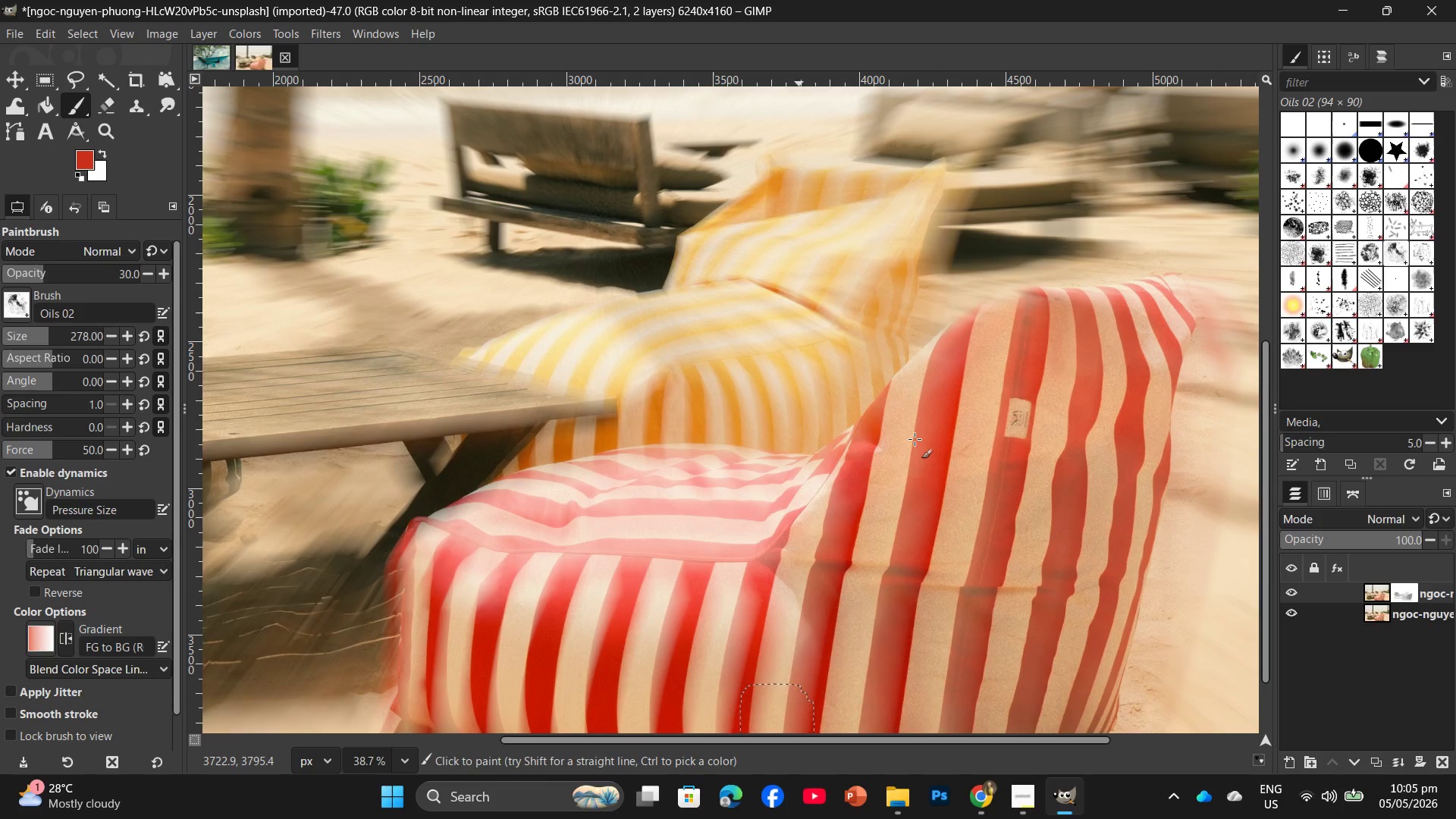 
left_click_drag(start_coordinate=[895, 437], to_coordinate=[791, 617])
 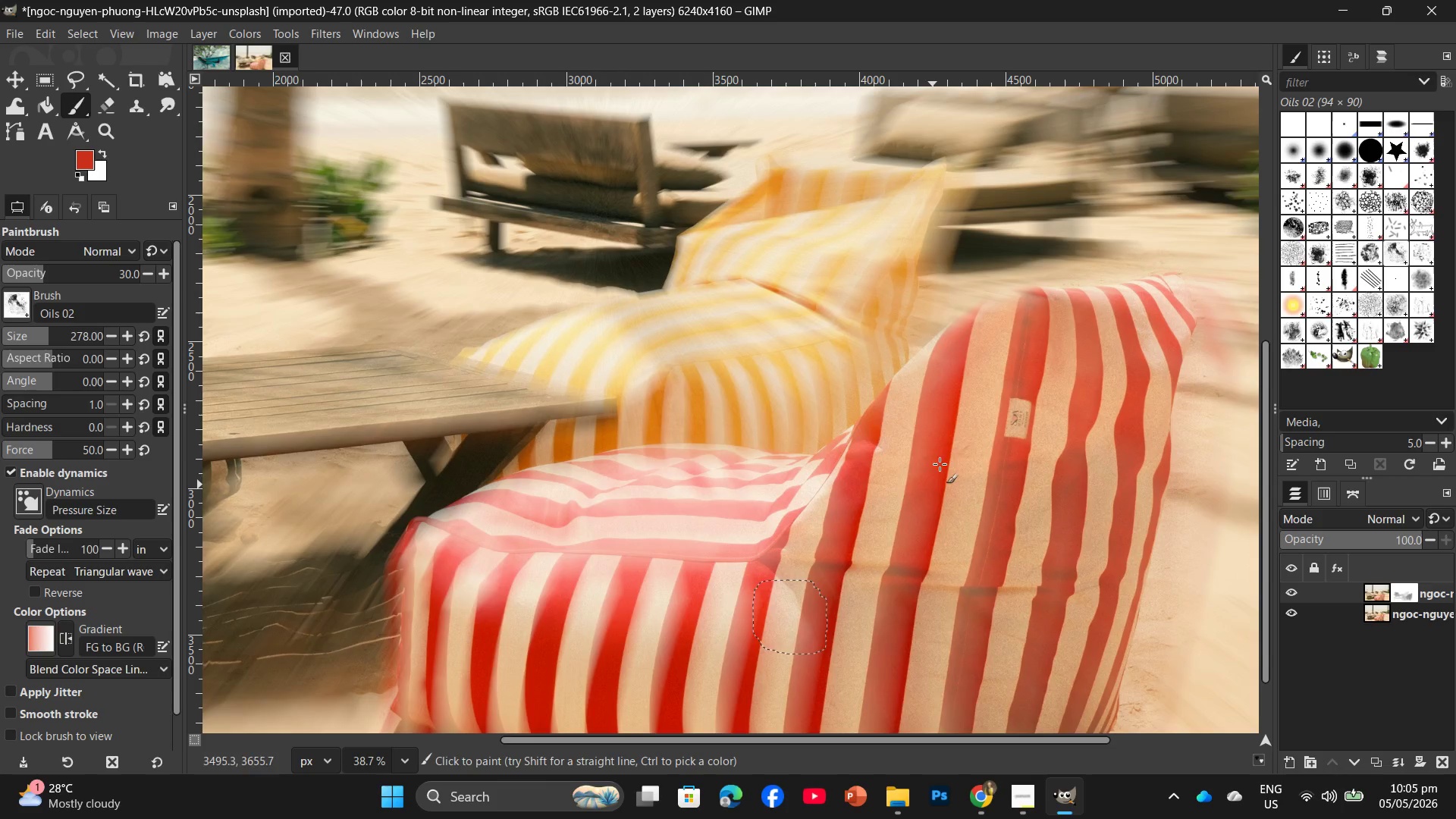 
left_click_drag(start_coordinate=[899, 459], to_coordinate=[826, 642])
 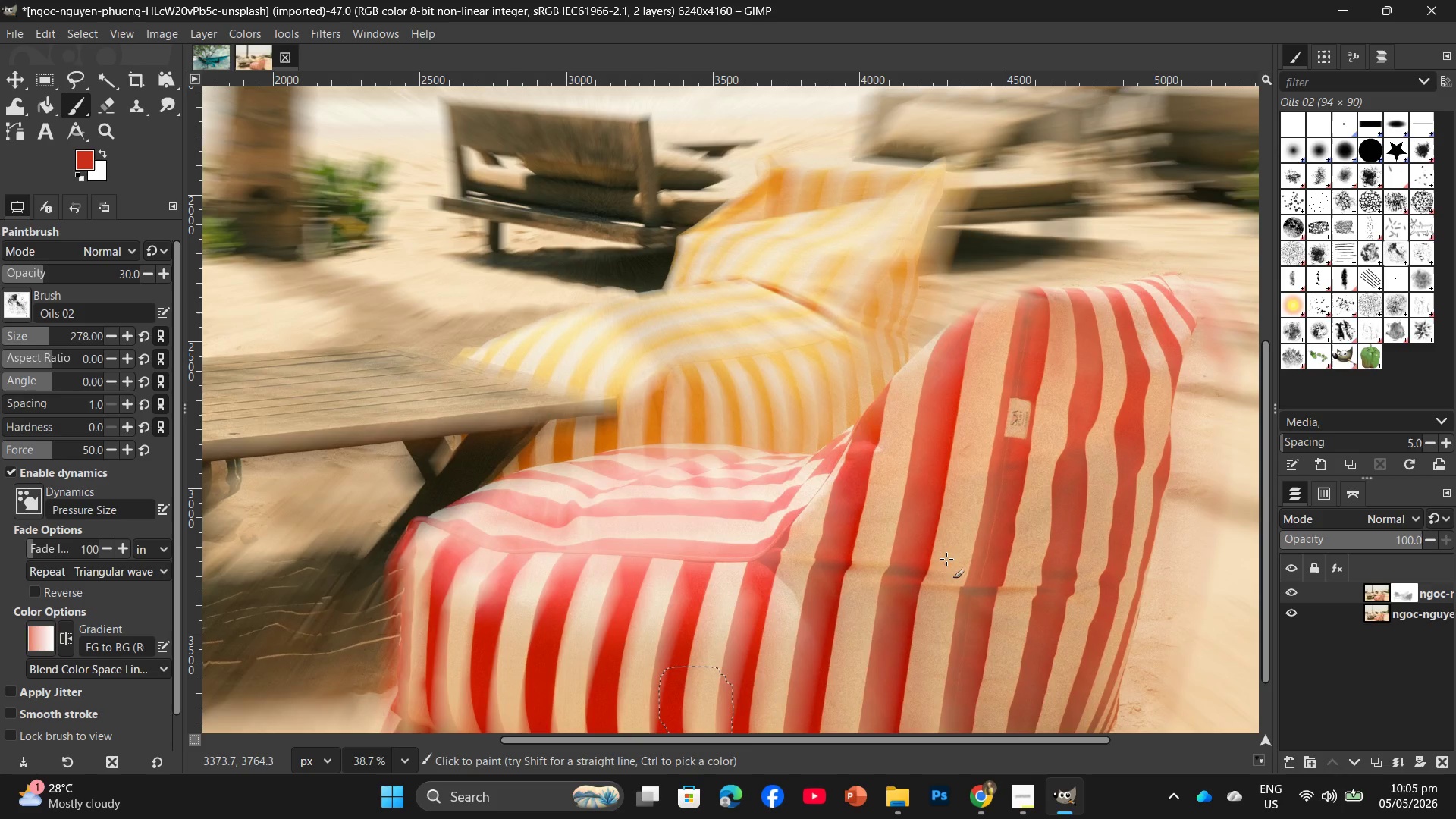 
left_click_drag(start_coordinate=[960, 549], to_coordinate=[863, 682])
 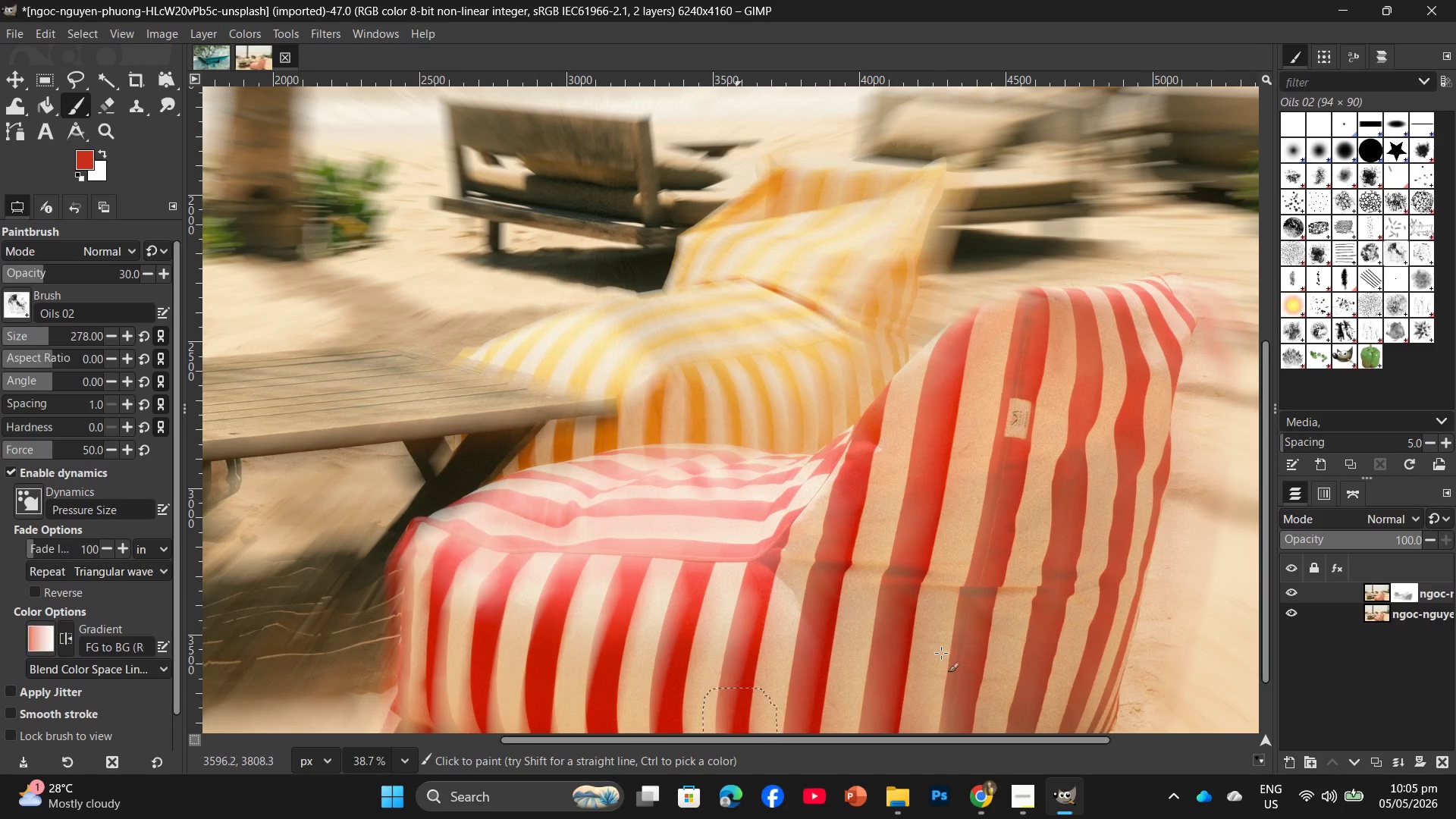 
left_click_drag(start_coordinate=[1024, 635], to_coordinate=[830, 644])
 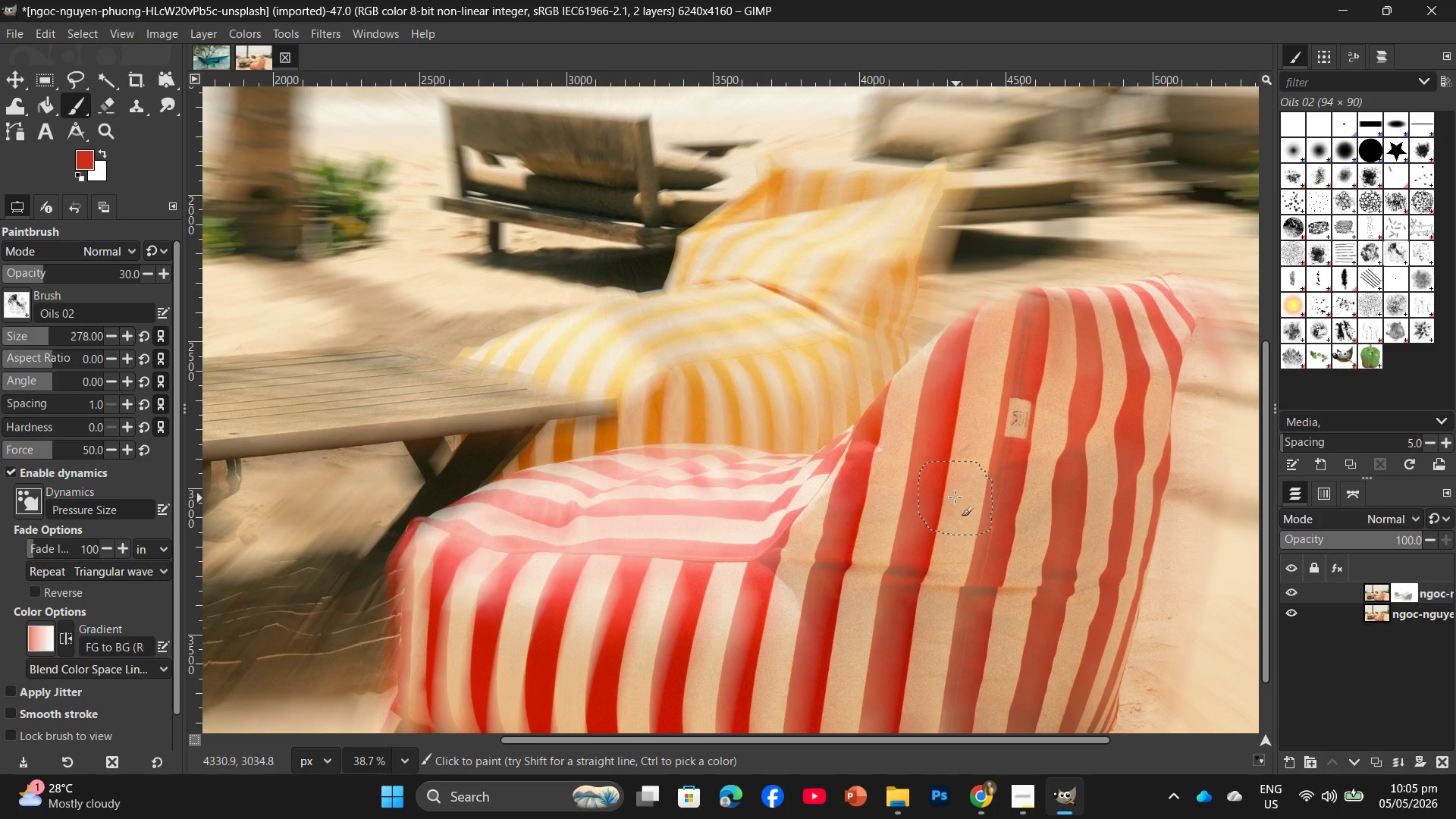 
left_click_drag(start_coordinate=[939, 495], to_coordinate=[733, 504])
 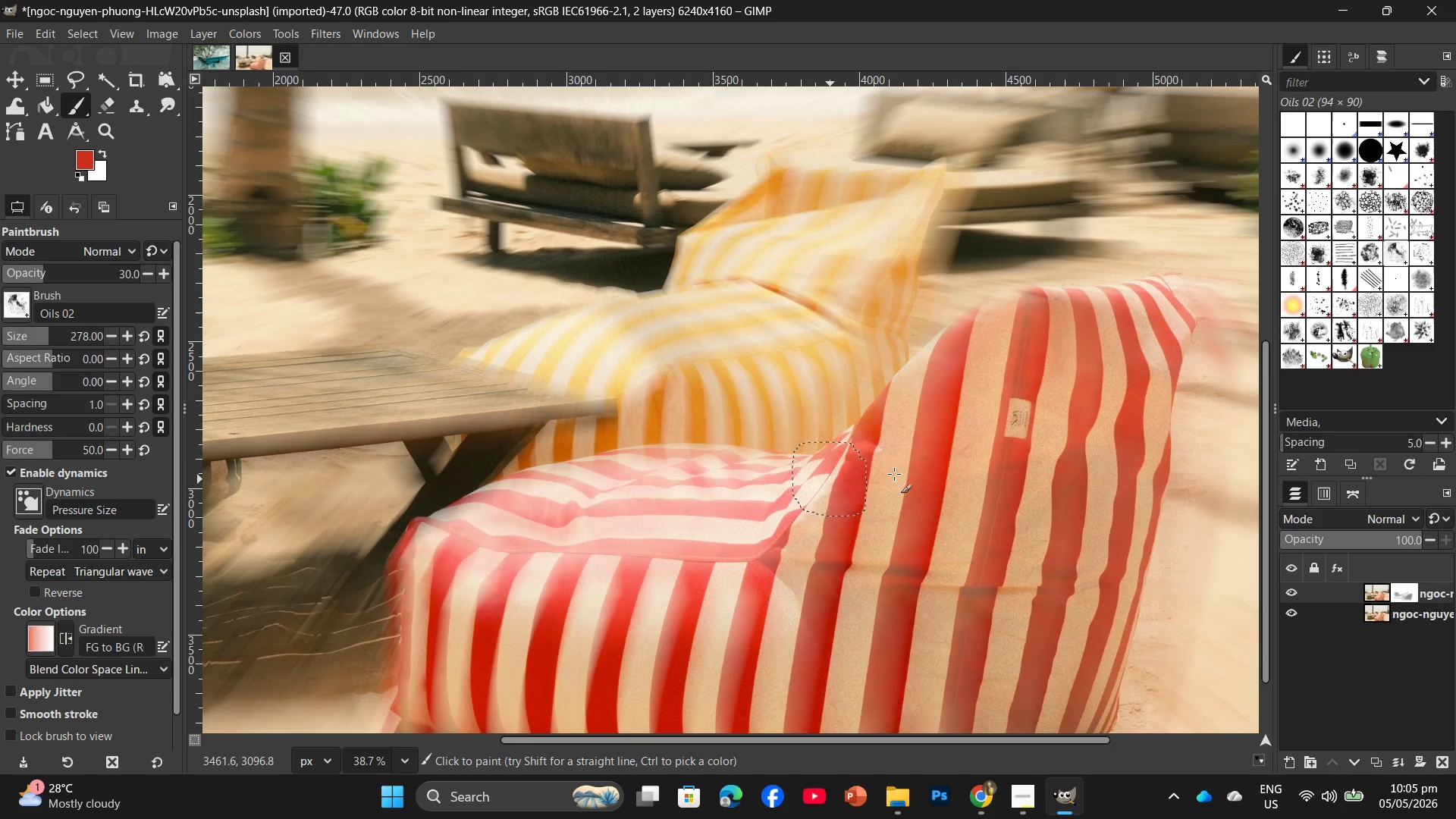 
left_click_drag(start_coordinate=[877, 472], to_coordinate=[693, 479])
 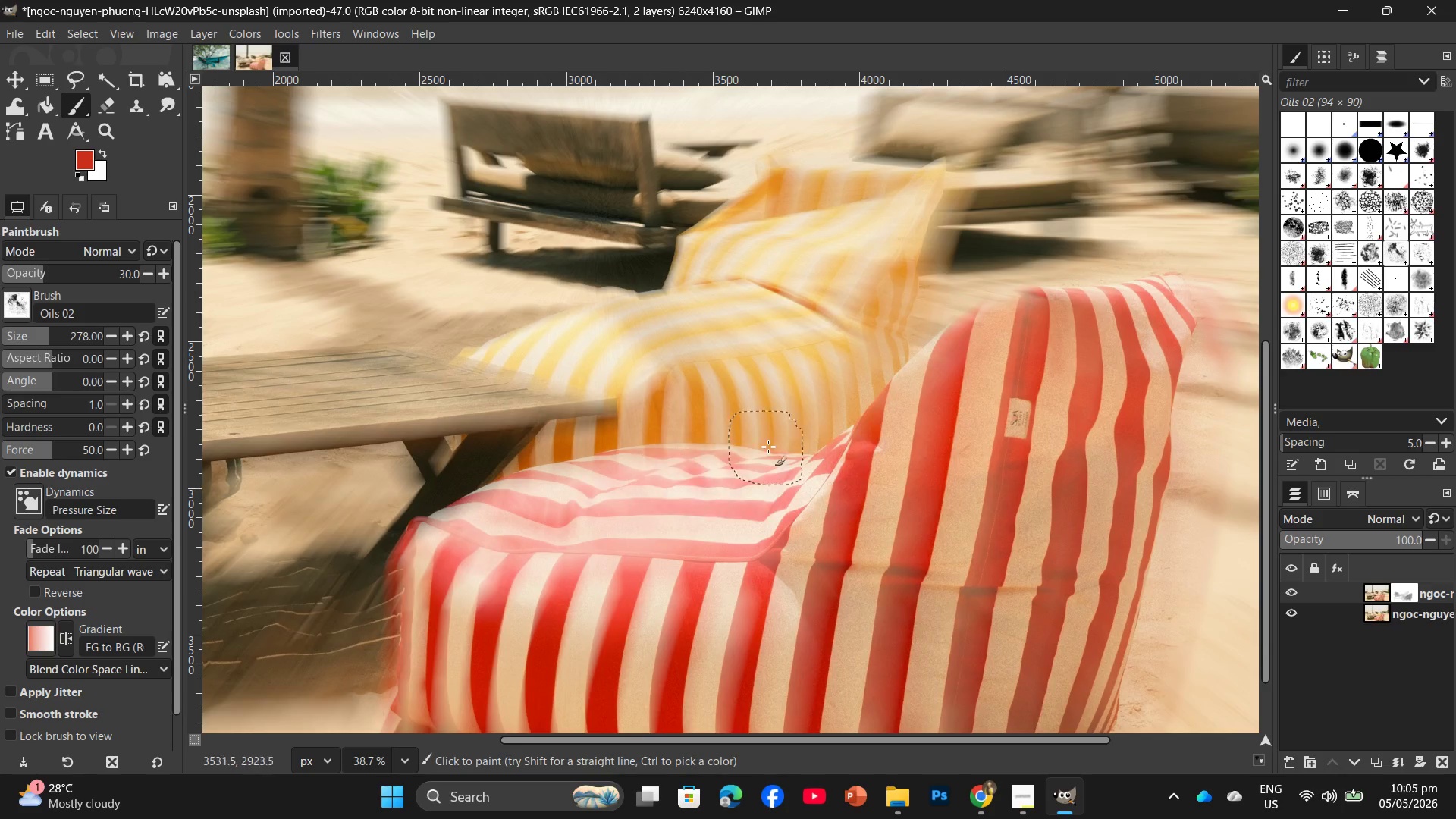 
left_click_drag(start_coordinate=[768, 447], to_coordinate=[603, 467])
 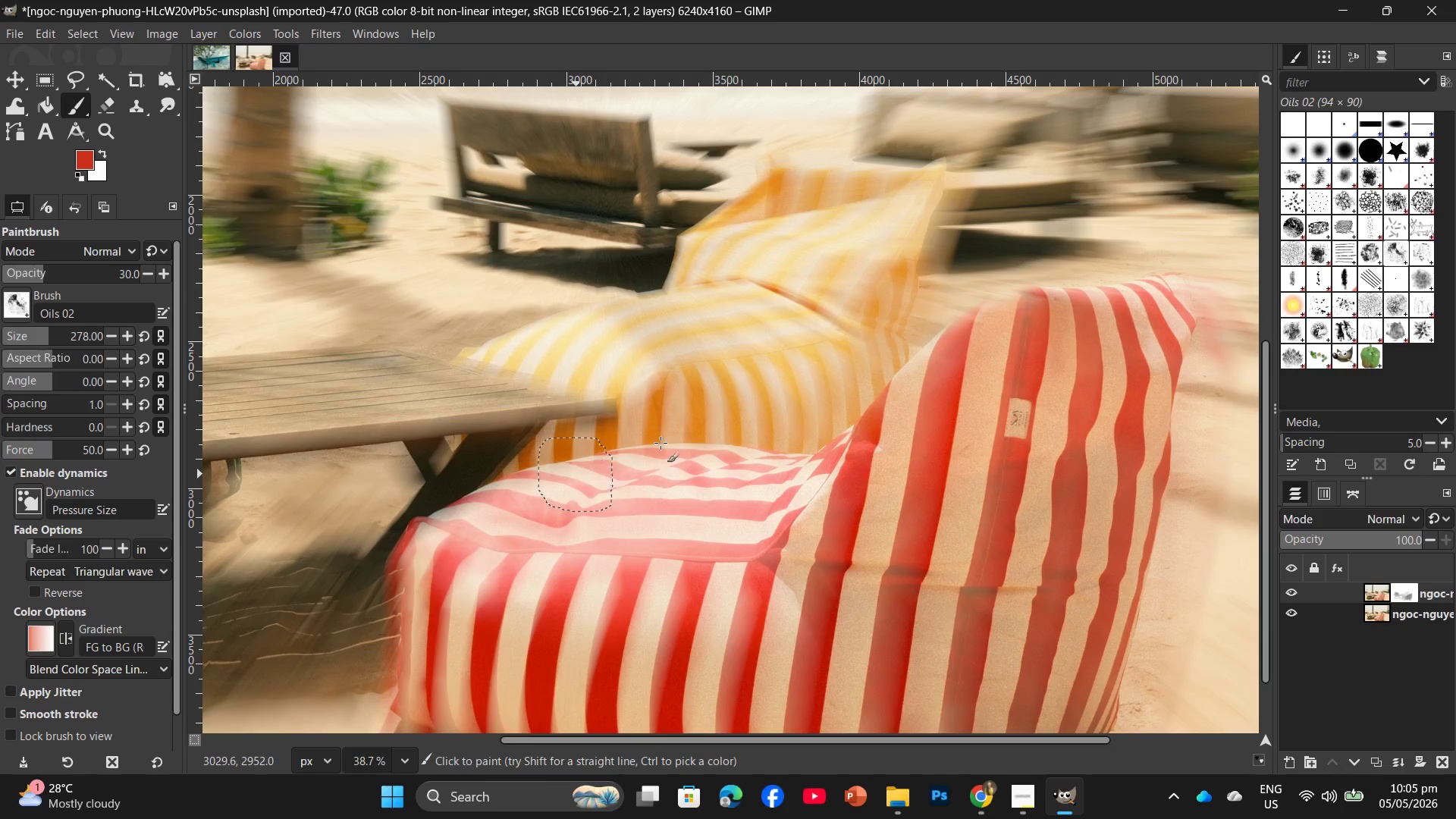 
left_click_drag(start_coordinate=[660, 440], to_coordinate=[563, 478])
 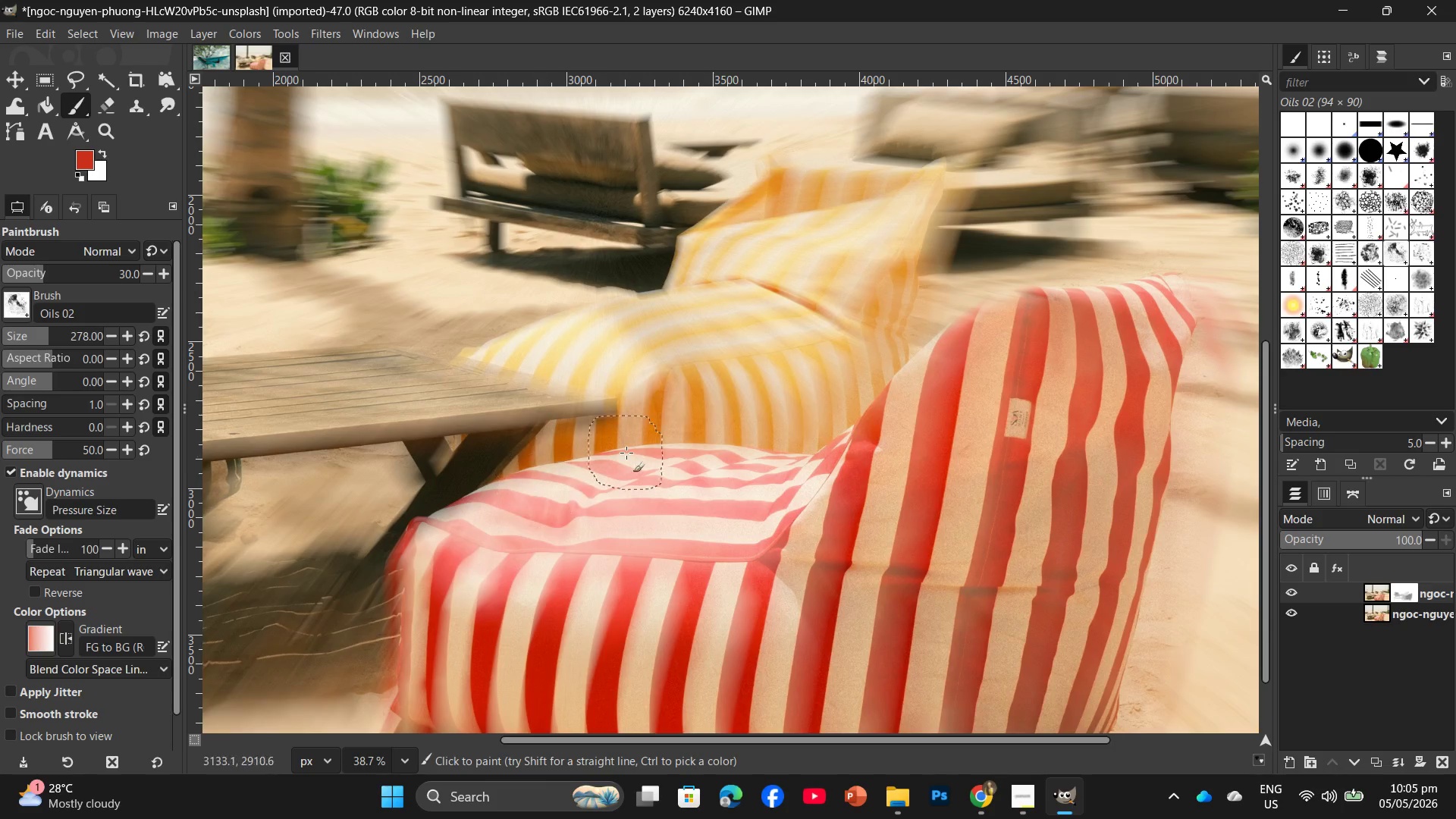 
left_click_drag(start_coordinate=[626, 453], to_coordinate=[529, 508])
 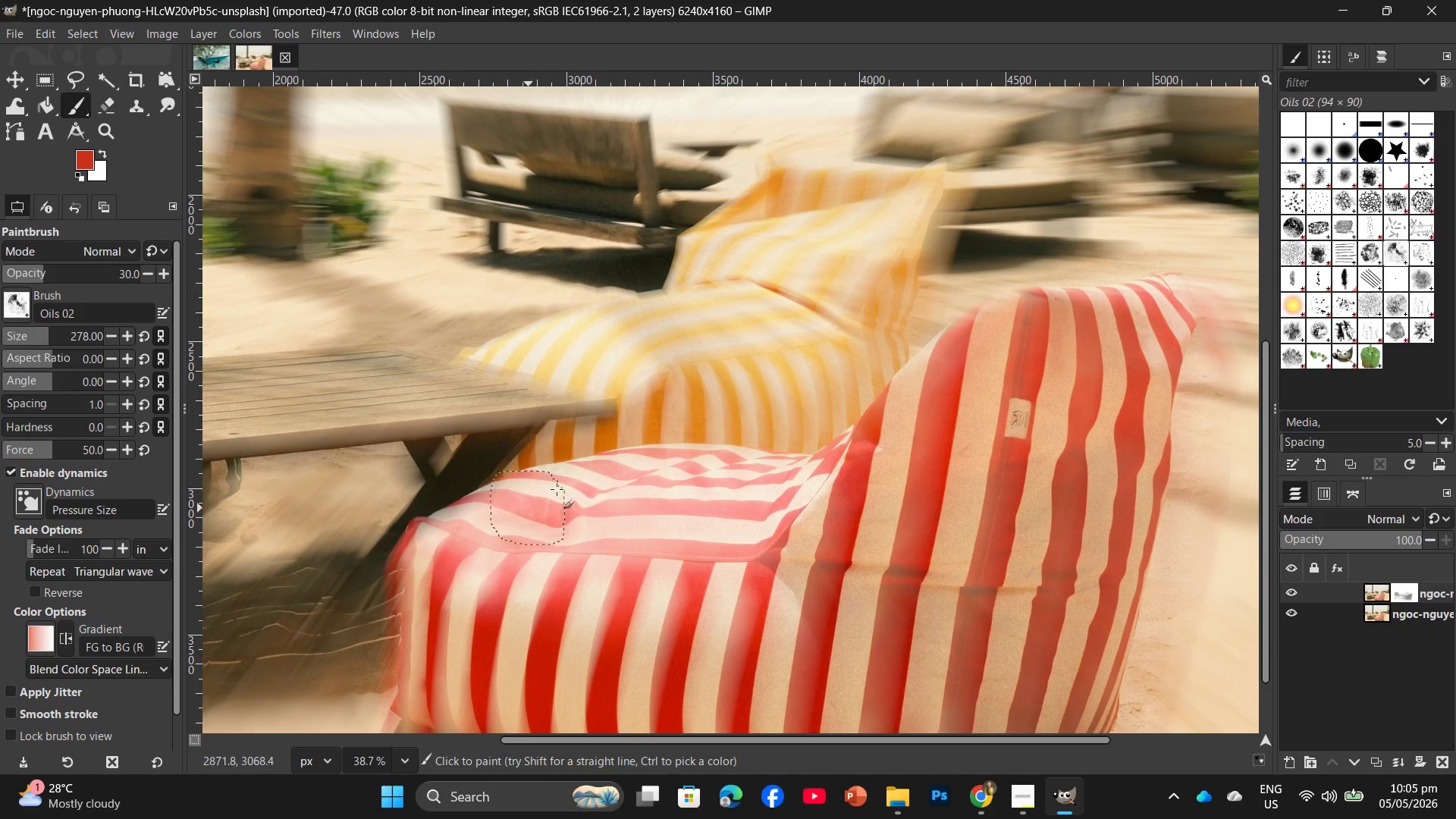 
left_click_drag(start_coordinate=[595, 473], to_coordinate=[422, 513])
 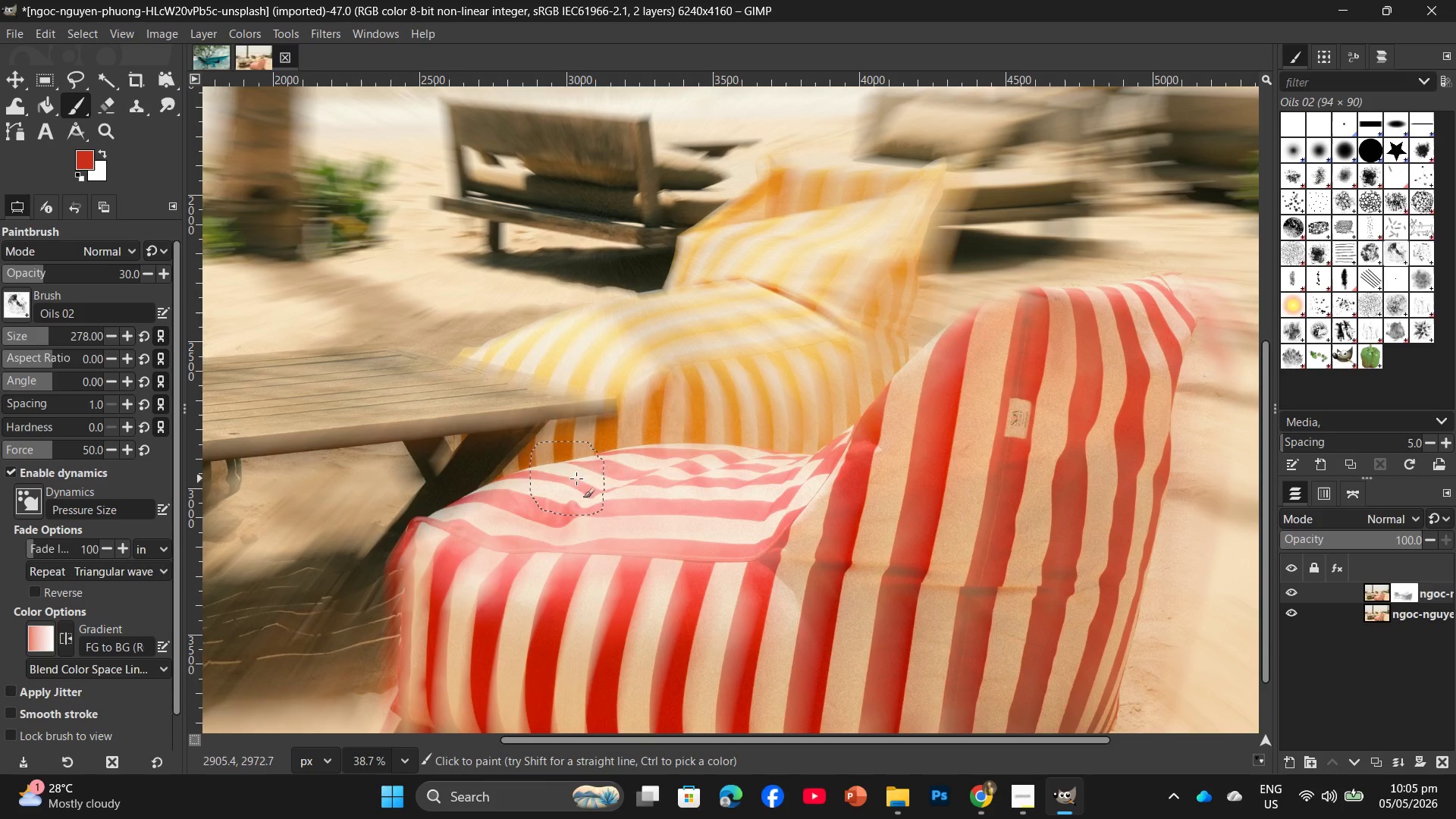 
left_click_drag(start_coordinate=[576, 479], to_coordinate=[476, 519])
 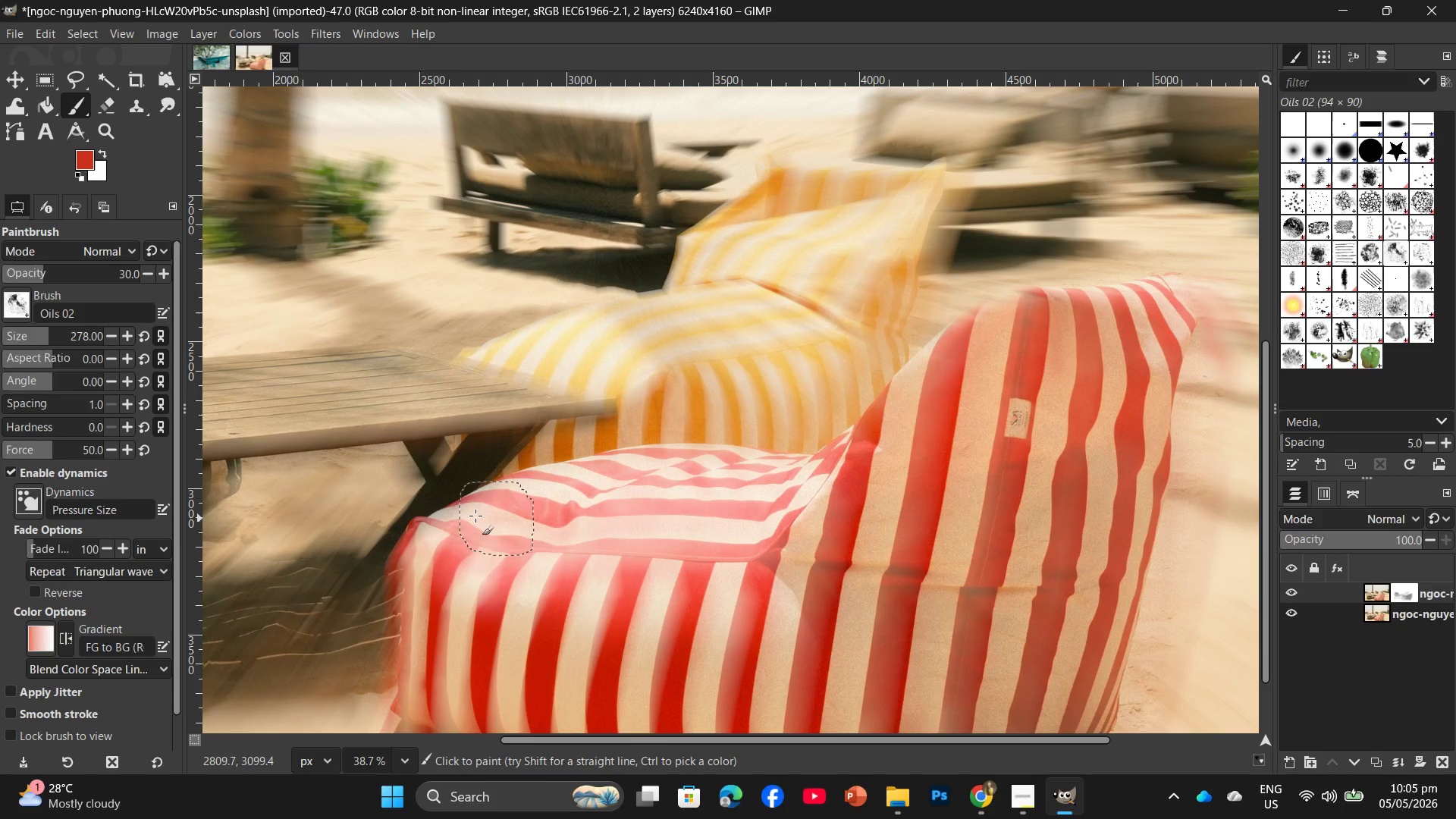 
left_click_drag(start_coordinate=[526, 500], to_coordinate=[548, 500])
 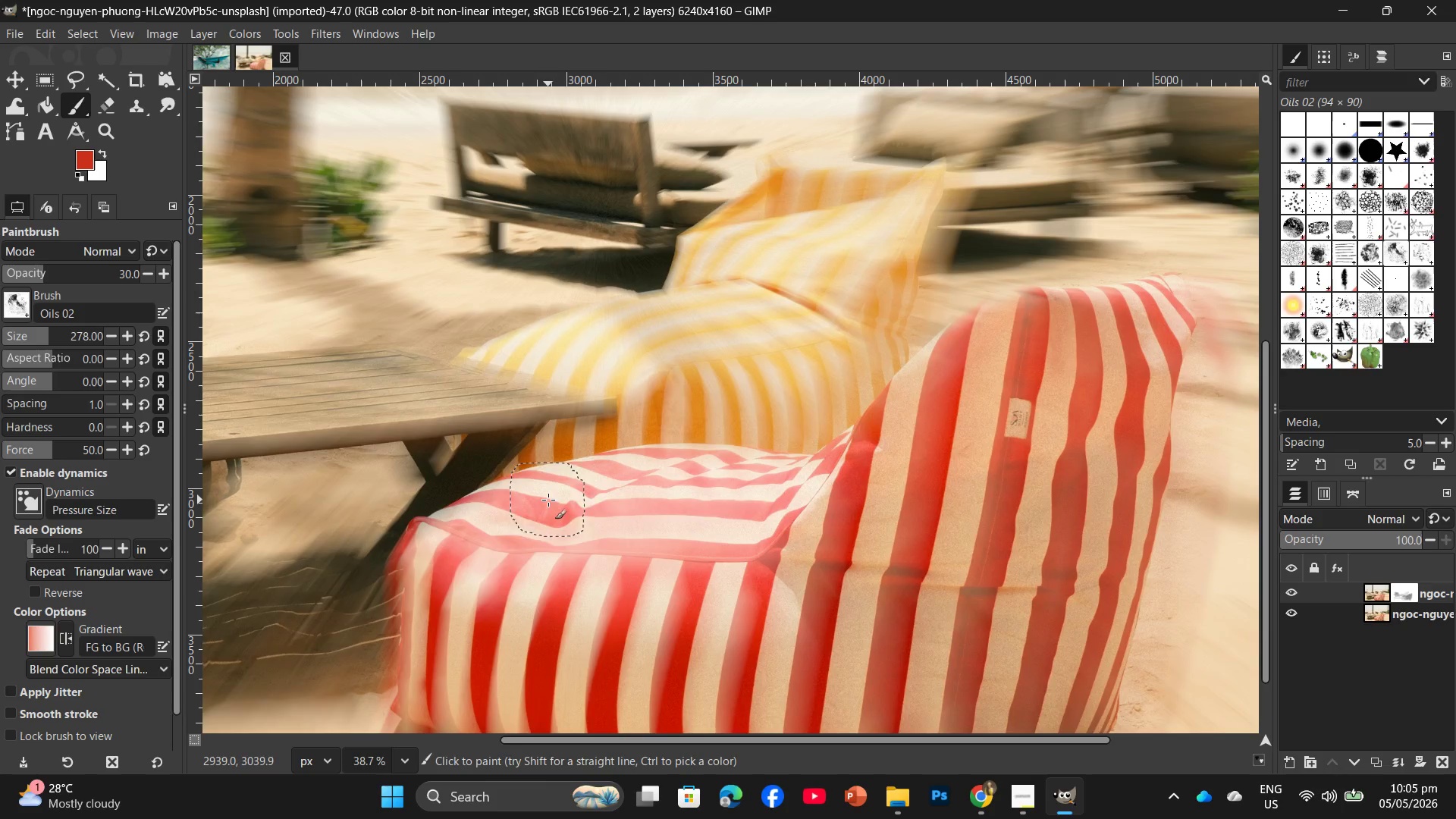 
left_click_drag(start_coordinate=[543, 502], to_coordinate=[487, 531])
 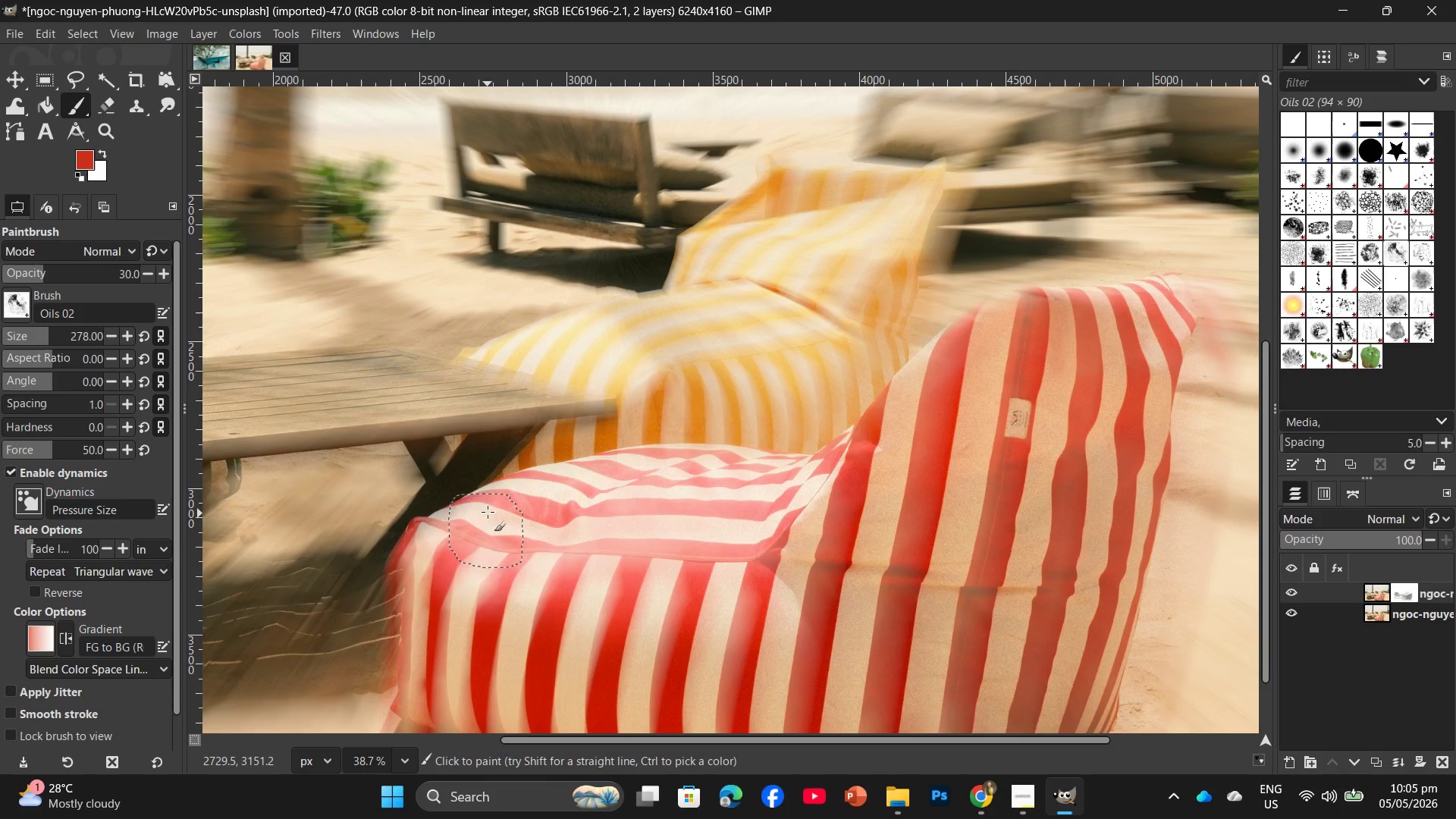 
left_click_drag(start_coordinate=[488, 512], to_coordinate=[472, 635])
 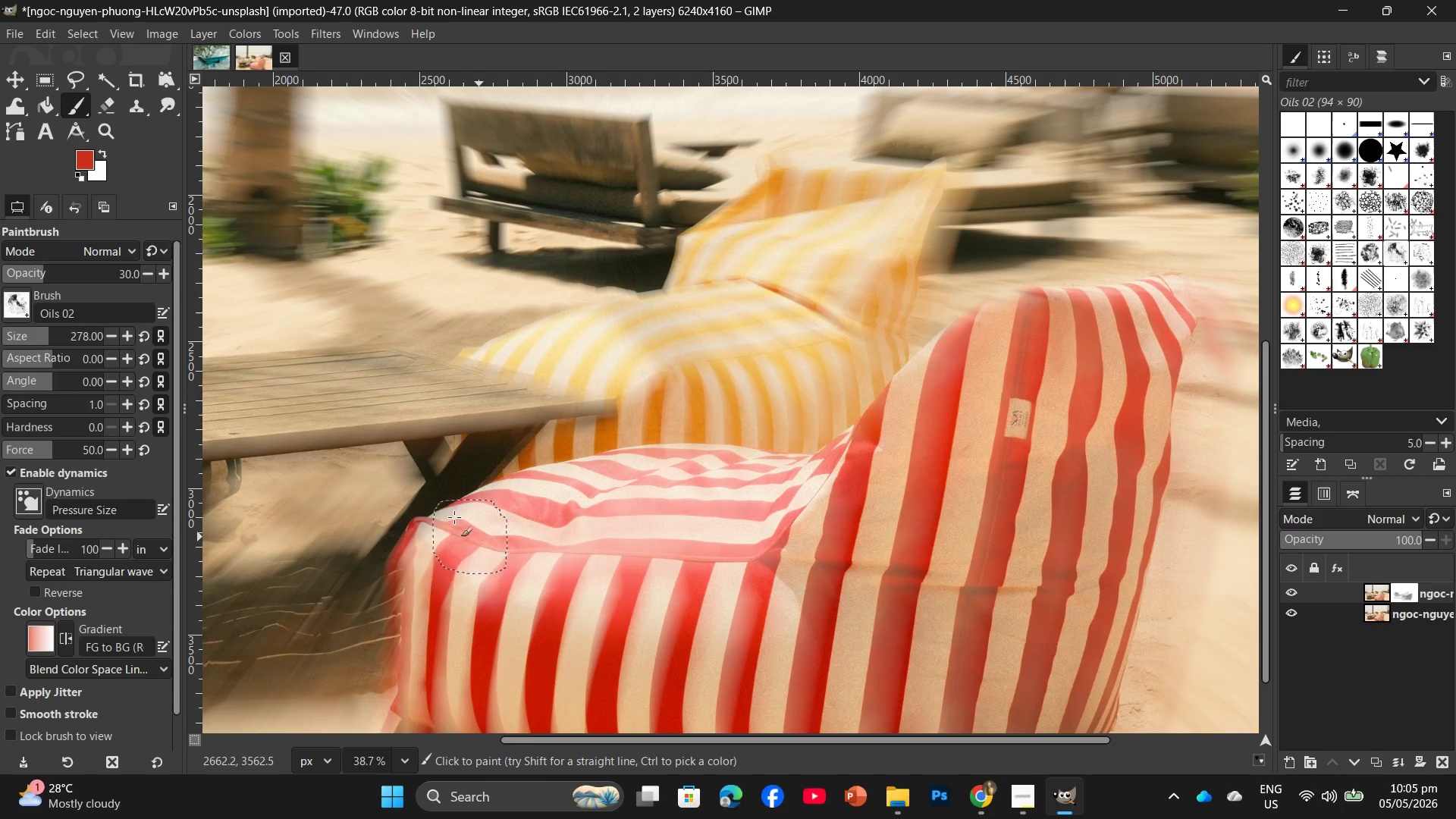 
left_click_drag(start_coordinate=[447, 516], to_coordinate=[449, 652])
 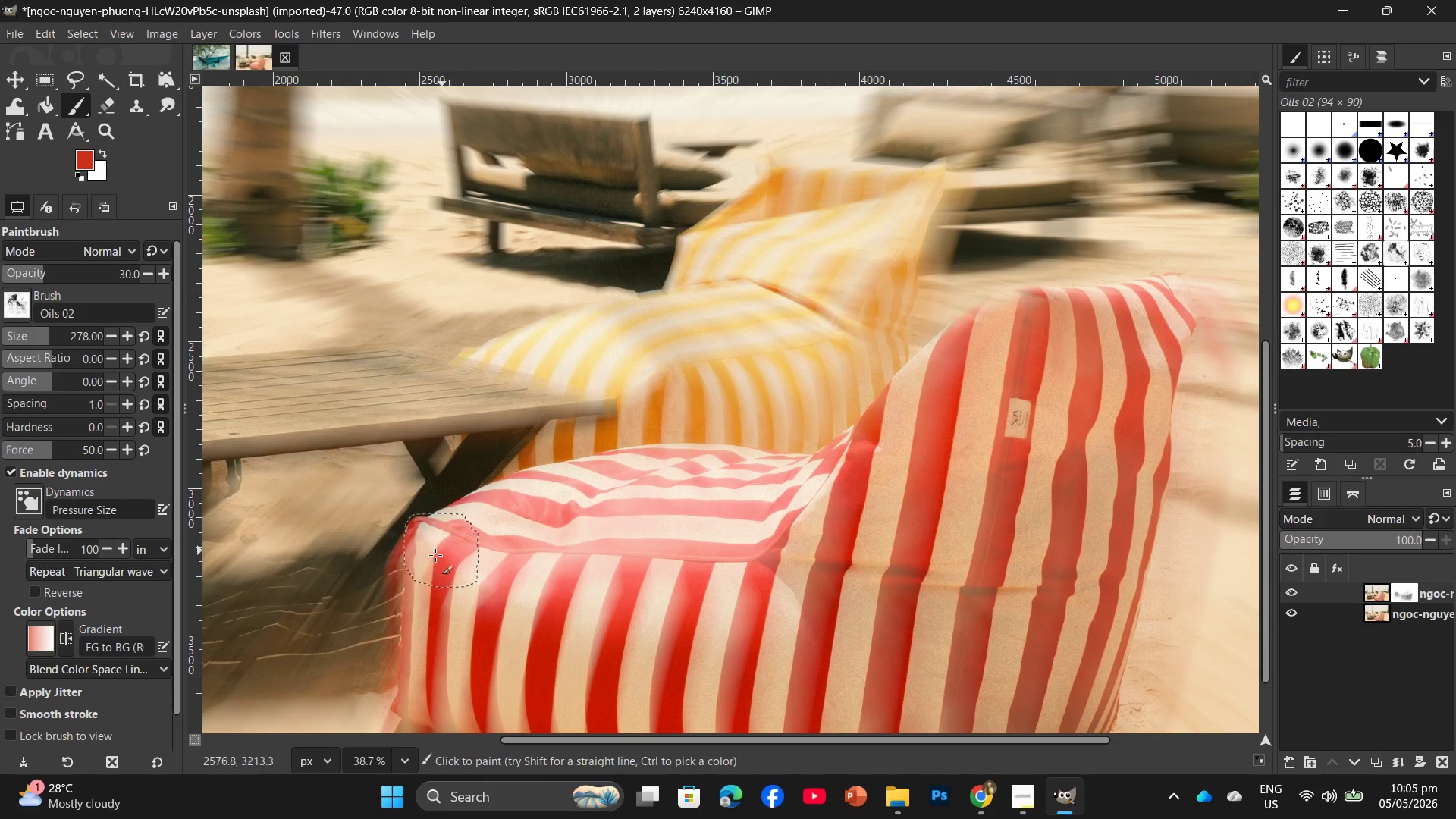 
left_click_drag(start_coordinate=[438, 552], to_coordinate=[478, 663])
 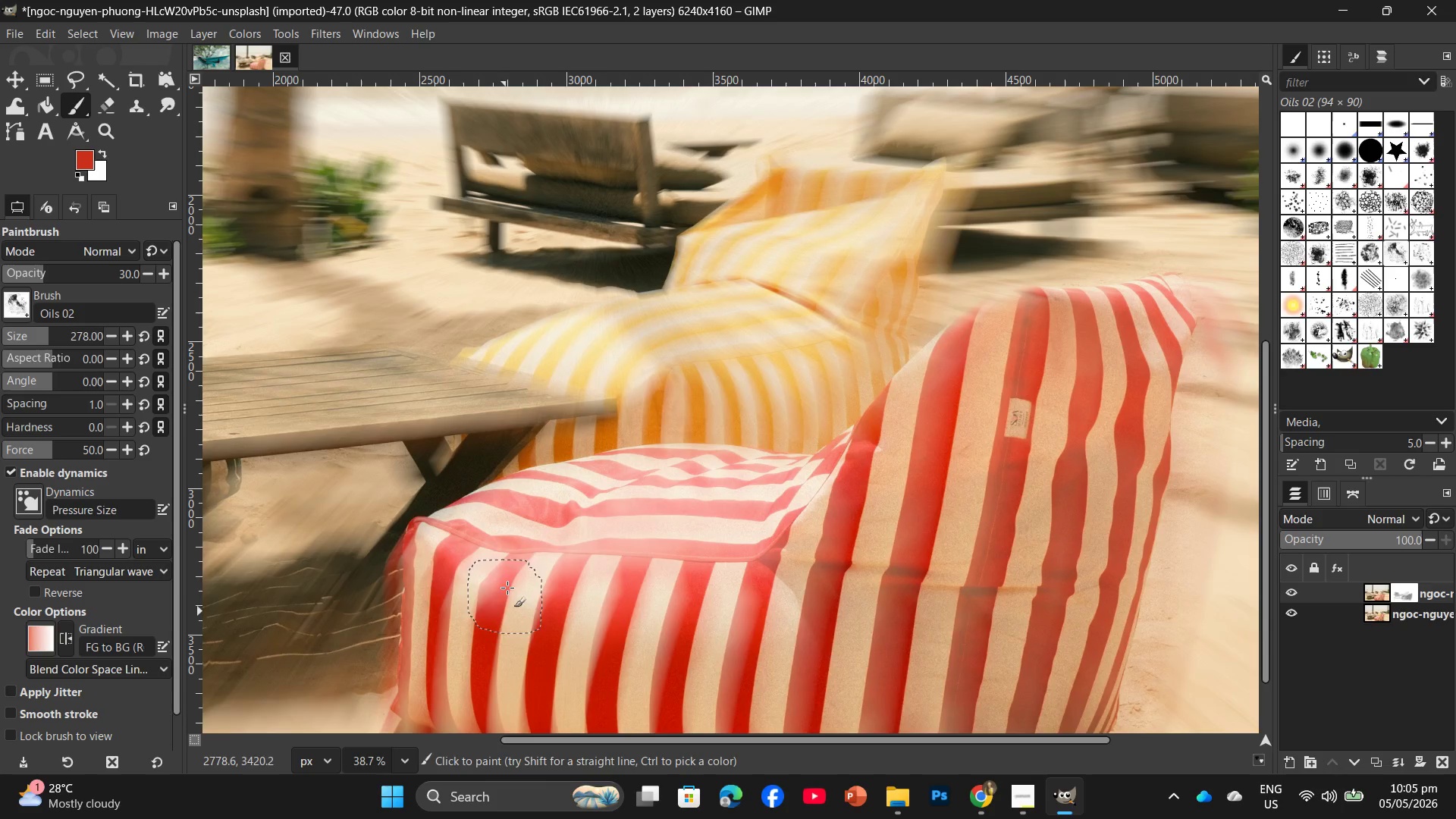 
left_click_drag(start_coordinate=[507, 585], to_coordinate=[516, 687])
 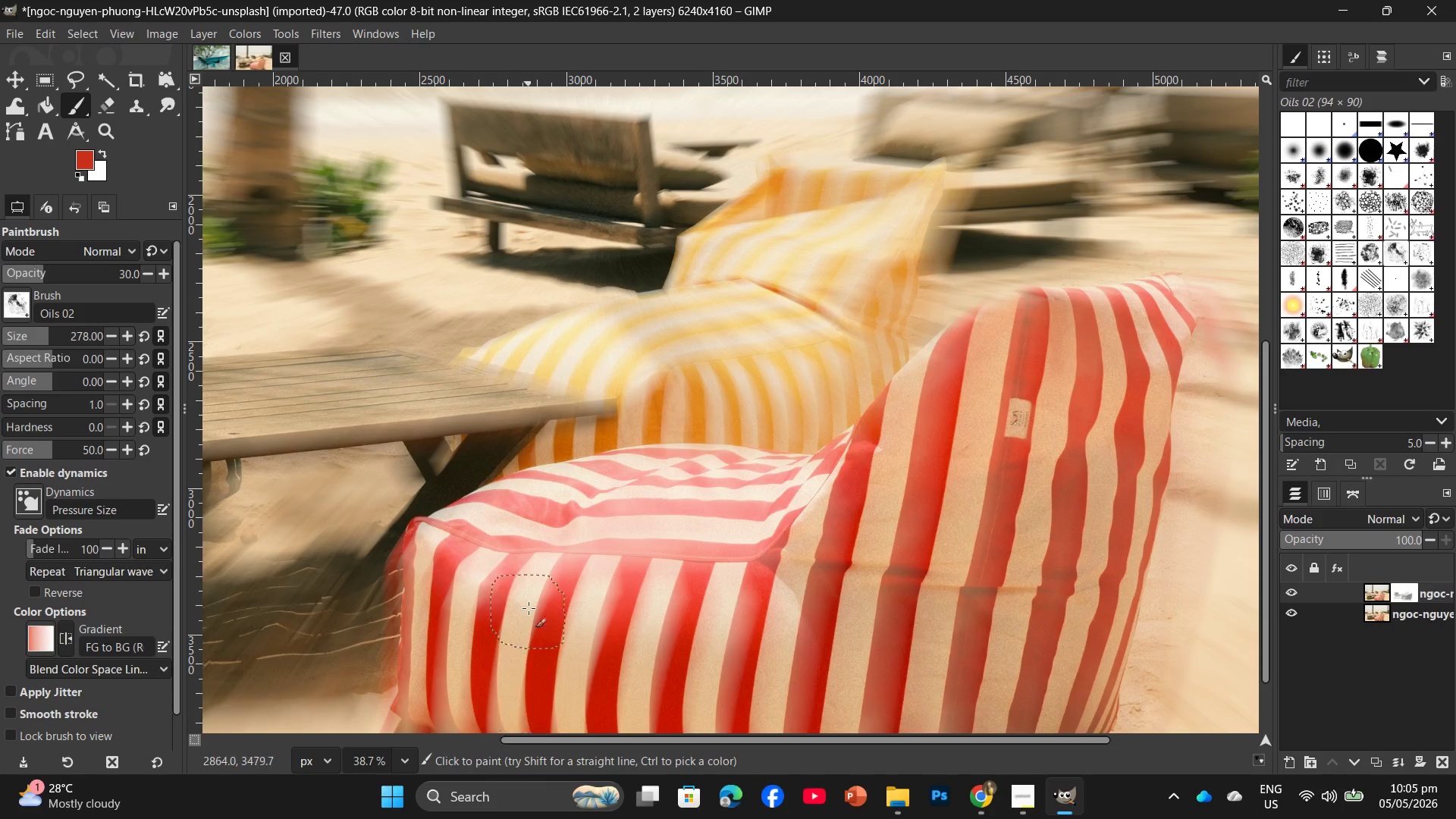 
left_click_drag(start_coordinate=[529, 595], to_coordinate=[535, 695])
 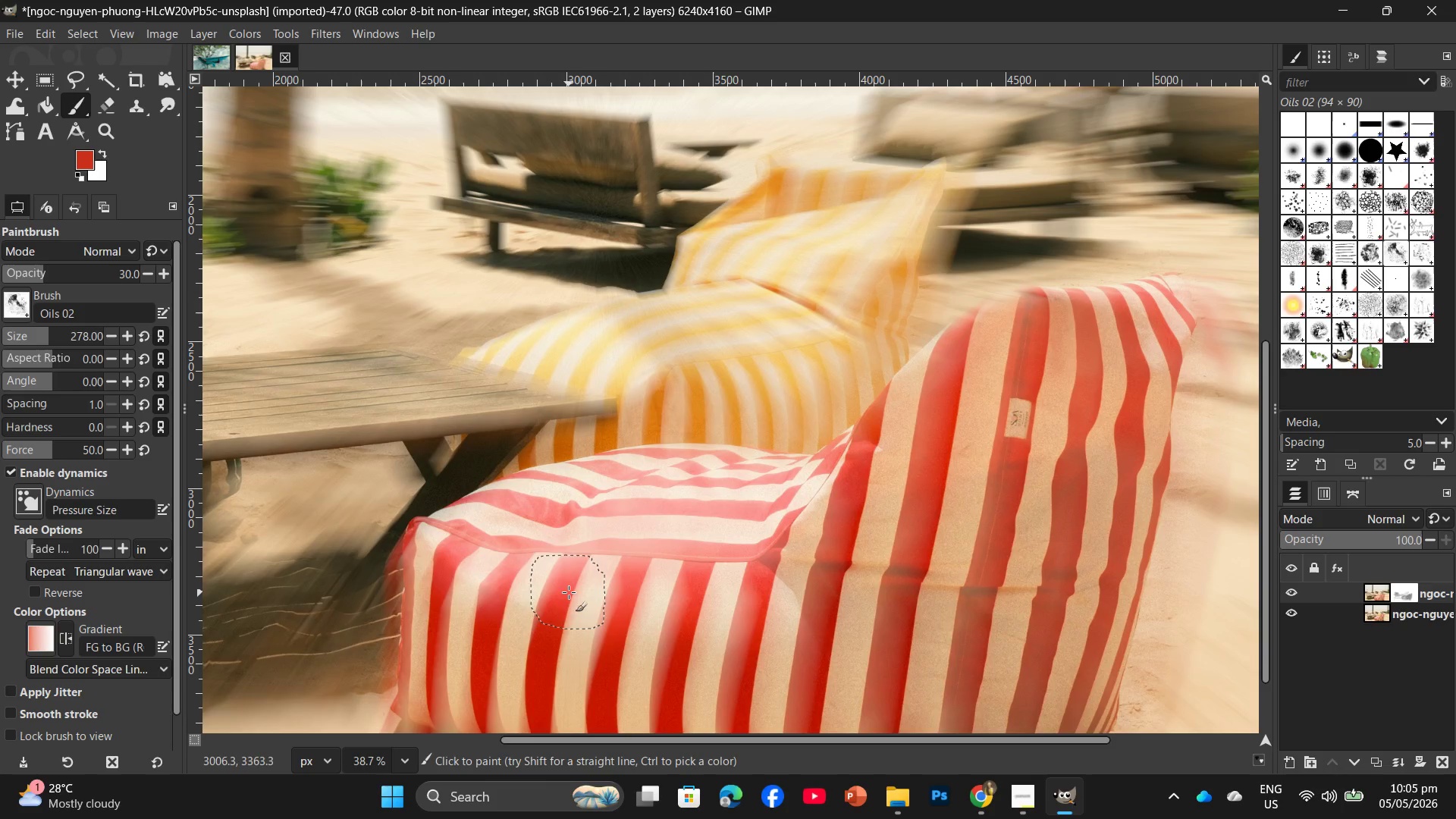 
left_click_drag(start_coordinate=[569, 592], to_coordinate=[579, 701])
 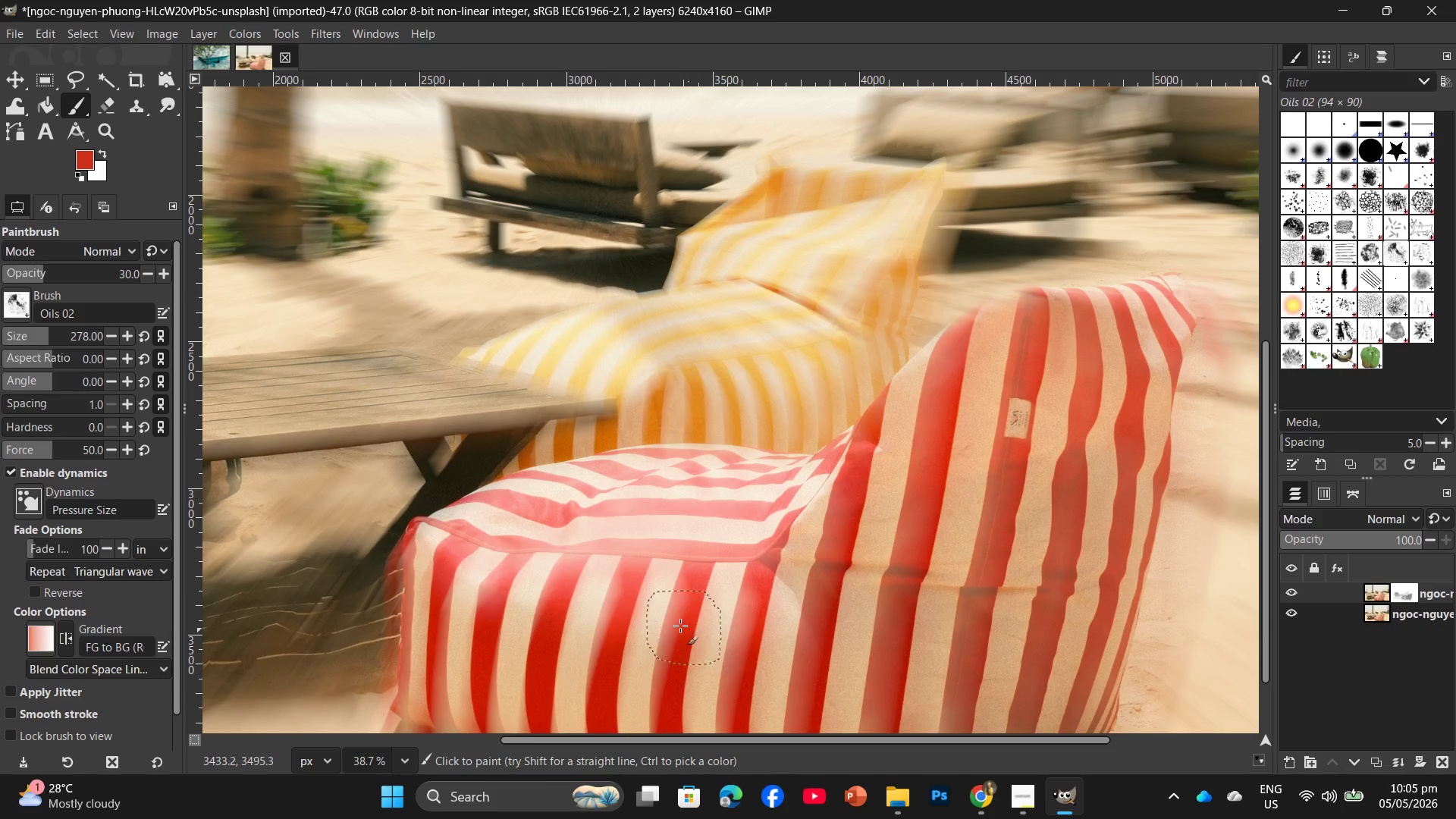 
left_click_drag(start_coordinate=[598, 526], to_coordinate=[613, 633])
 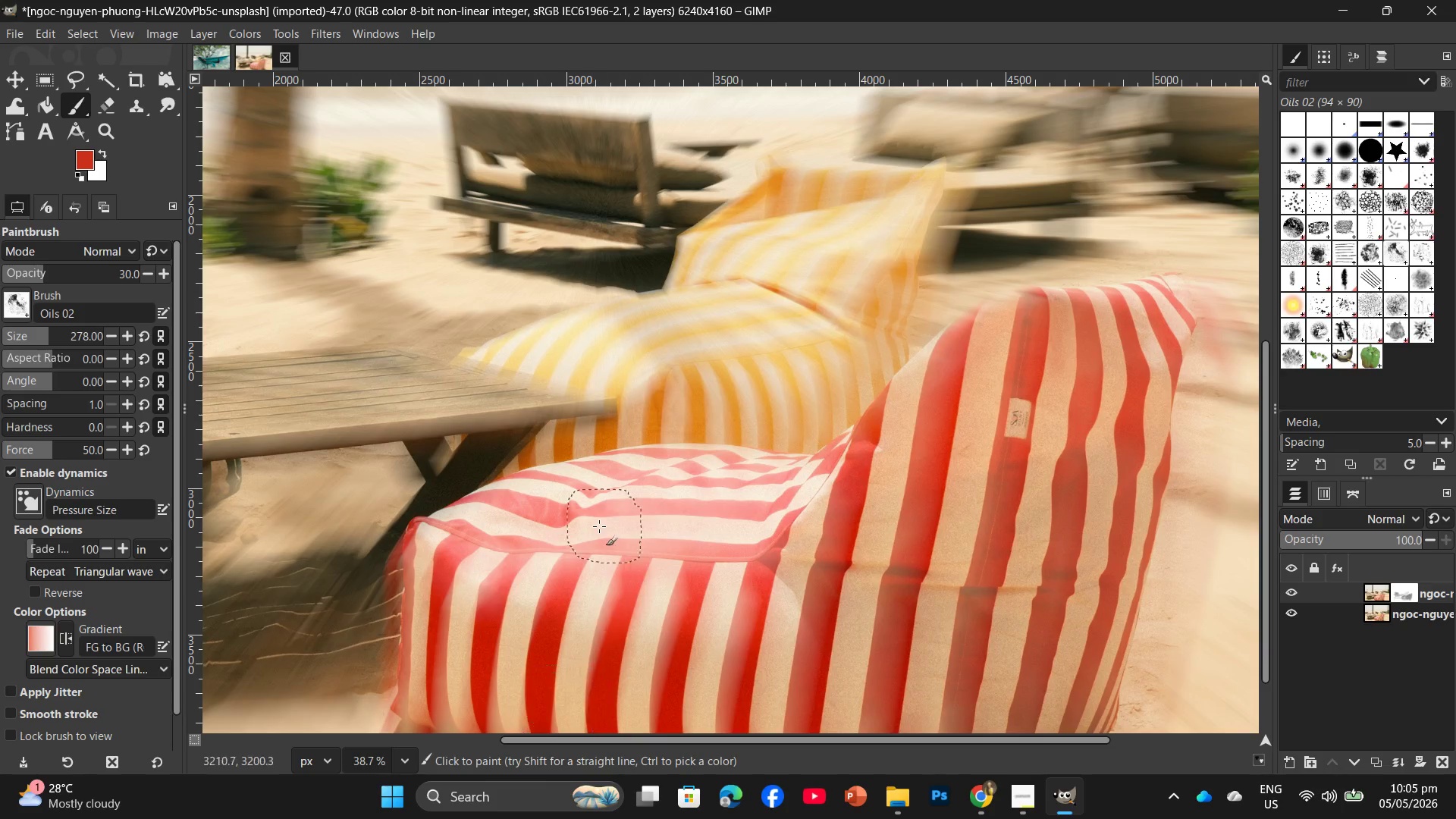 
left_click_drag(start_coordinate=[599, 526], to_coordinate=[571, 623])
 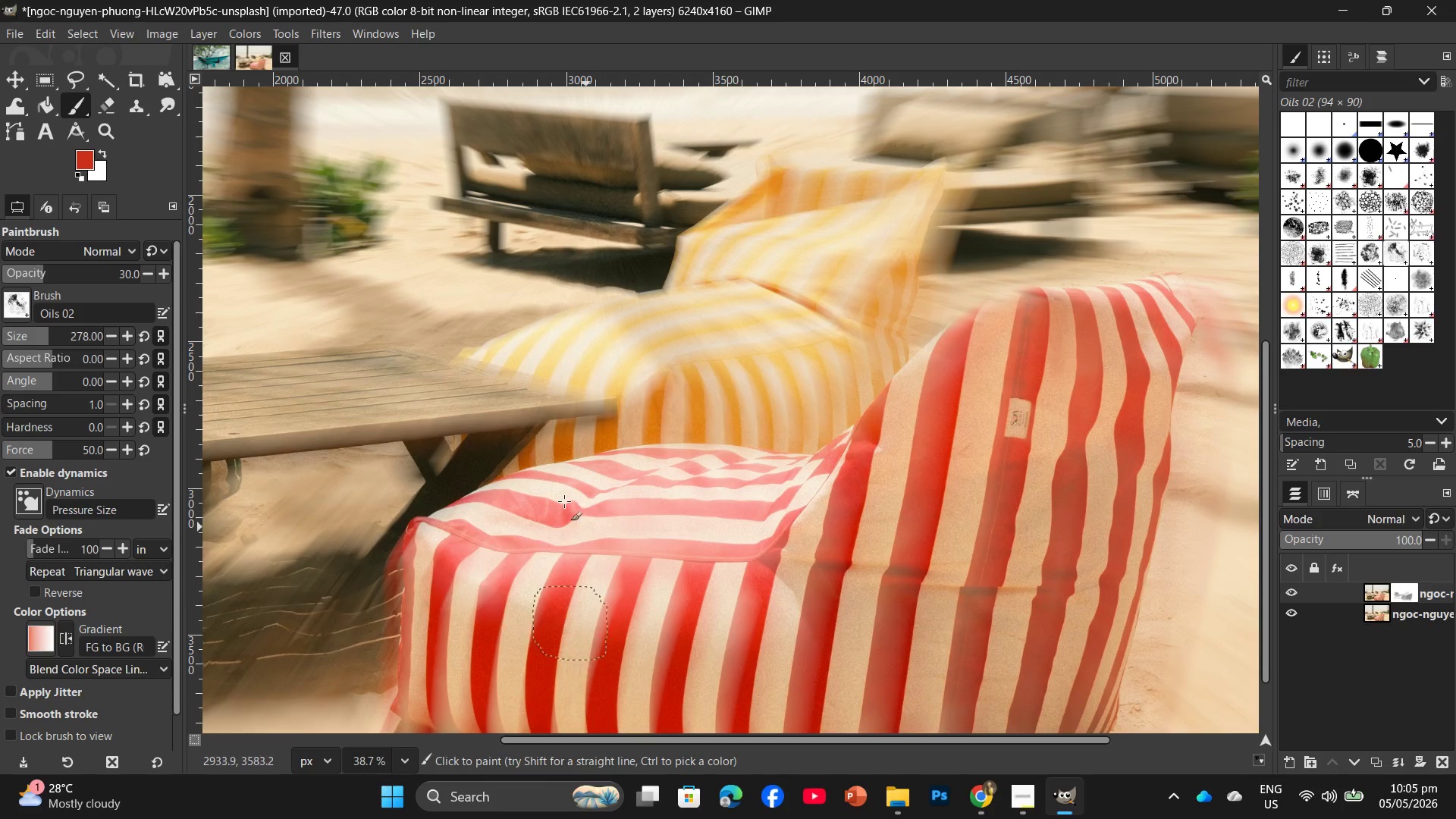 
left_click_drag(start_coordinate=[551, 500], to_coordinate=[565, 610])
 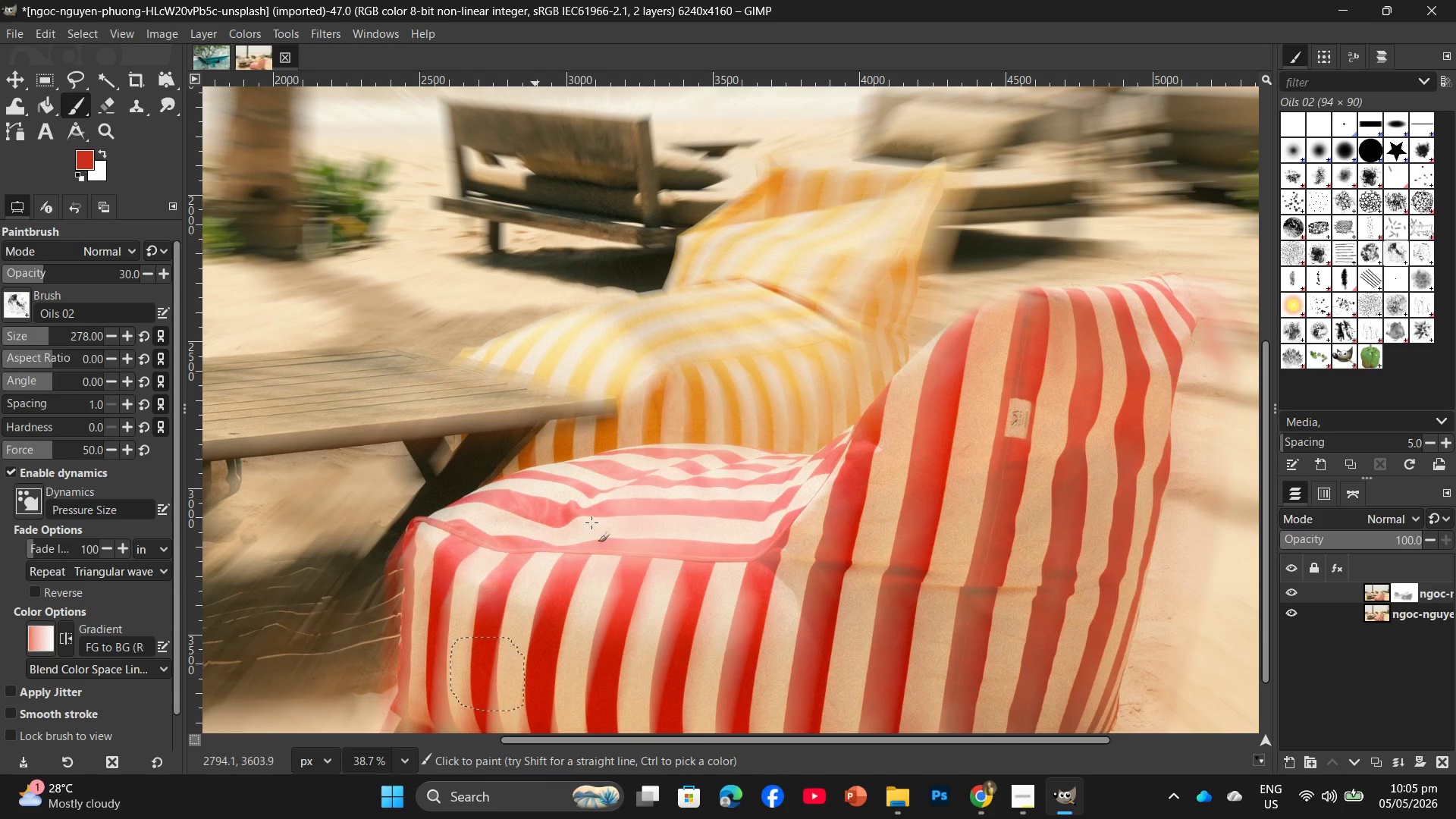 
left_click_drag(start_coordinate=[586, 521], to_coordinate=[505, 604])
 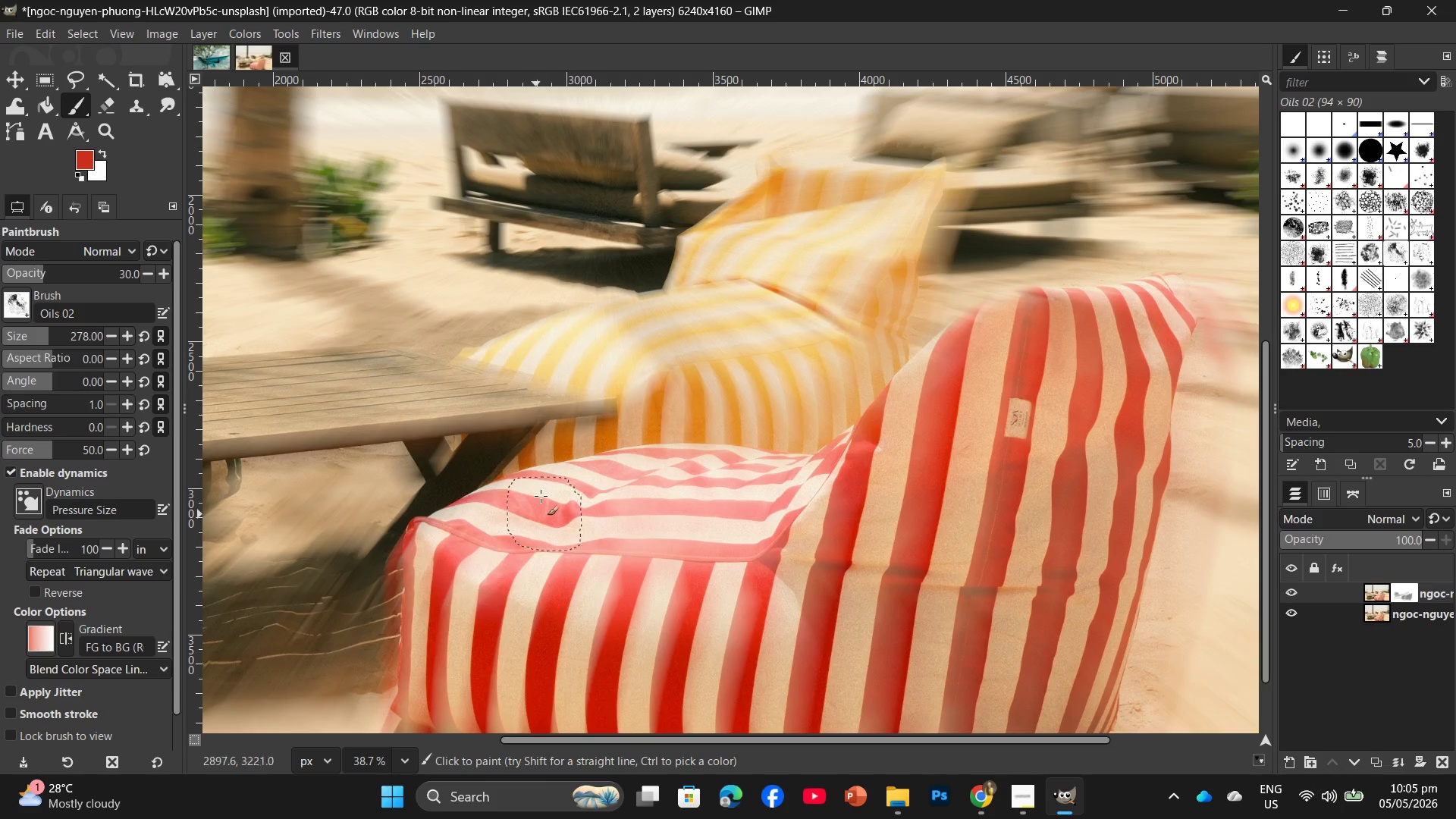 
left_click_drag(start_coordinate=[510, 484], to_coordinate=[623, 534])
 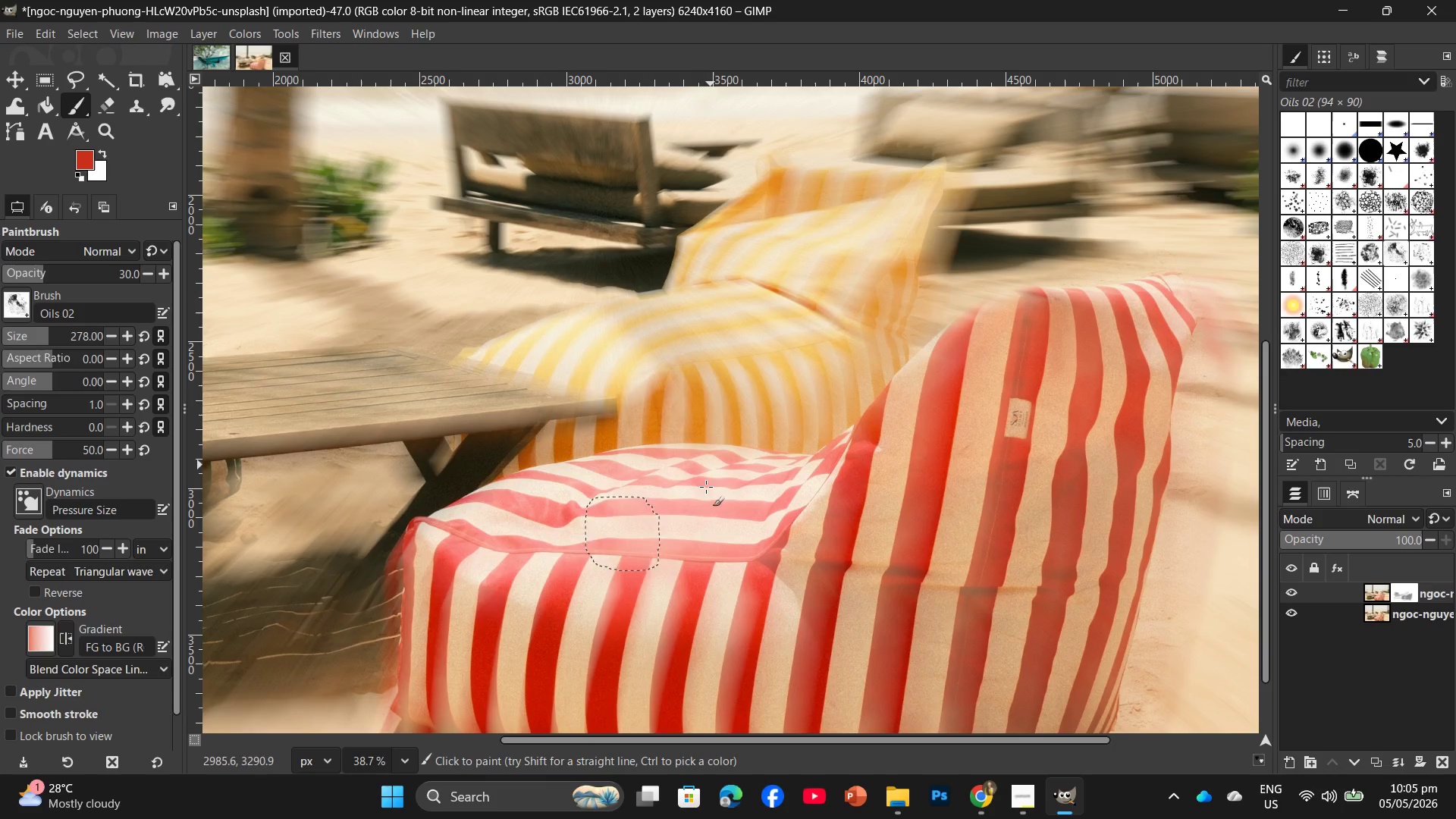 
left_click_drag(start_coordinate=[711, 468], to_coordinate=[918, 497])
 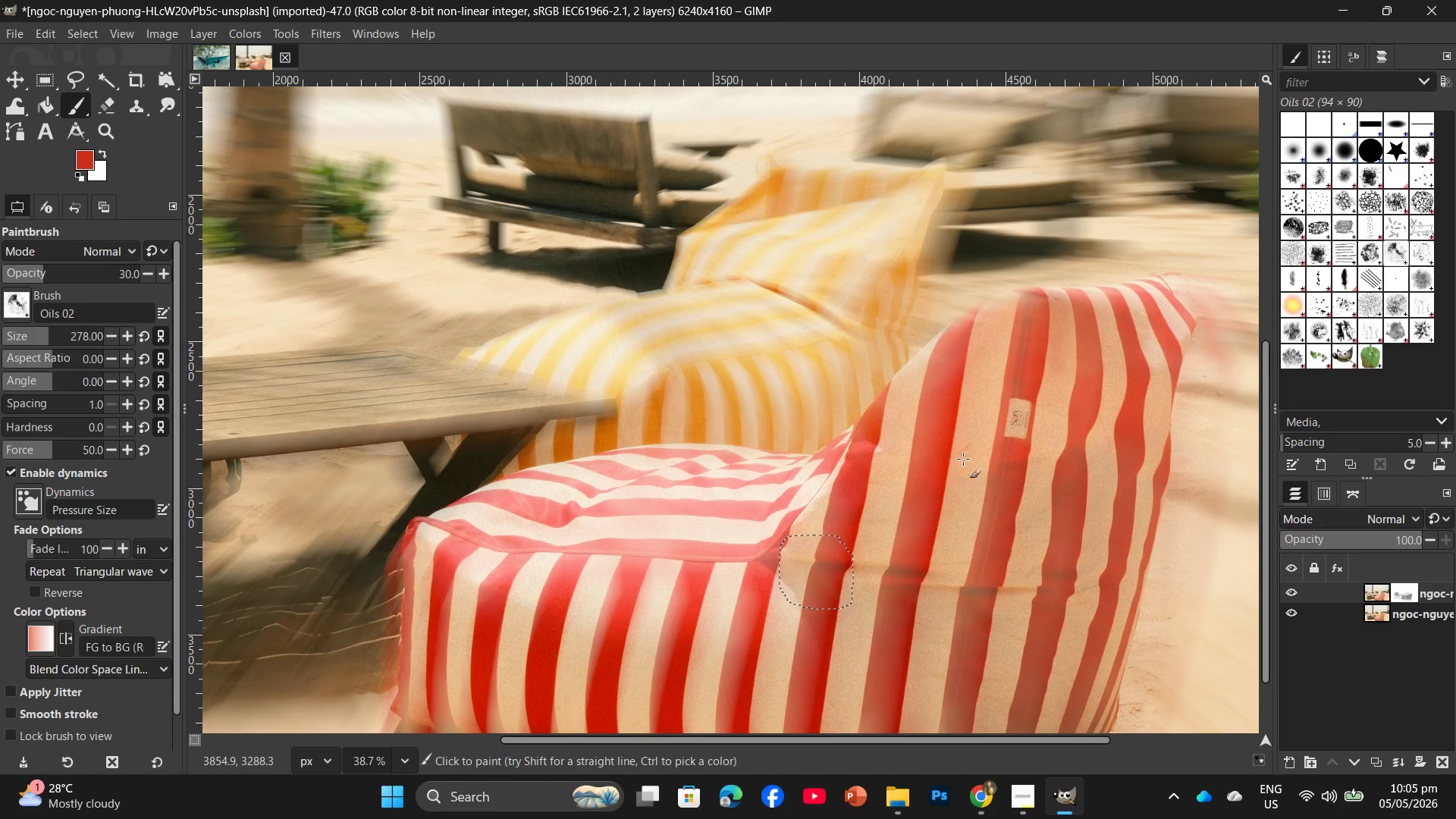 
left_click_drag(start_coordinate=[963, 459], to_coordinate=[892, 604])
 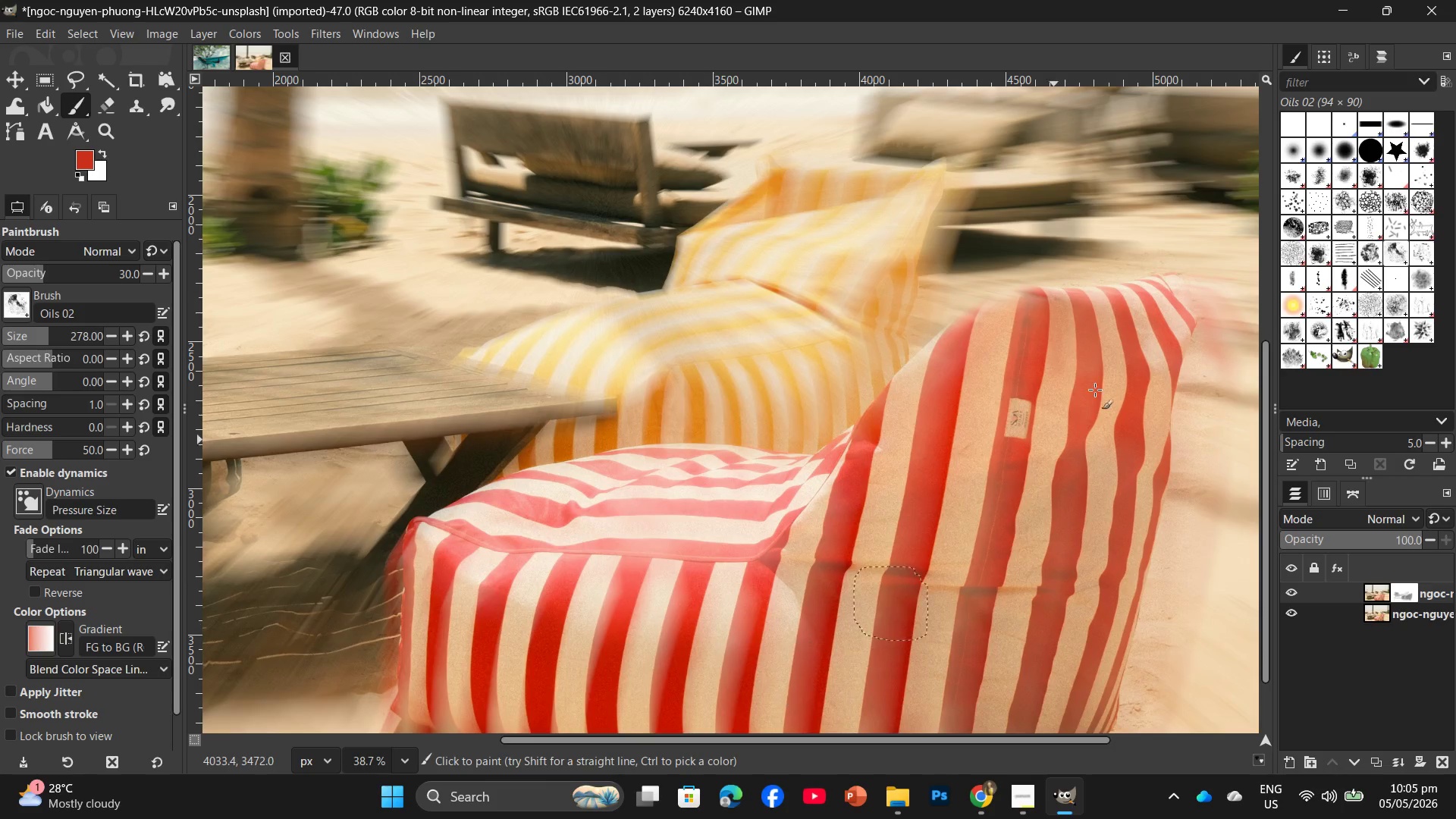 
left_click_drag(start_coordinate=[1096, 387], to_coordinate=[1017, 647])
 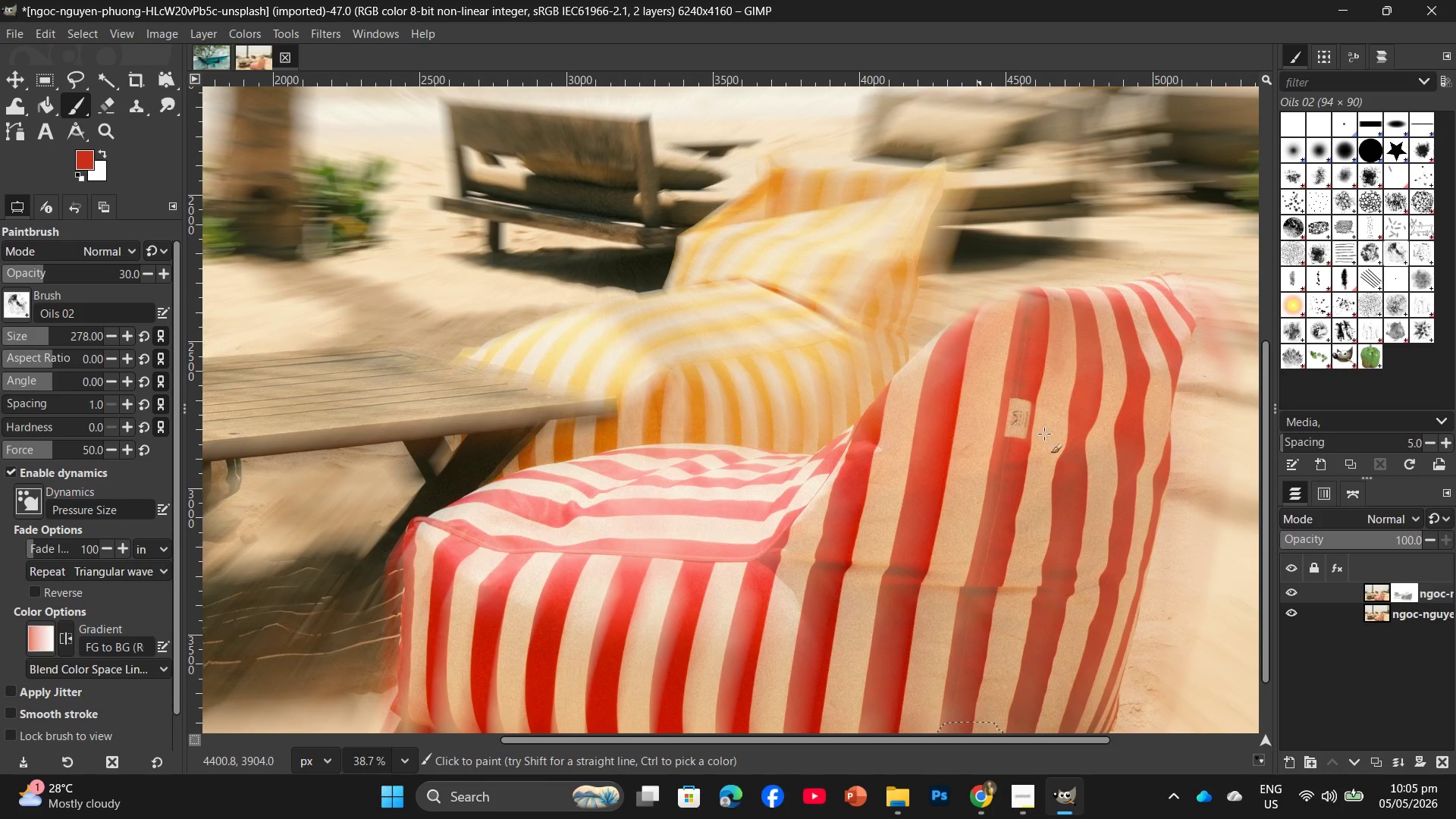 
left_click_drag(start_coordinate=[1044, 434], to_coordinate=[1059, 582])
 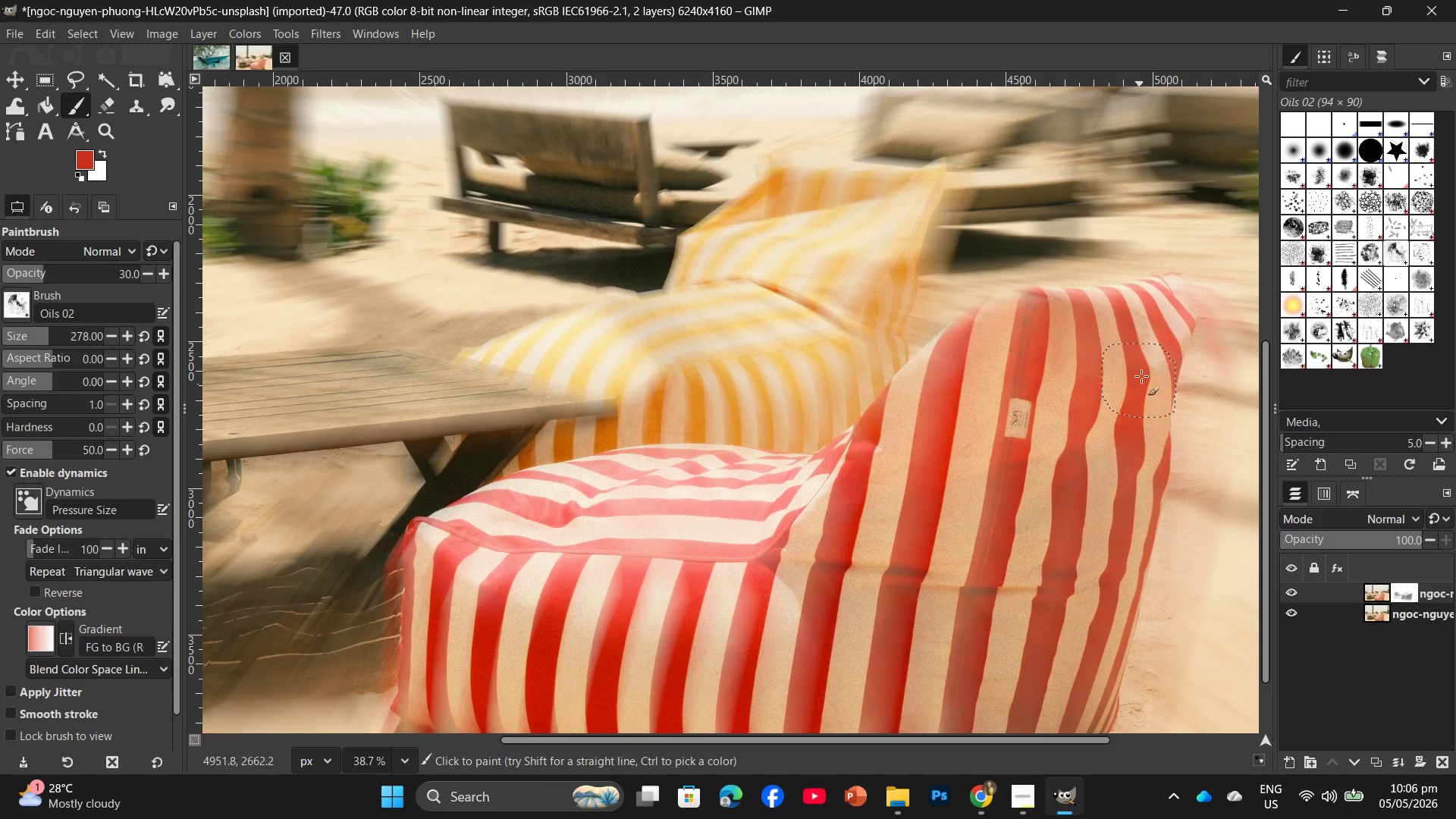 
left_click_drag(start_coordinate=[1147, 366], to_coordinate=[1034, 601])
 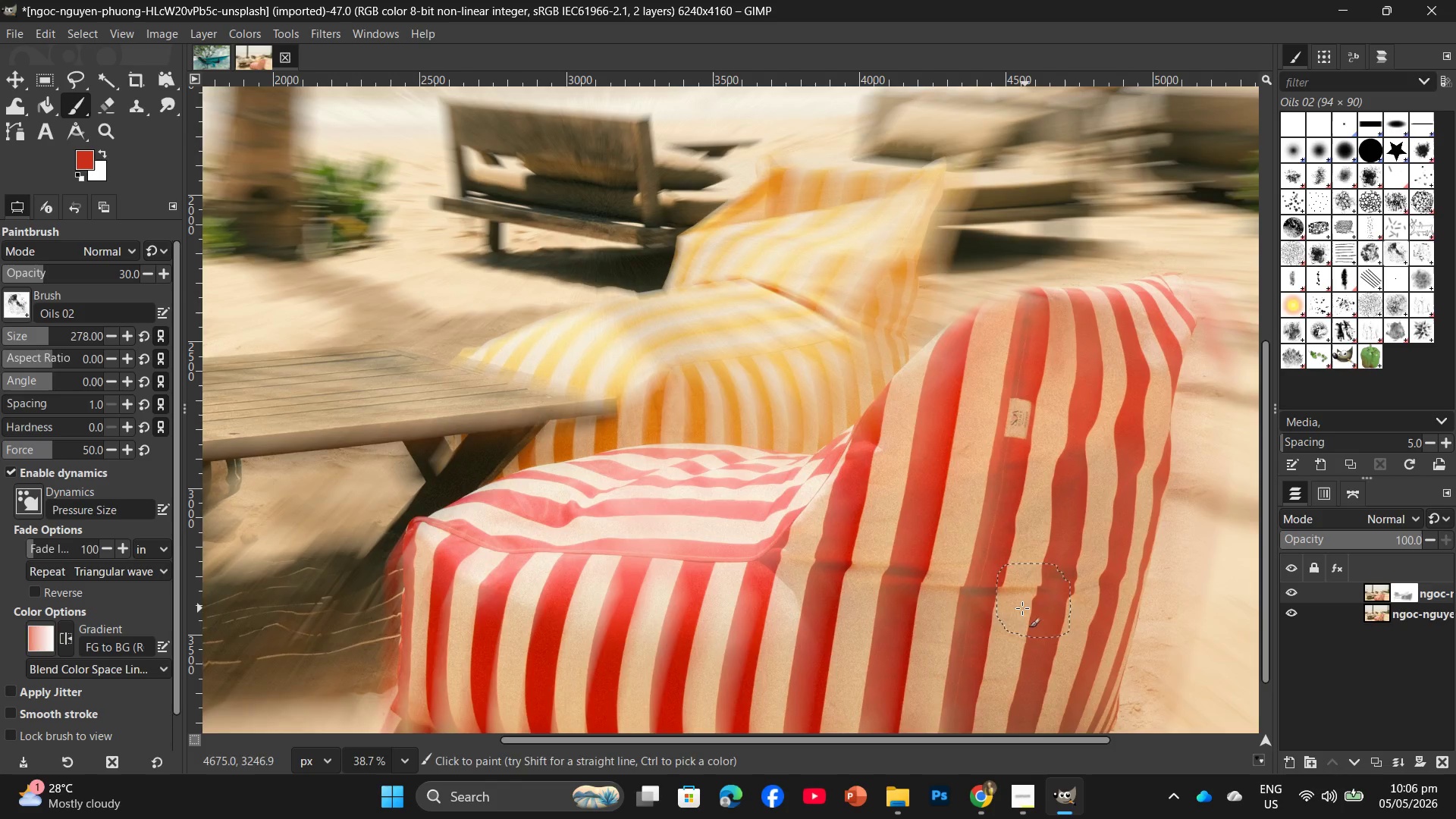 
hold_key(key=ControlLeft, duration=0.73)
 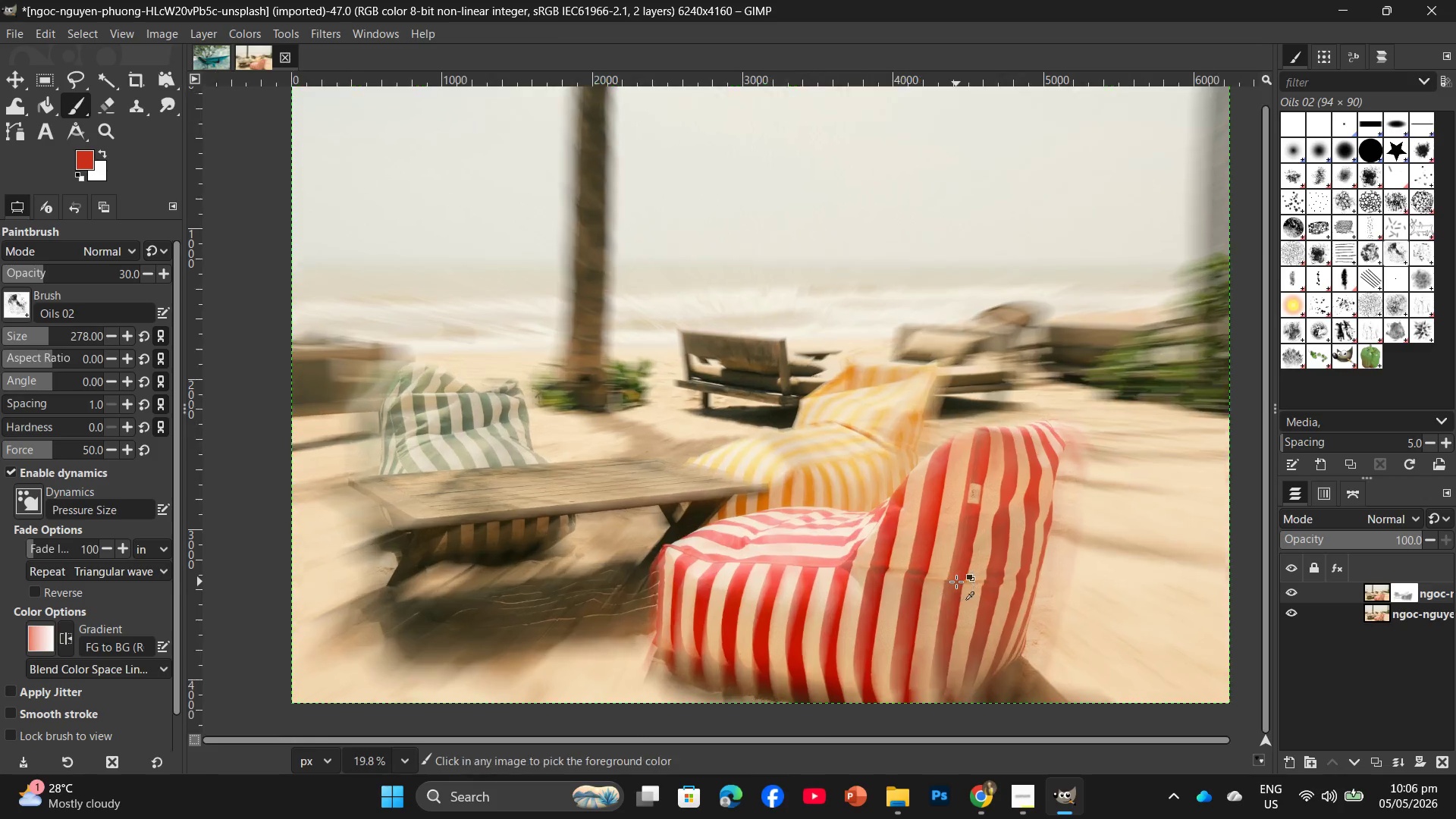 
hold_key(key=ControlLeft, duration=0.59)
 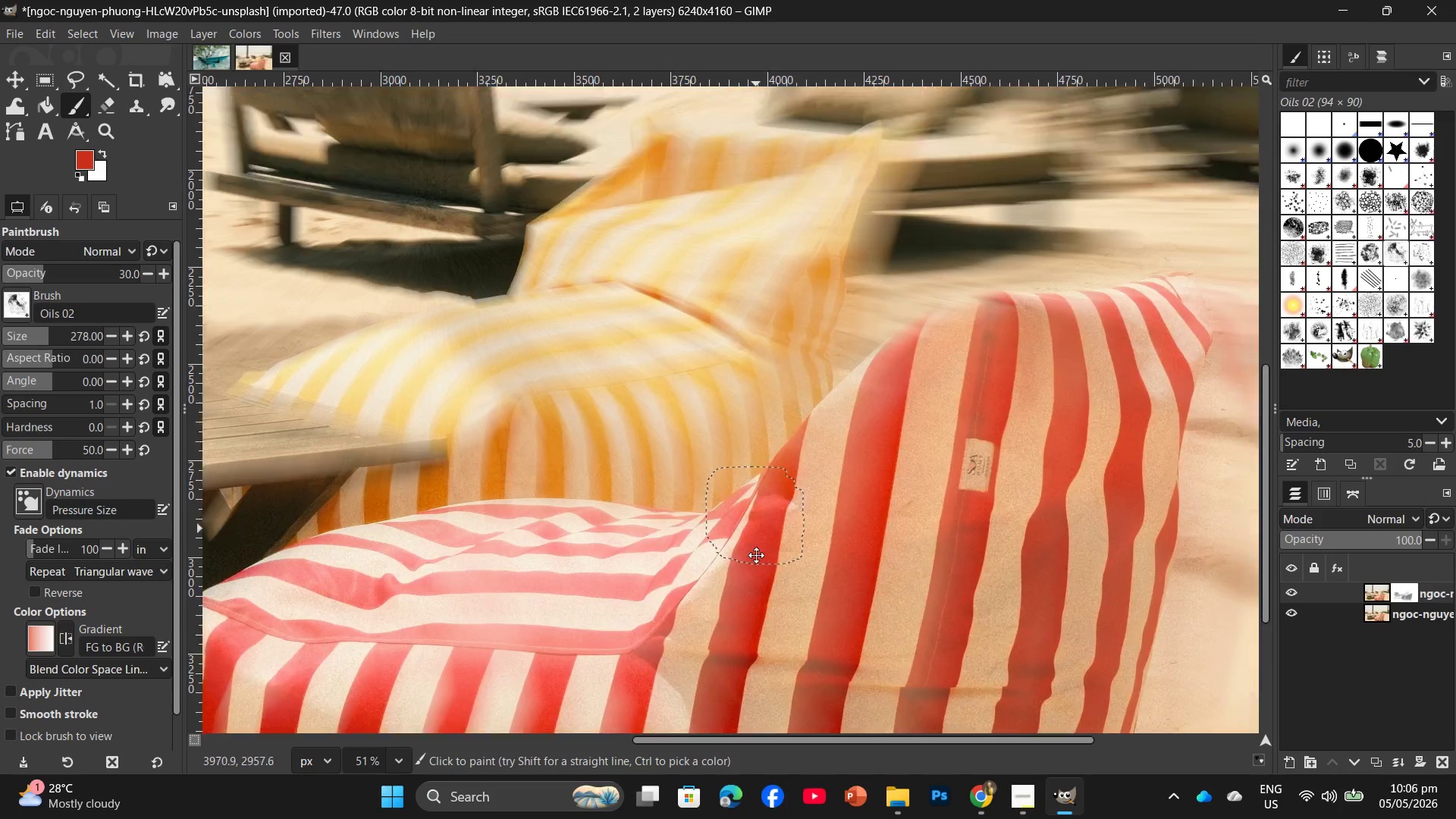 
scroll: coordinate [899, 554], scroll_direction: down, amount: 8.0
 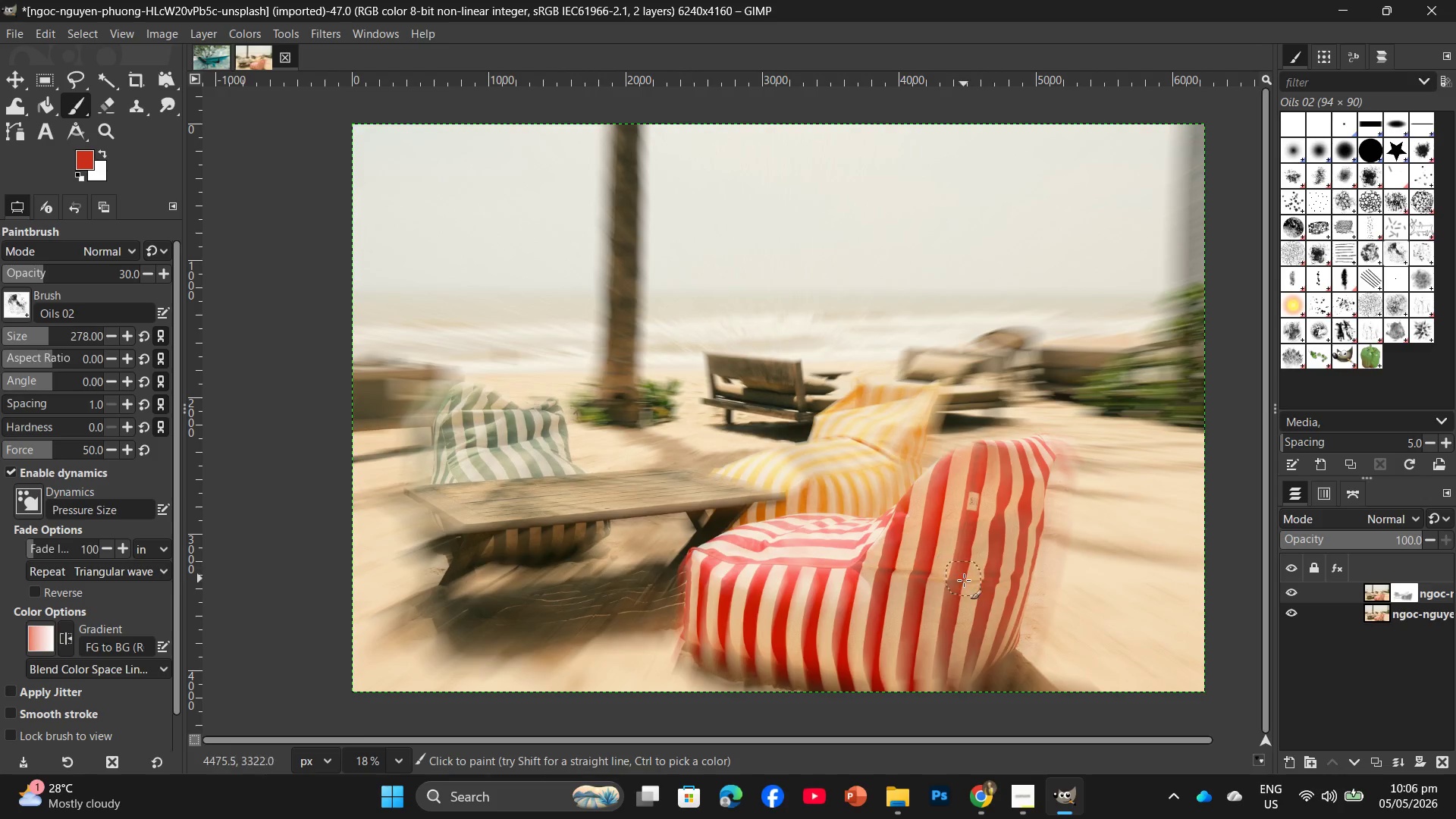 
hold_key(key=Space, duration=0.66)
 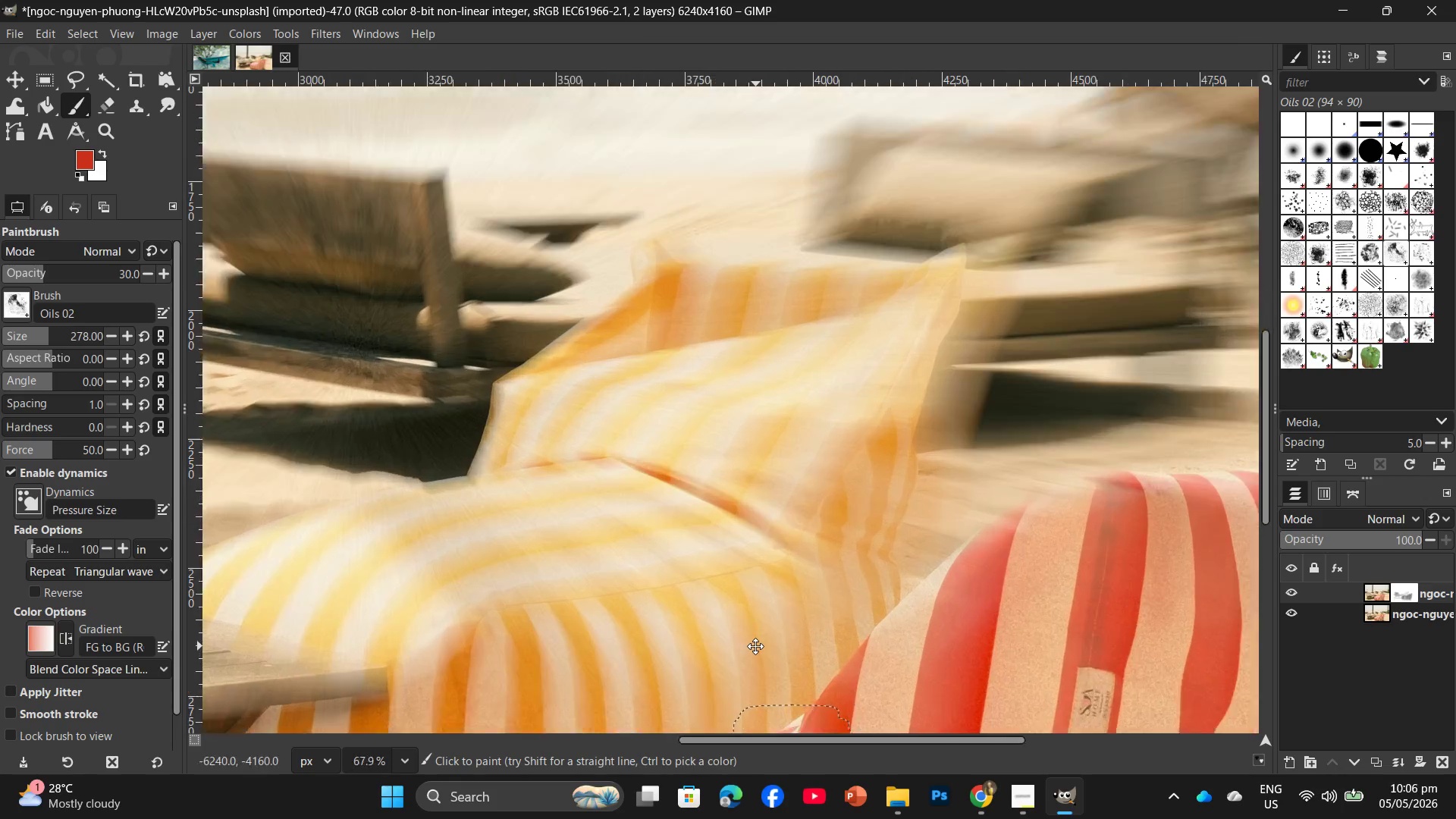 
left_click([769, 406])
 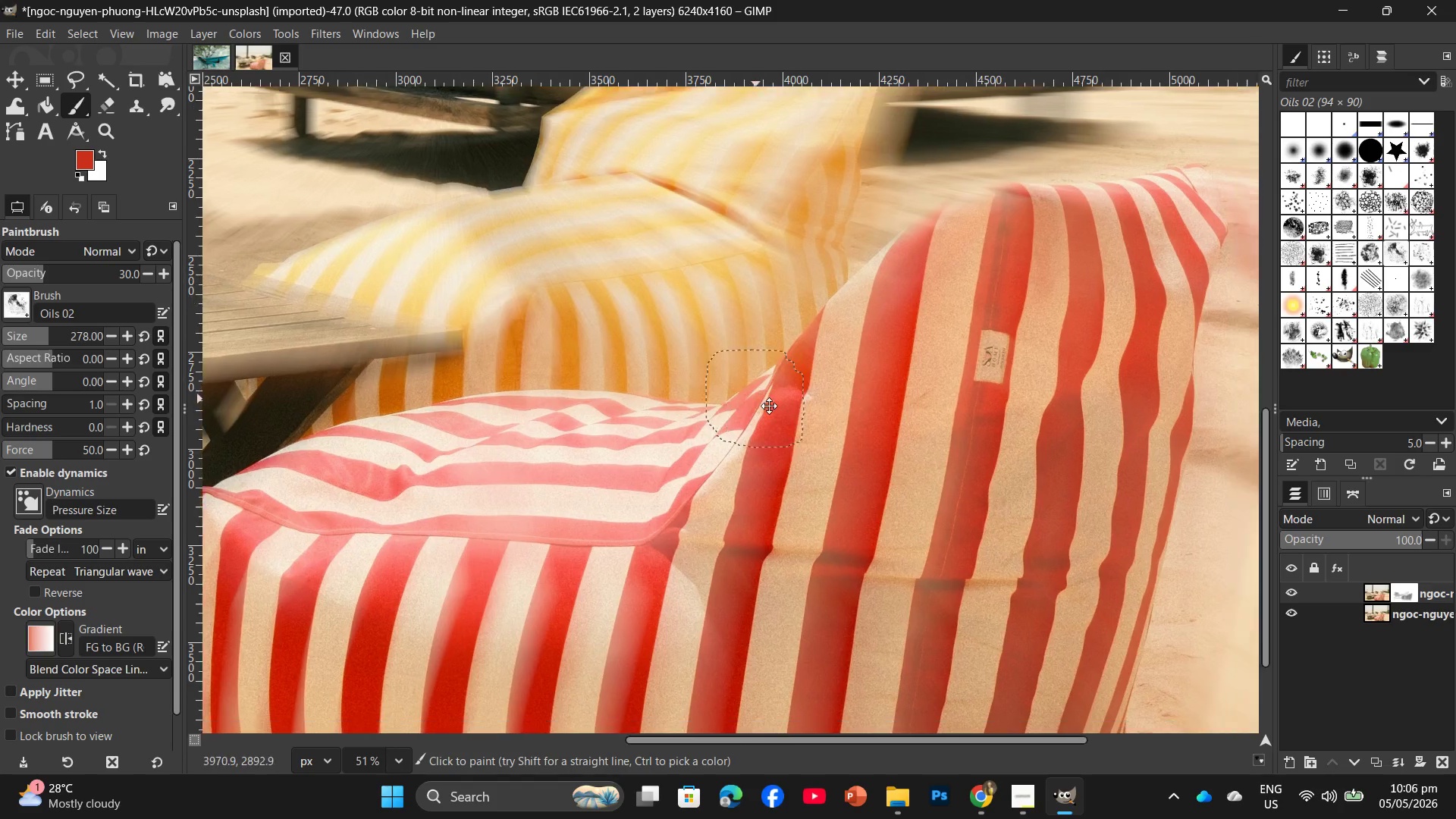 
left_click_drag(start_coordinate=[767, 406], to_coordinate=[792, 735])
 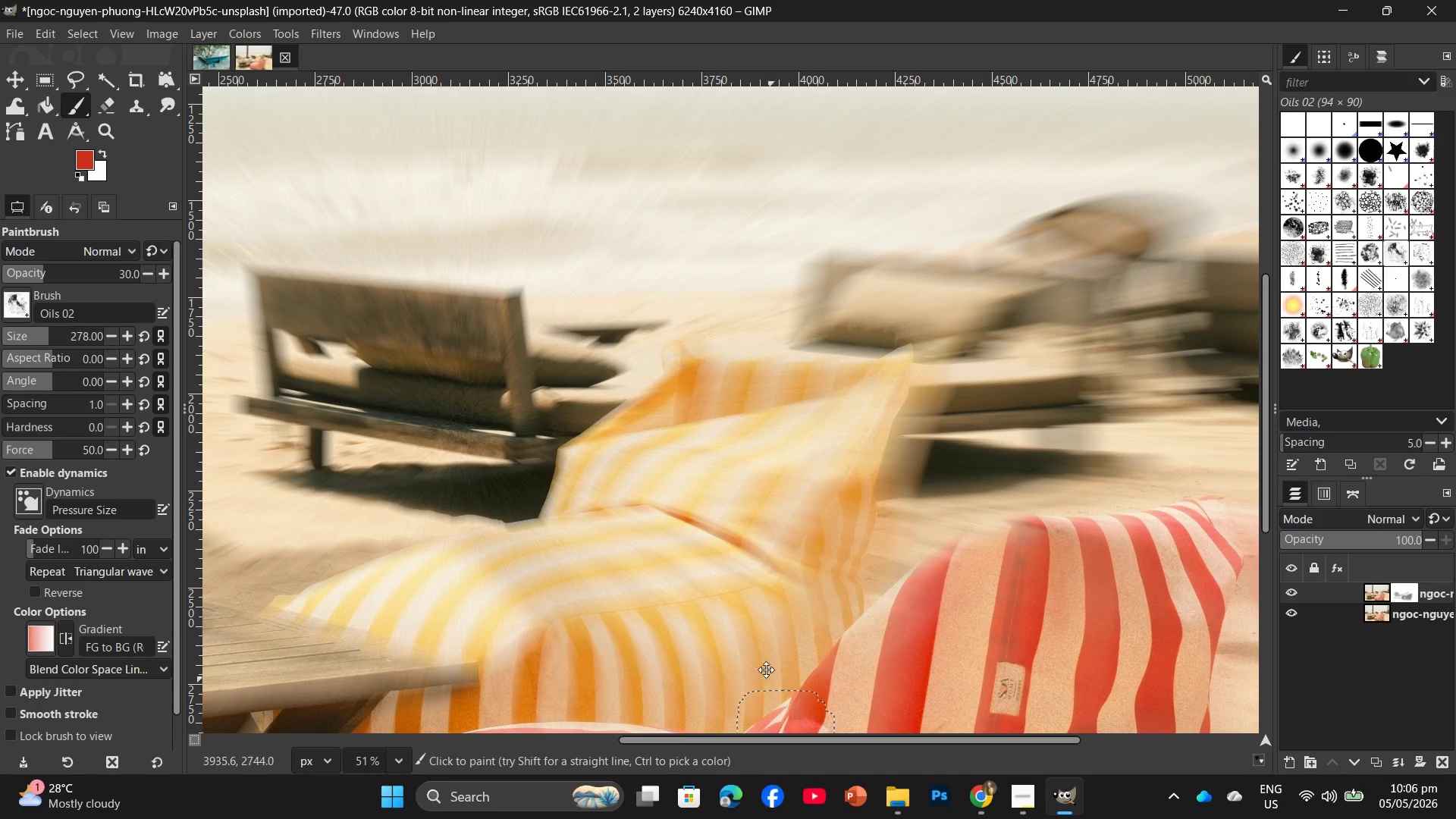 
scroll: coordinate [933, 549], scroll_direction: up, amount: 11.0
 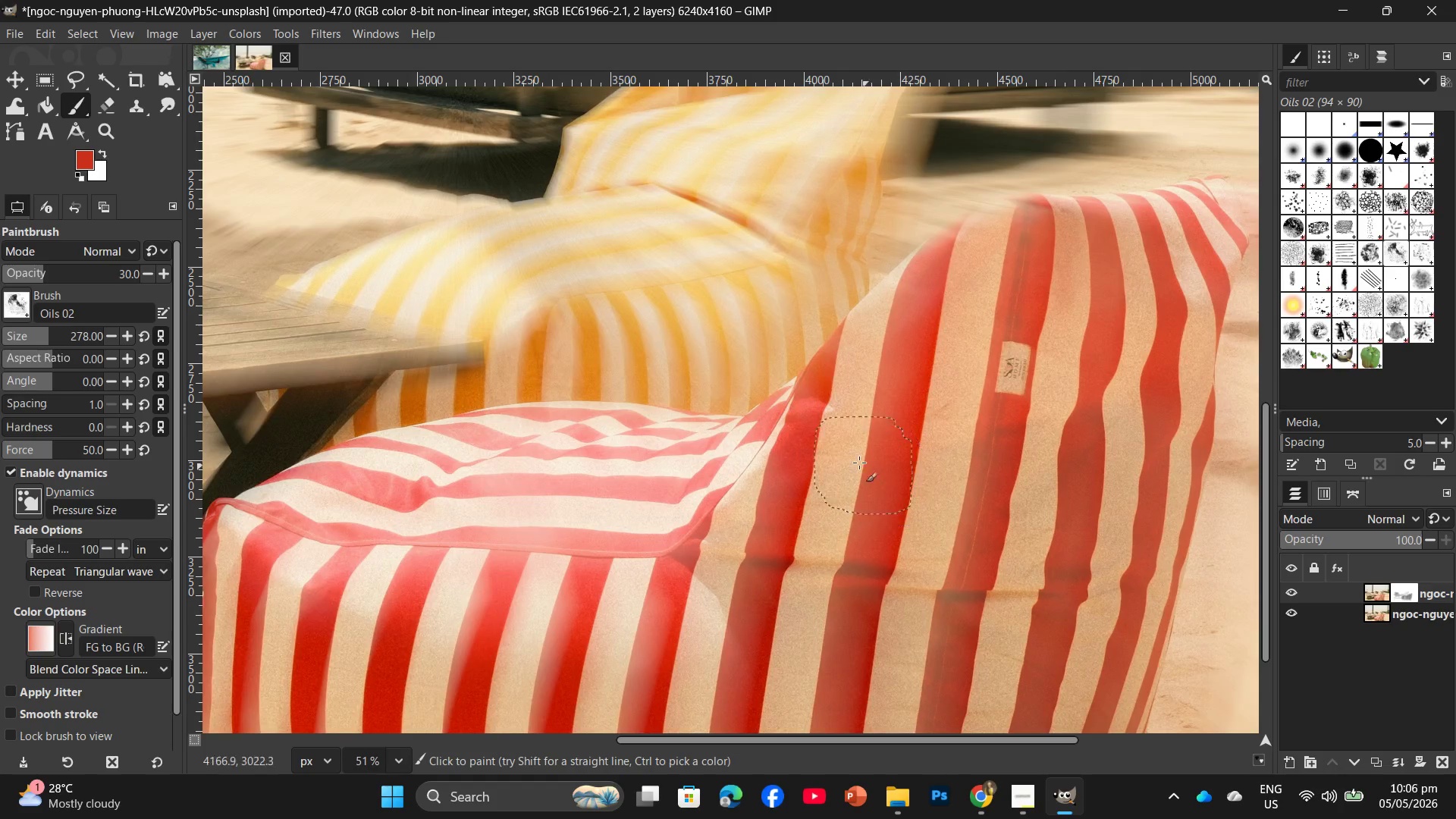 
hold_key(key=ControlLeft, duration=0.39)
scroll: coordinate [782, 544], scroll_direction: up, amount: 7.0
 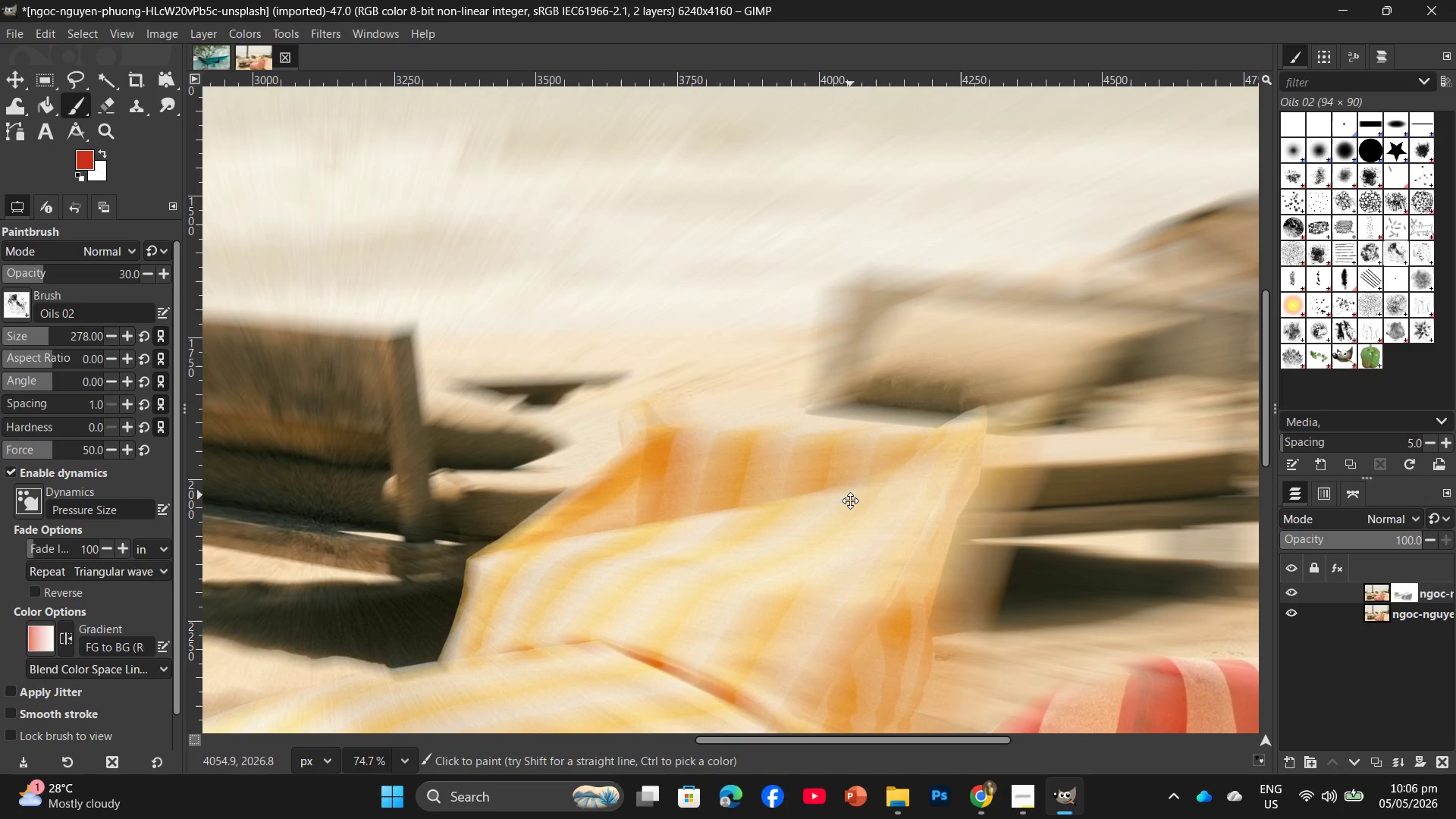 
left_click_drag(start_coordinate=[653, 342], to_coordinate=[703, 638])
 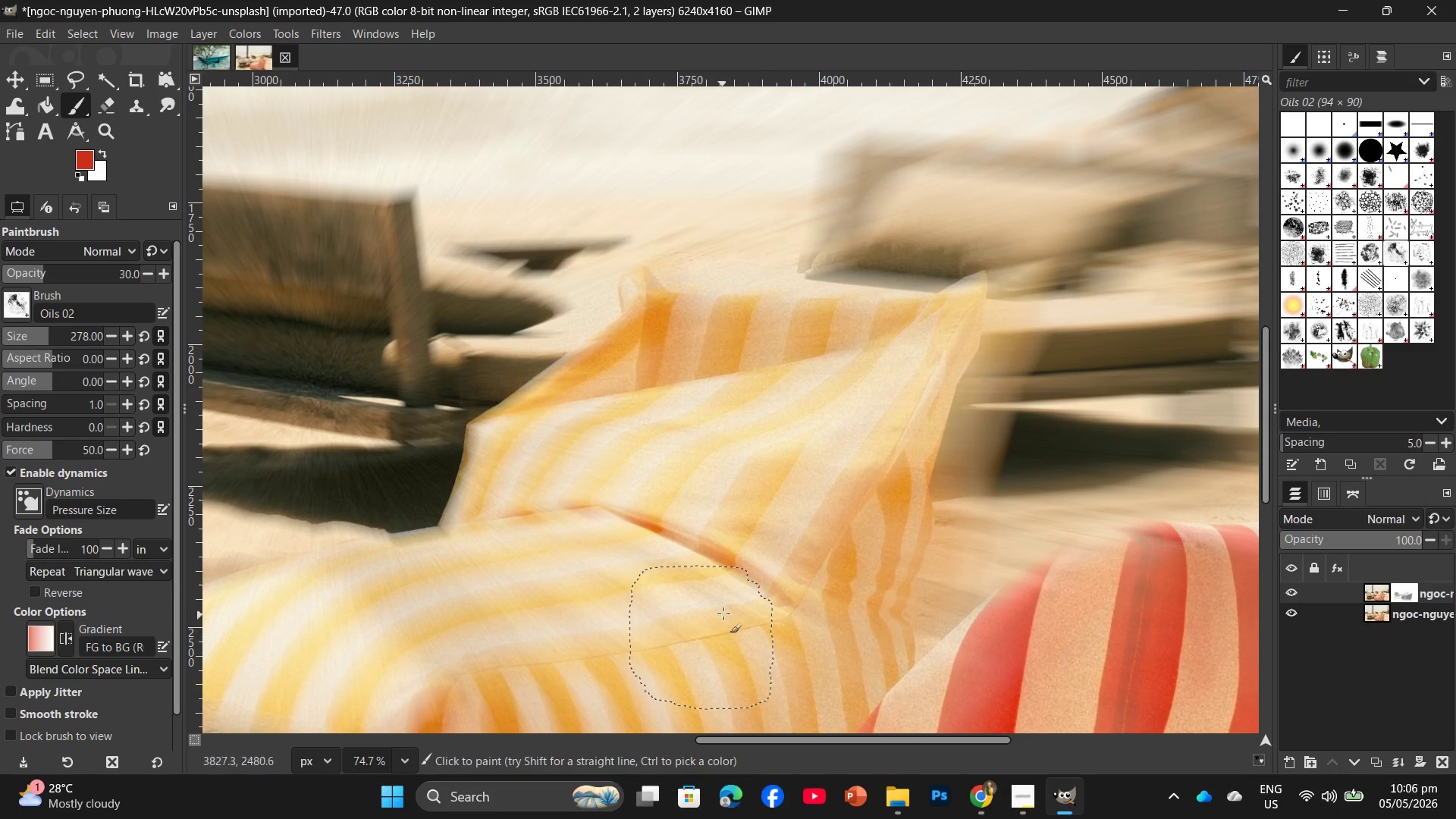 
scroll: coordinate [724, 609], scroll_direction: down, amount: 5.0
 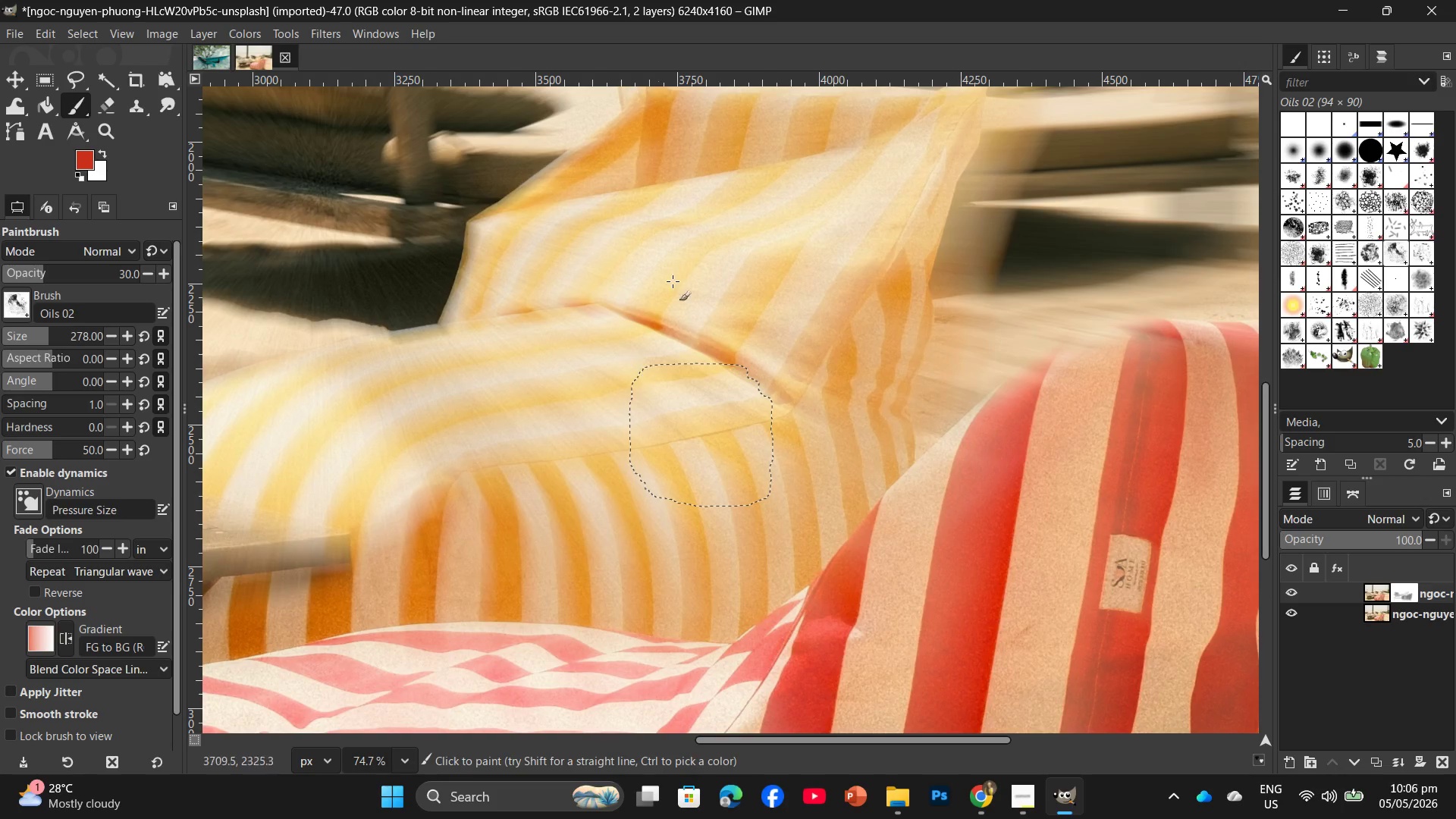 
left_click_drag(start_coordinate=[674, 265], to_coordinate=[753, 243])
 